 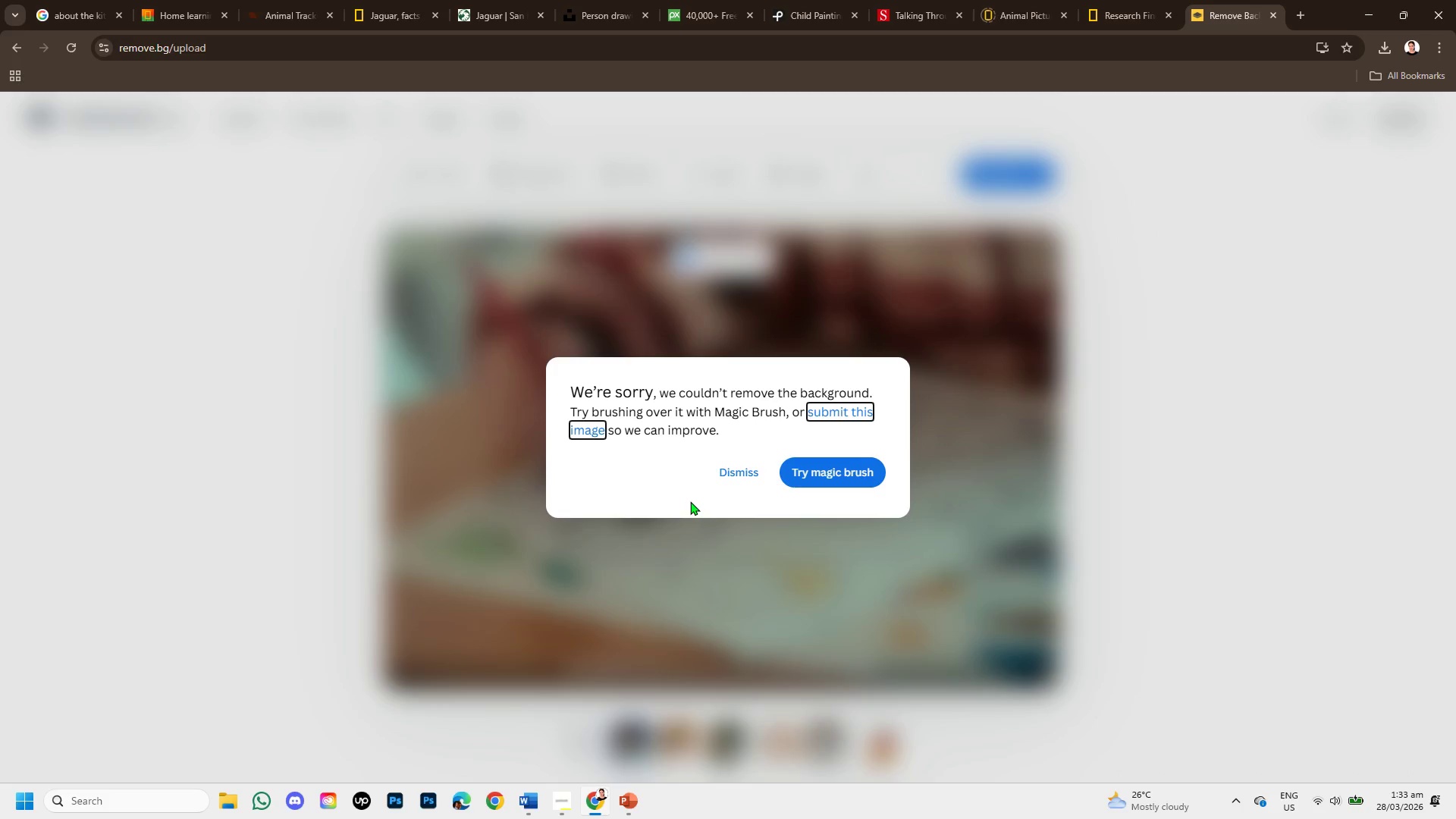 
left_click([740, 470])
 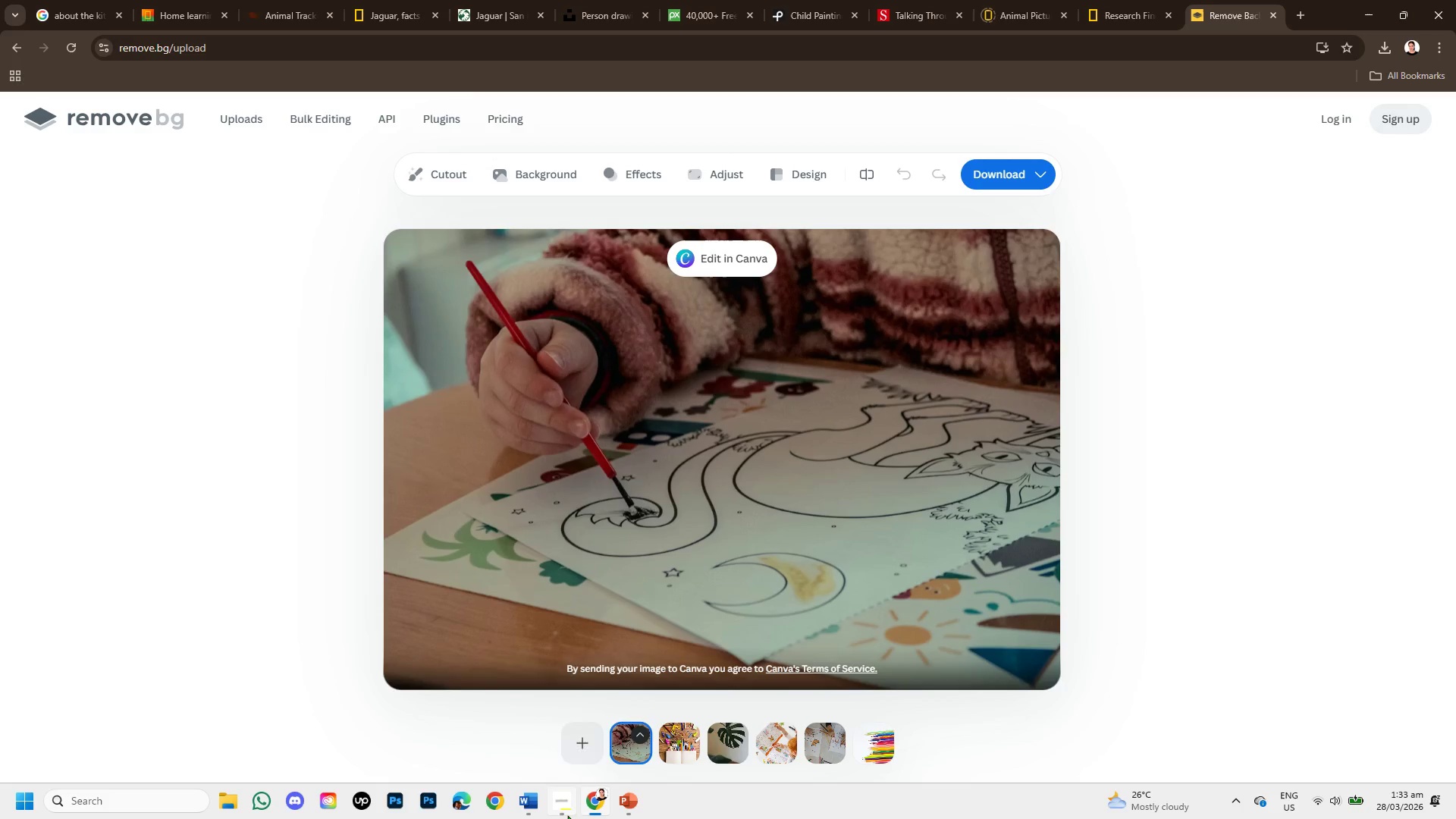 
left_click([627, 808])
 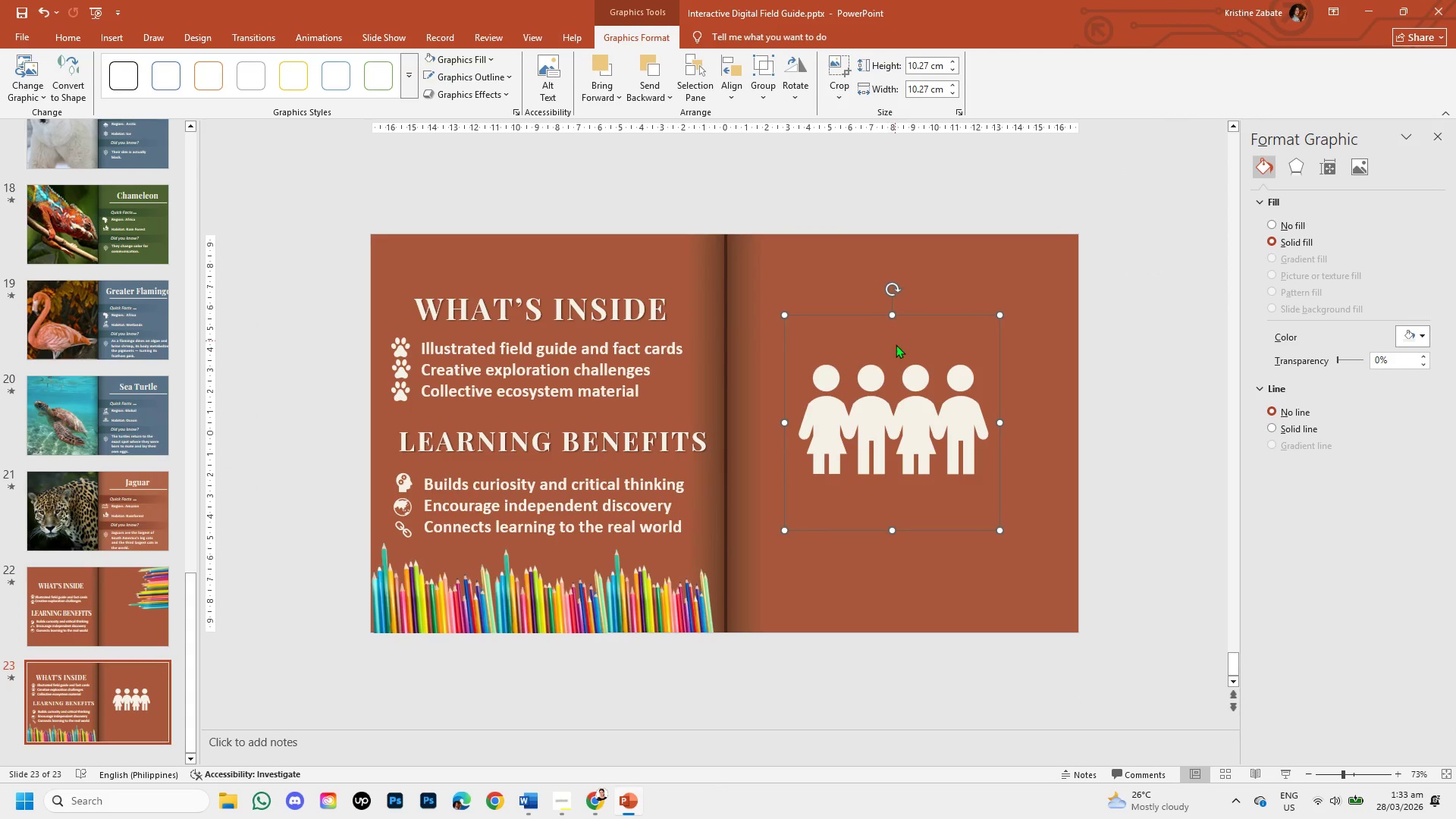 
left_click([899, 404])
 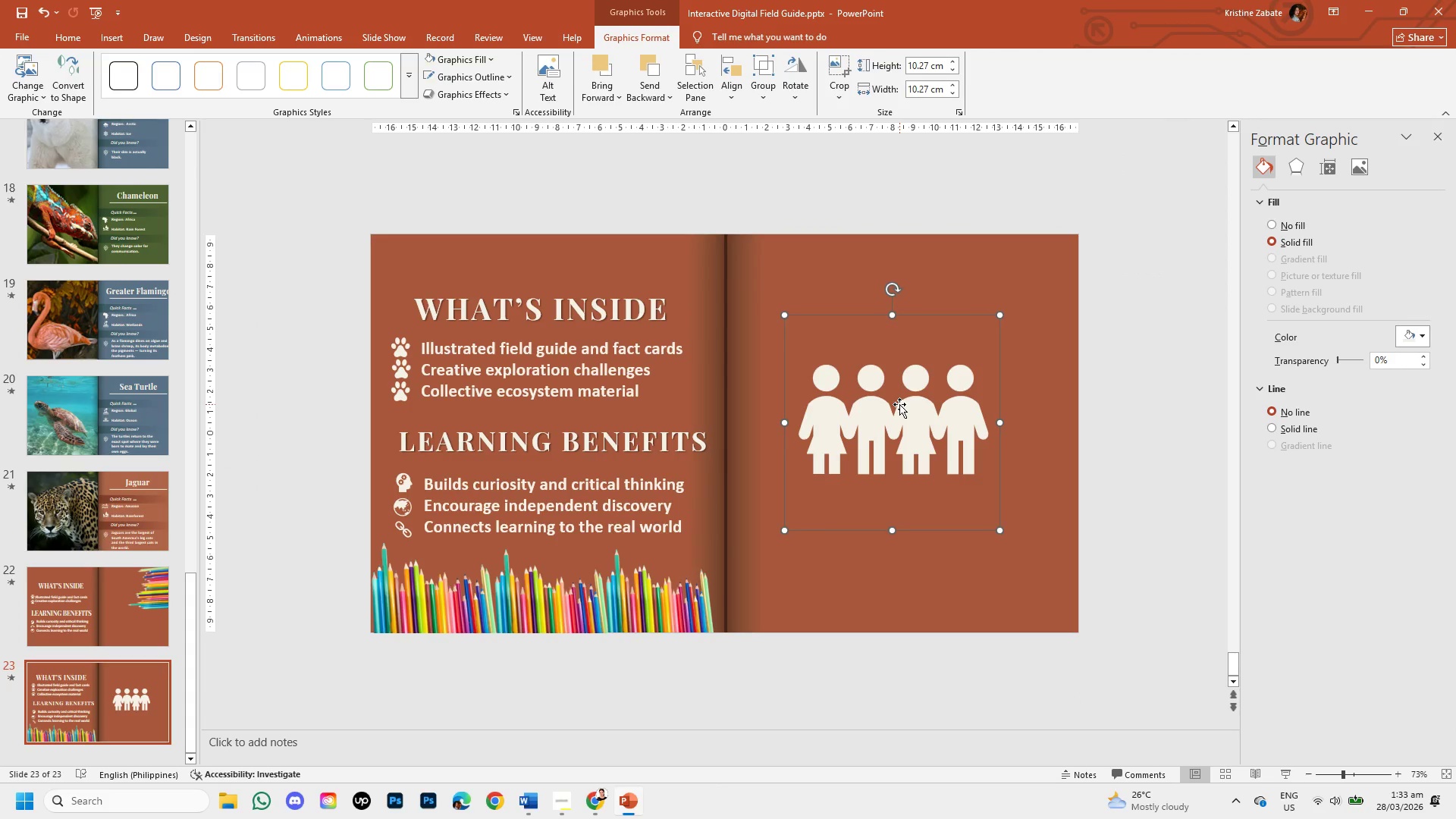 
key(Backspace)
 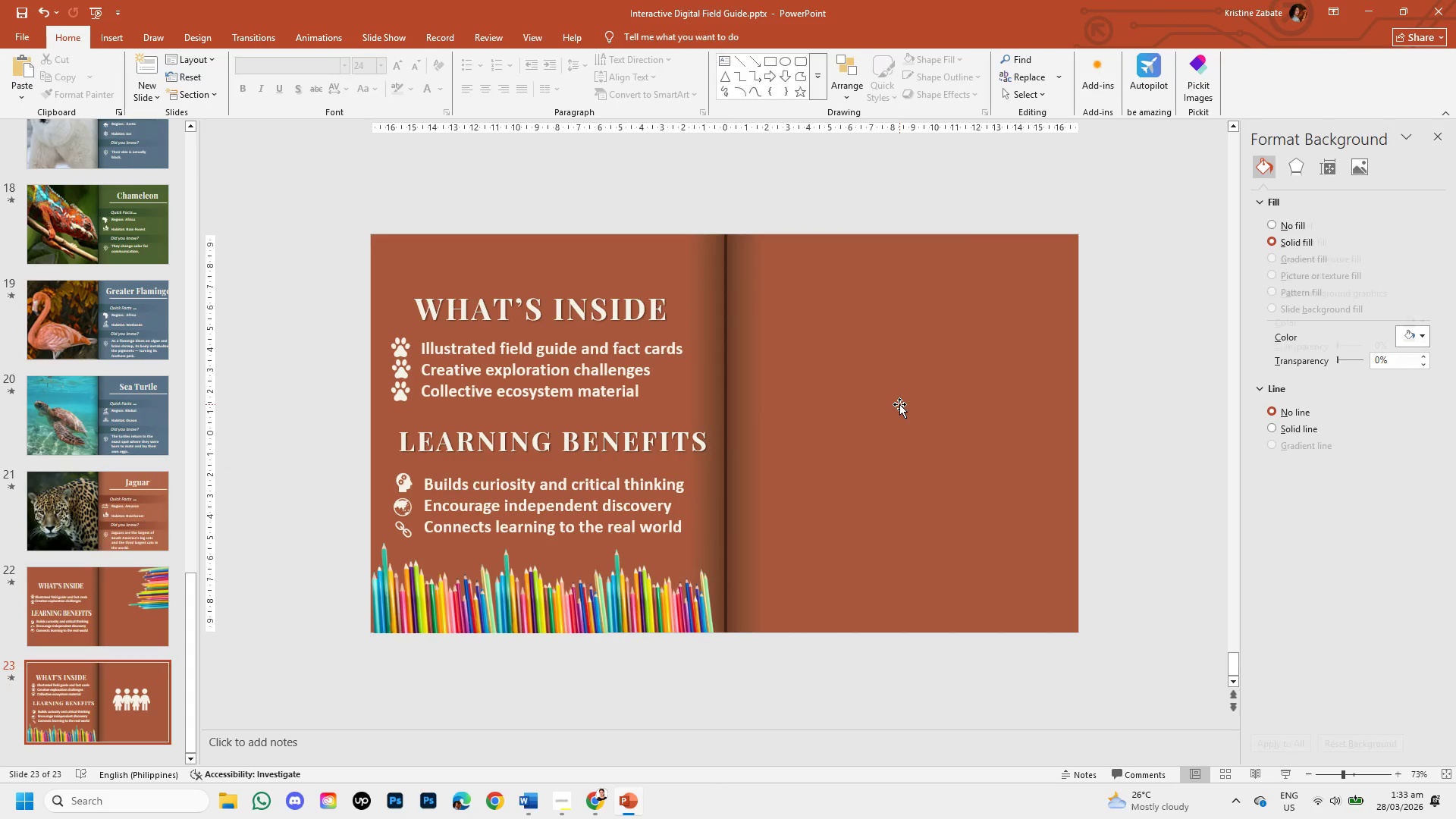 
key(Control+V)
 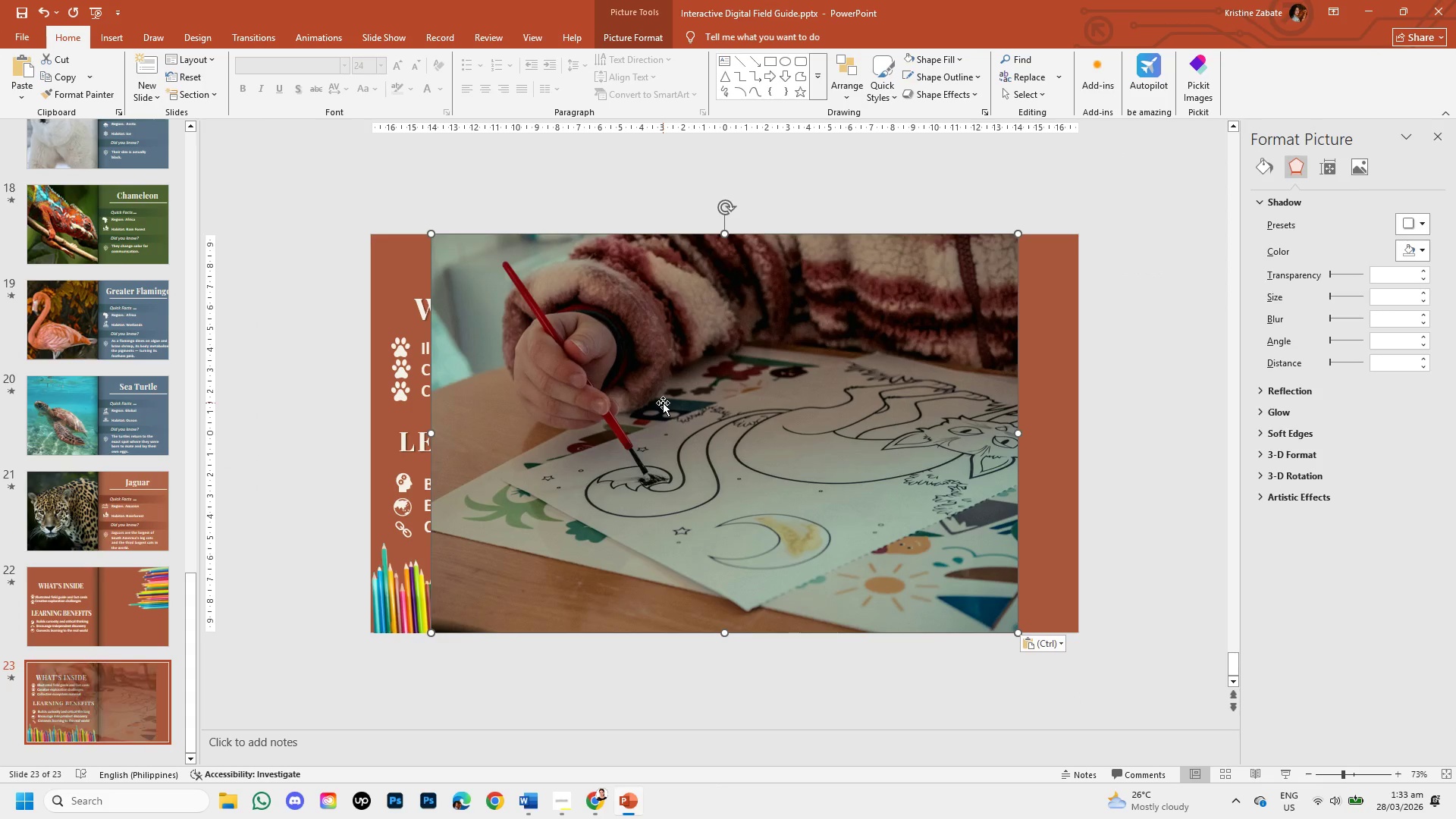 
left_click([663, 403])
 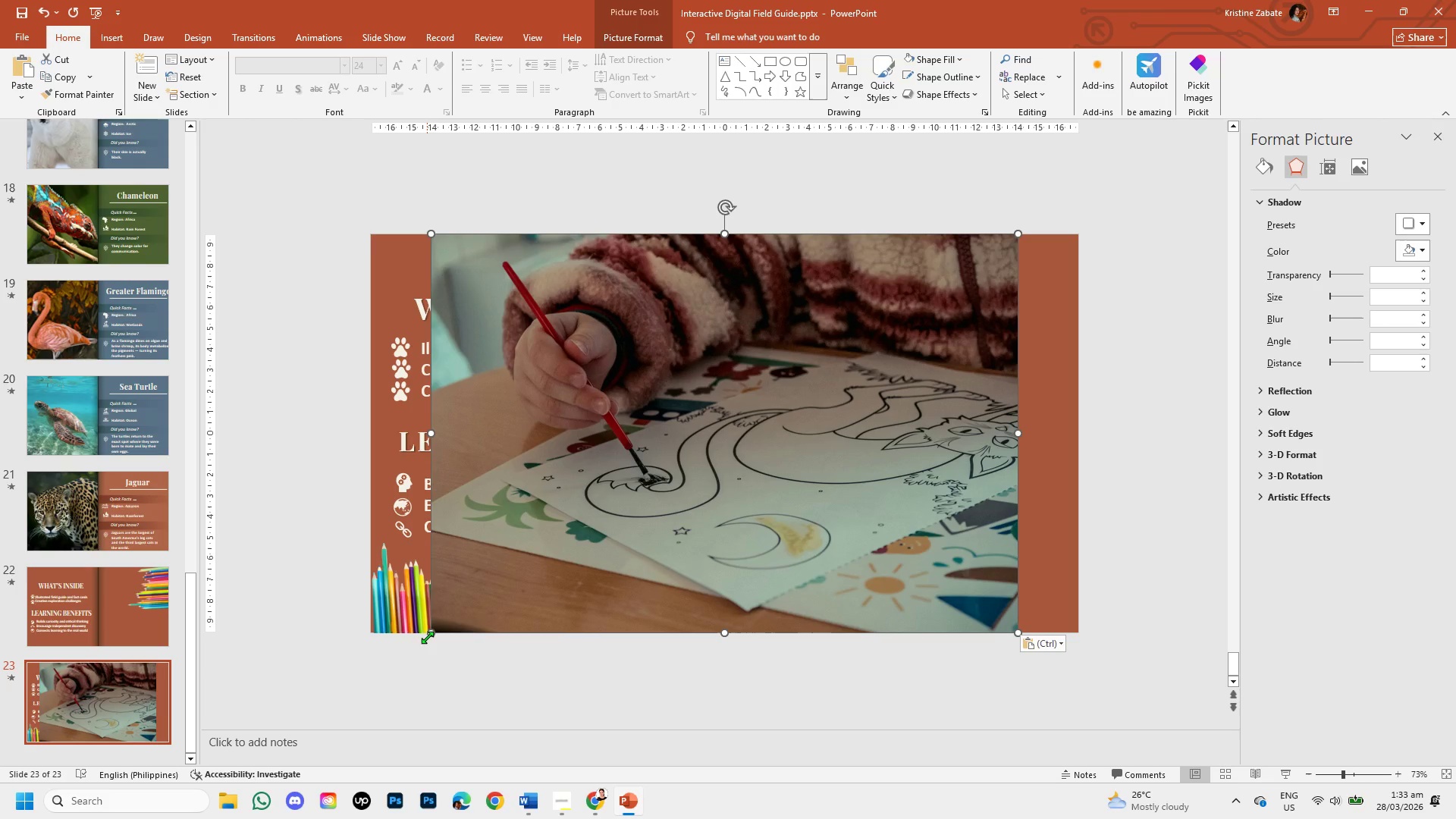 
left_click_drag(start_coordinate=[429, 634], to_coordinate=[896, 503])
 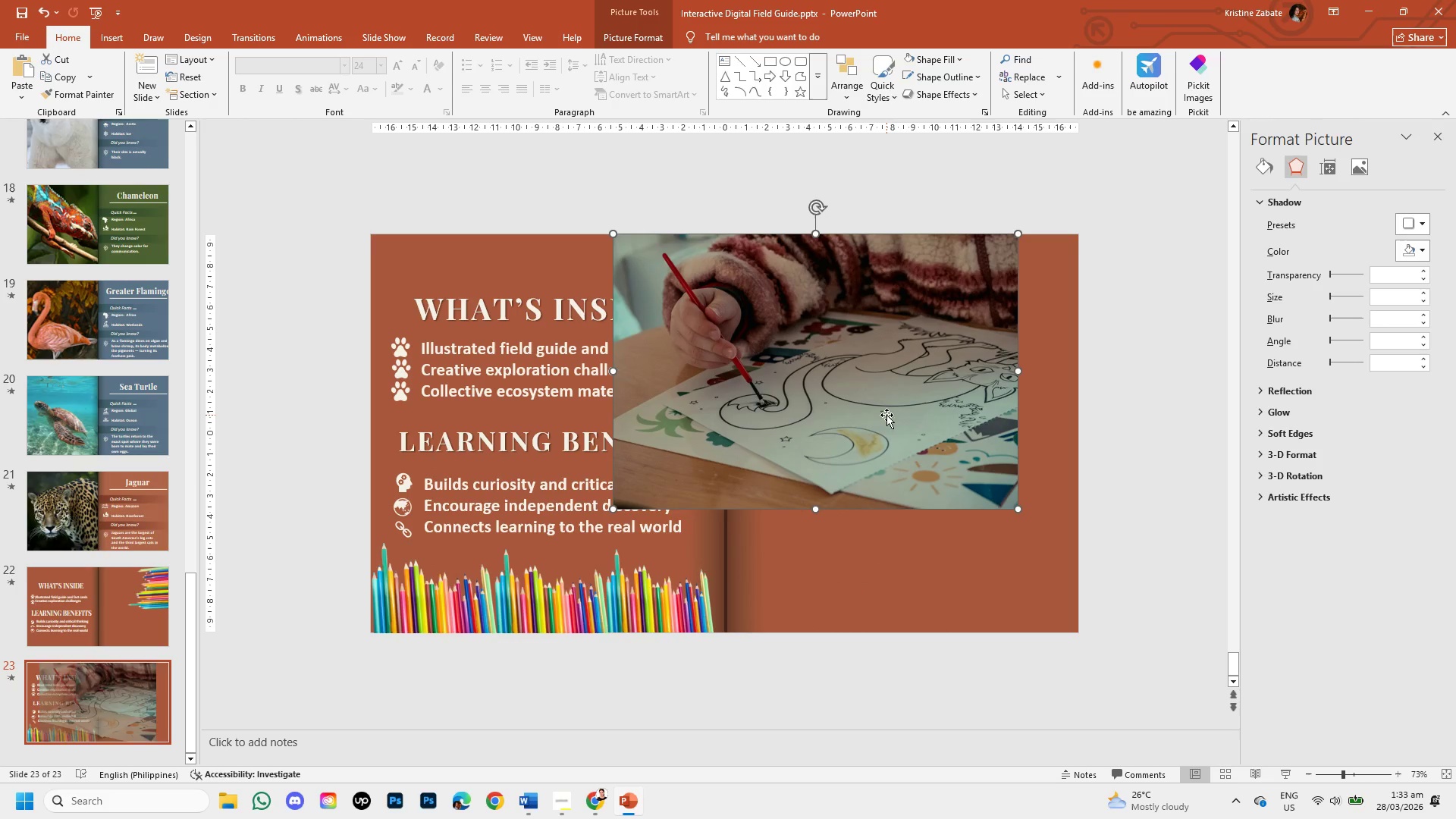 
left_click_drag(start_coordinate=[886, 415], to_coordinate=[1006, 415])
 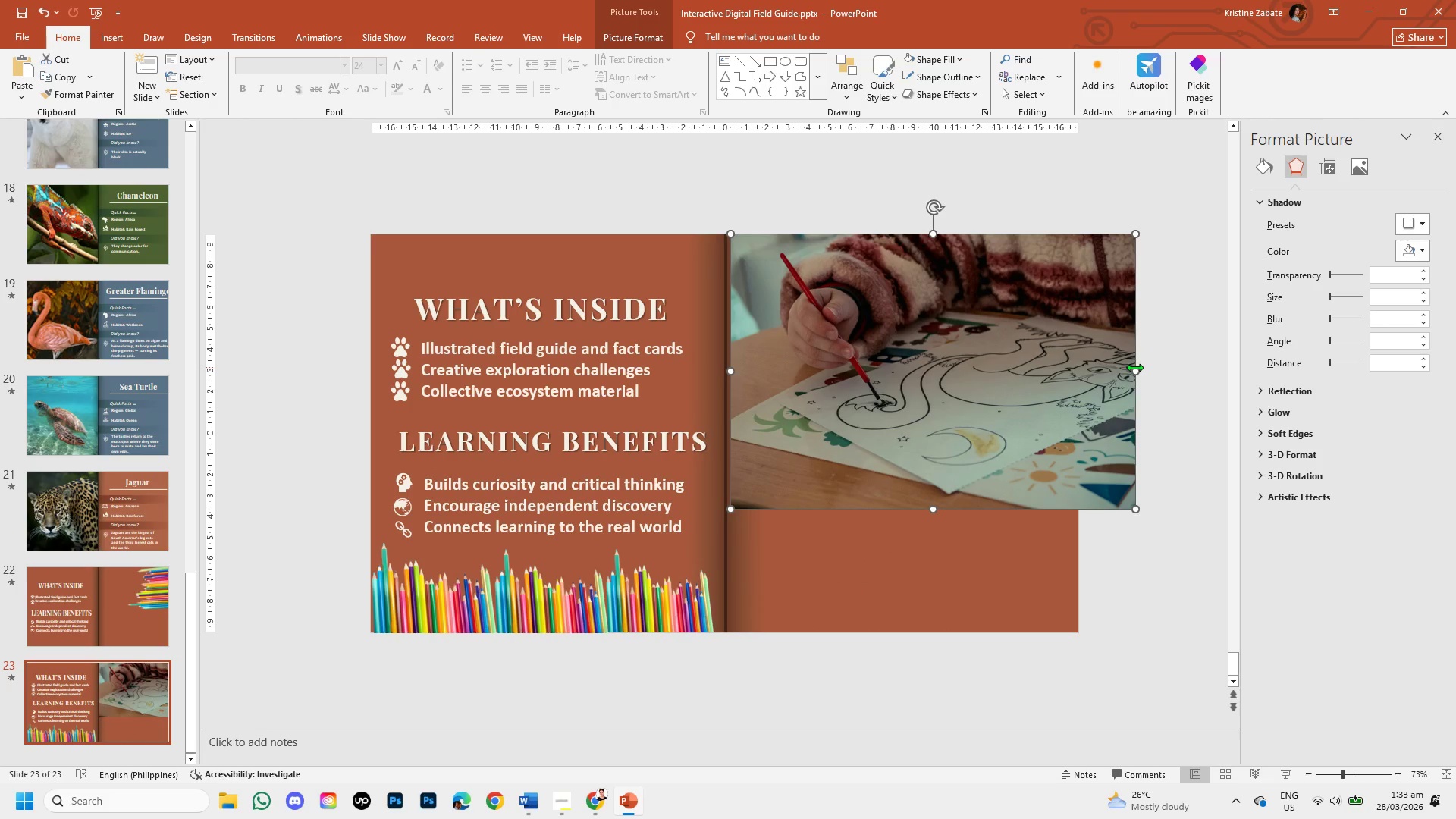 
left_click_drag(start_coordinate=[1134, 367], to_coordinate=[1082, 376])
 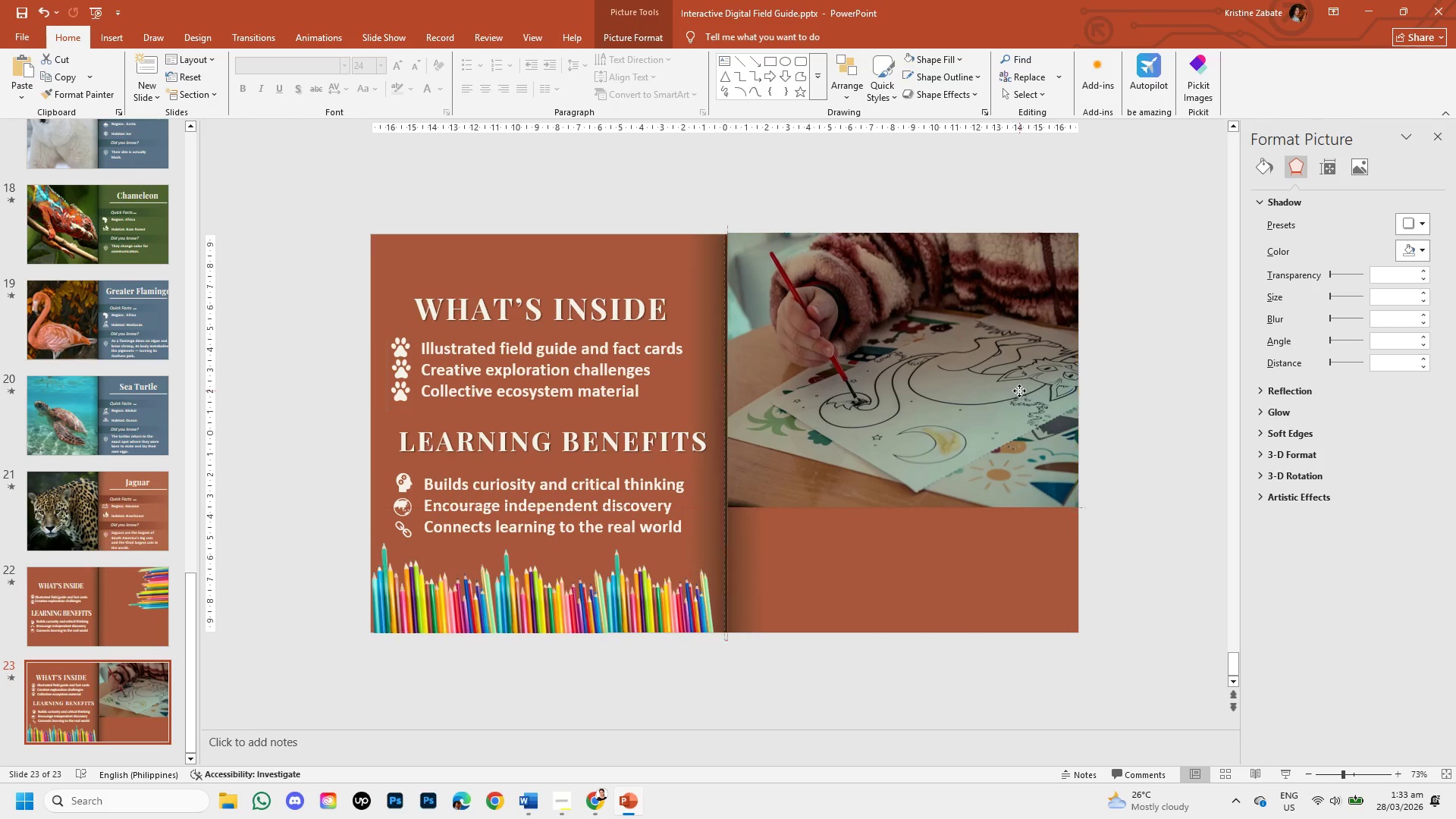 
left_click([1024, 392])
 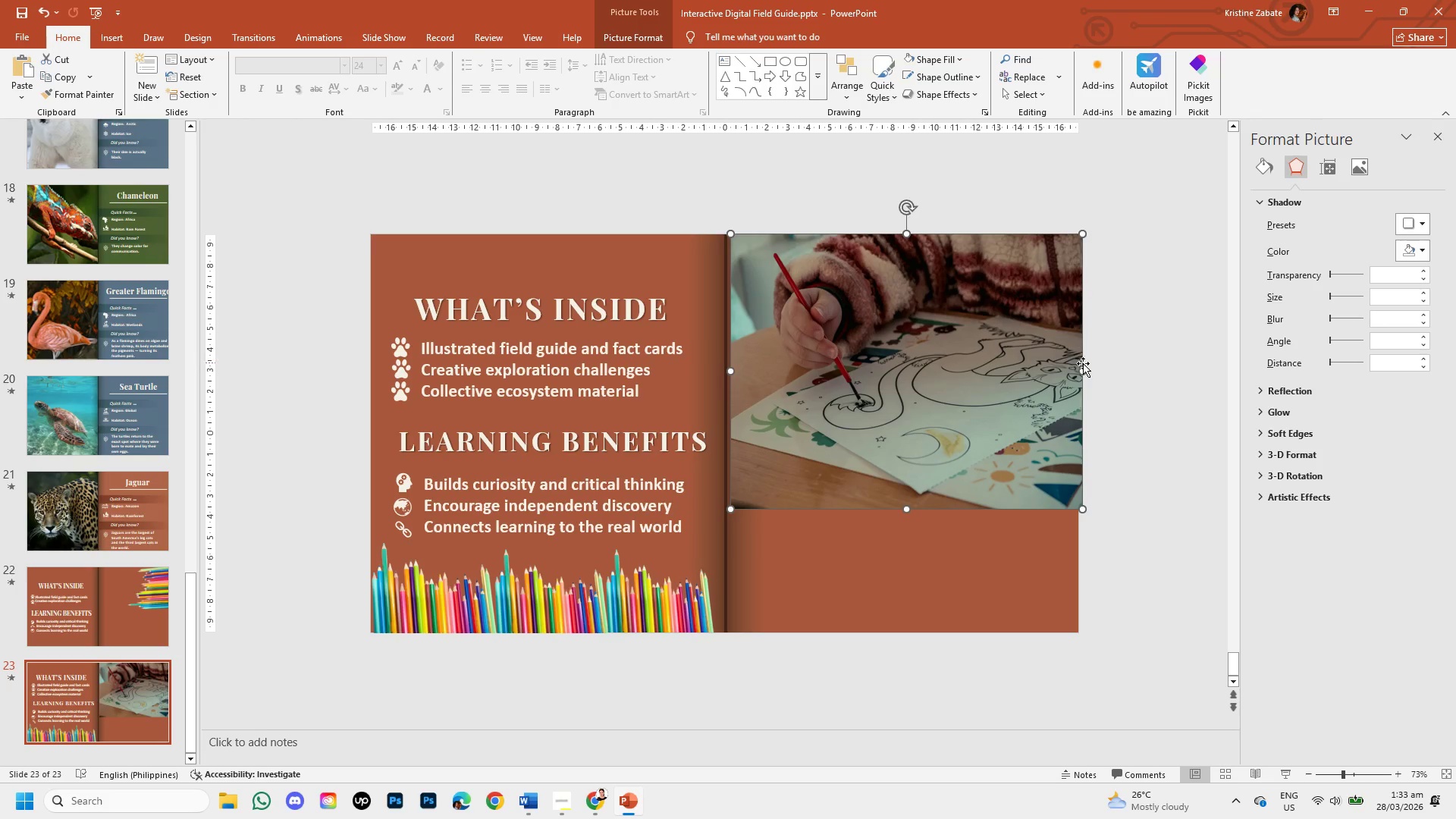 
left_click_drag(start_coordinate=[1083, 370], to_coordinate=[1077, 373])
 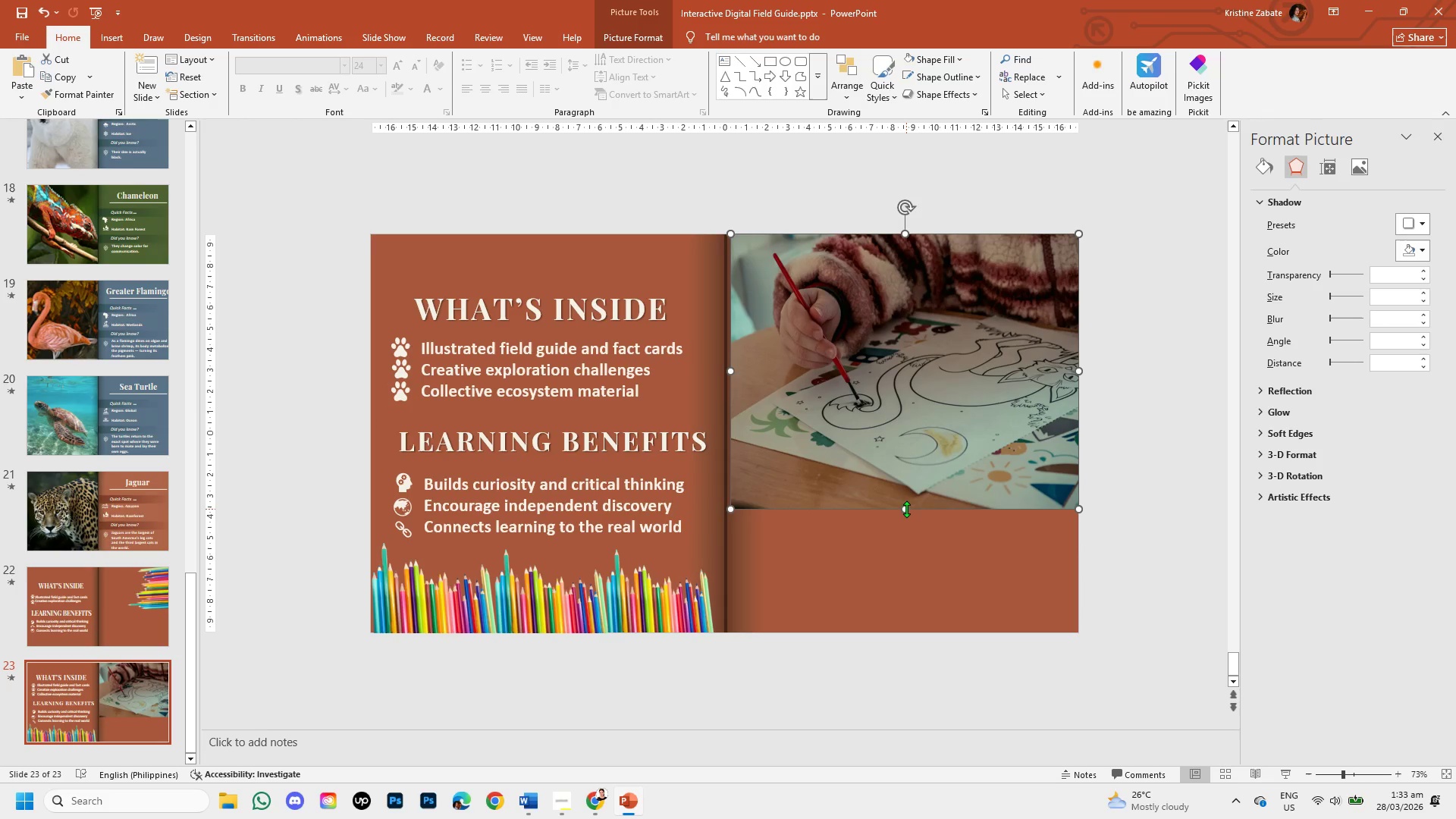 
left_click_drag(start_coordinate=[906, 509], to_coordinate=[908, 630])
 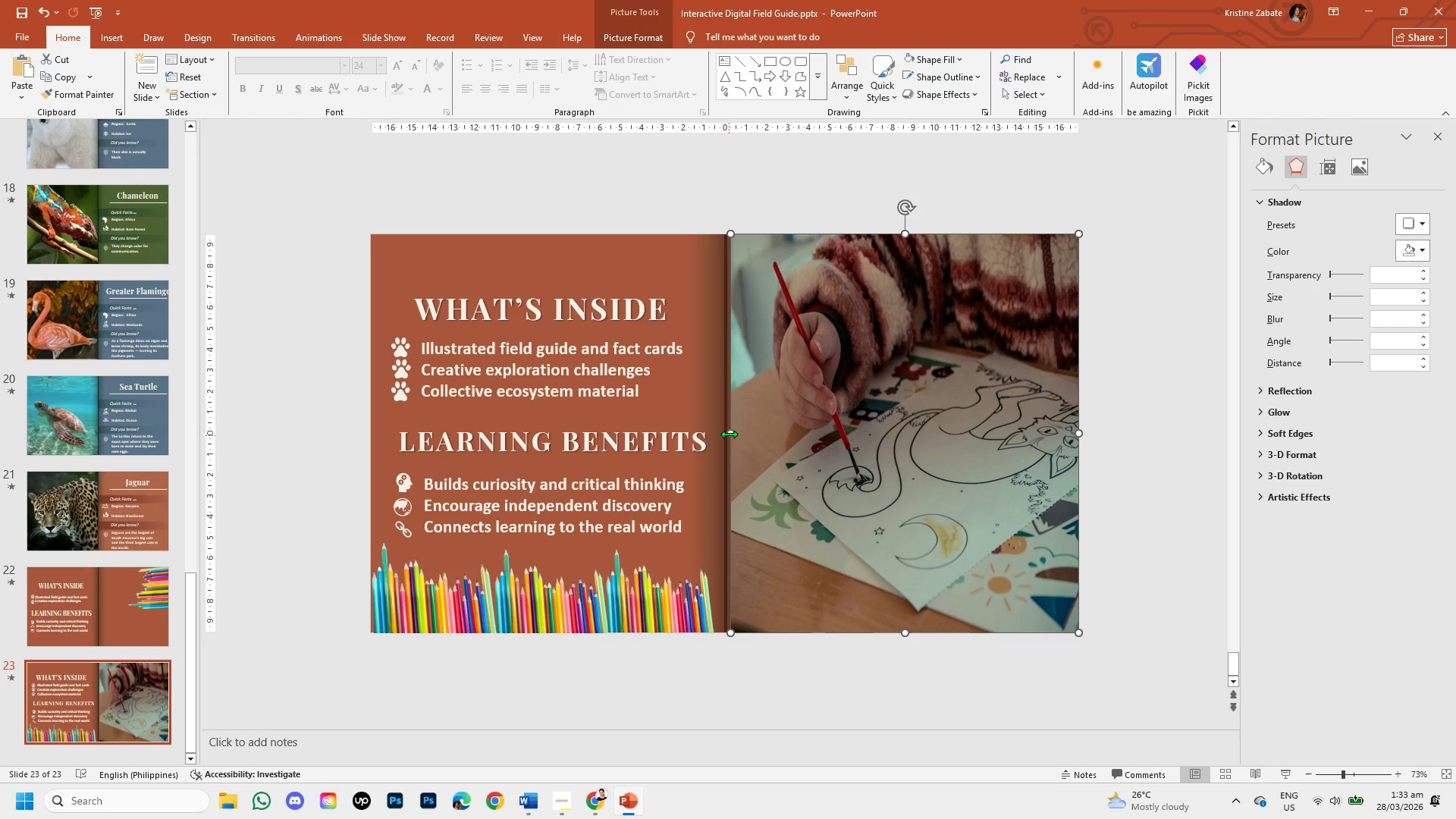 
left_click_drag(start_coordinate=[731, 432], to_coordinate=[726, 432])
 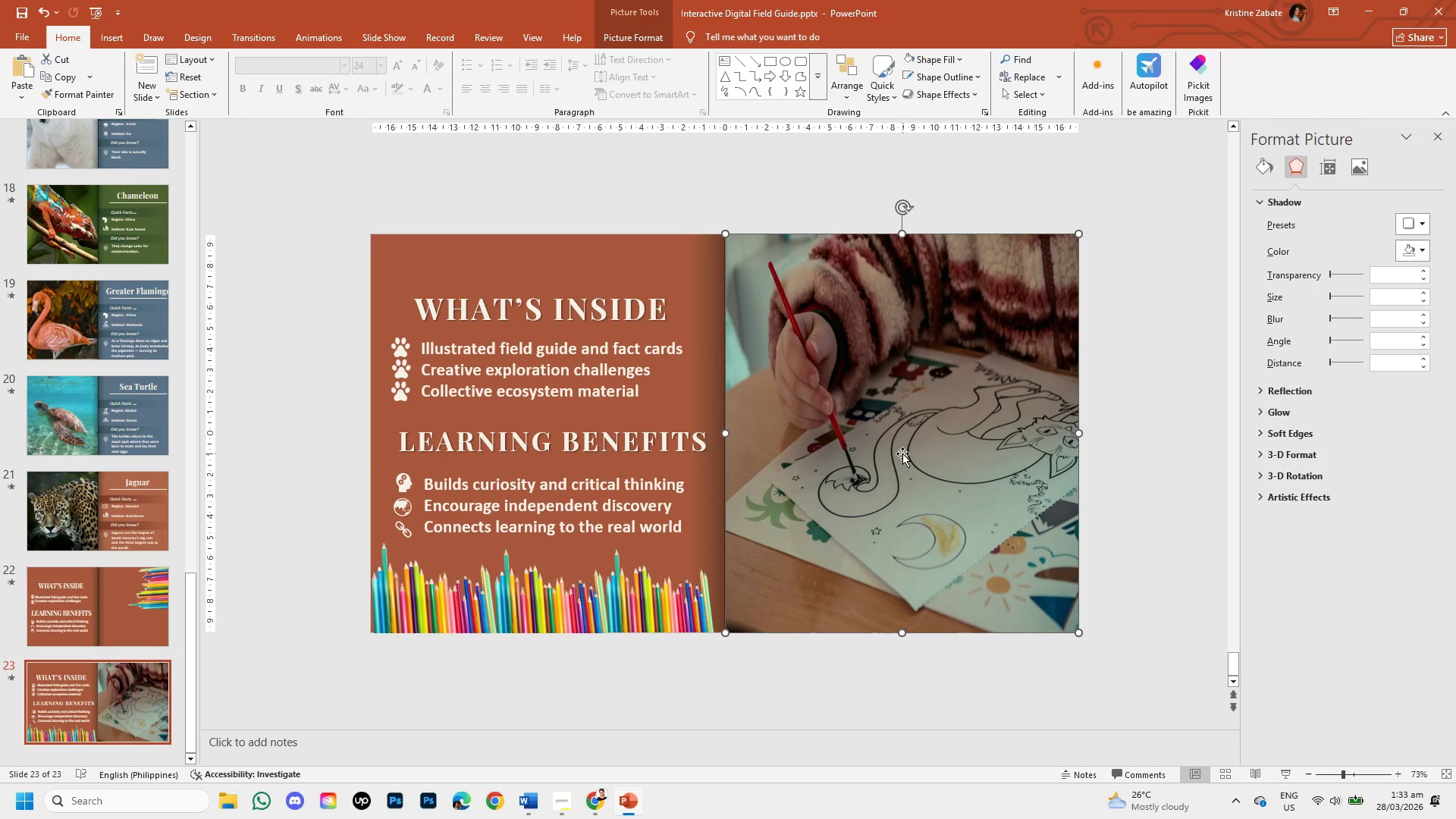 
double_click([902, 453])
 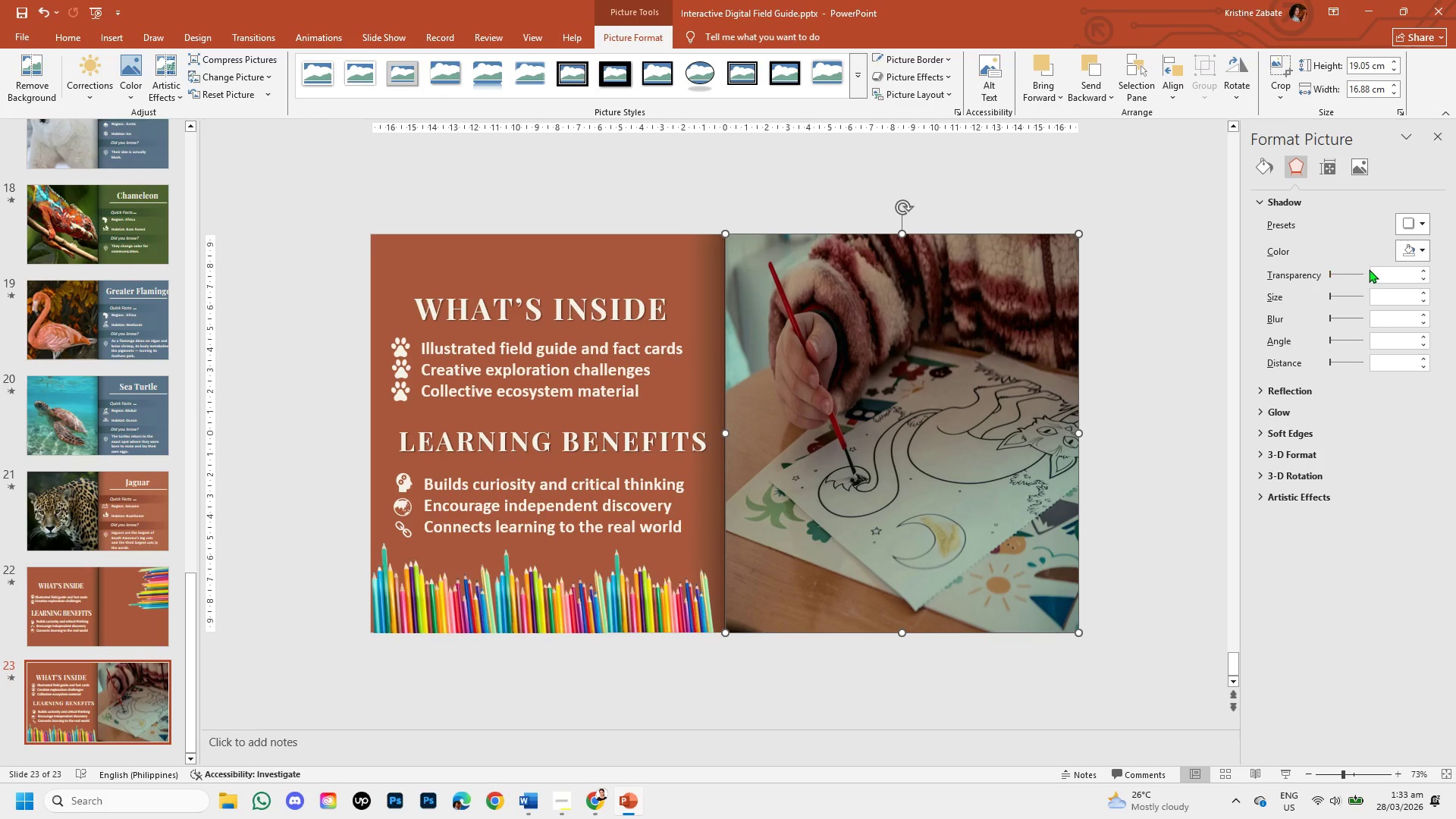 
mouse_move([1364, 252])
 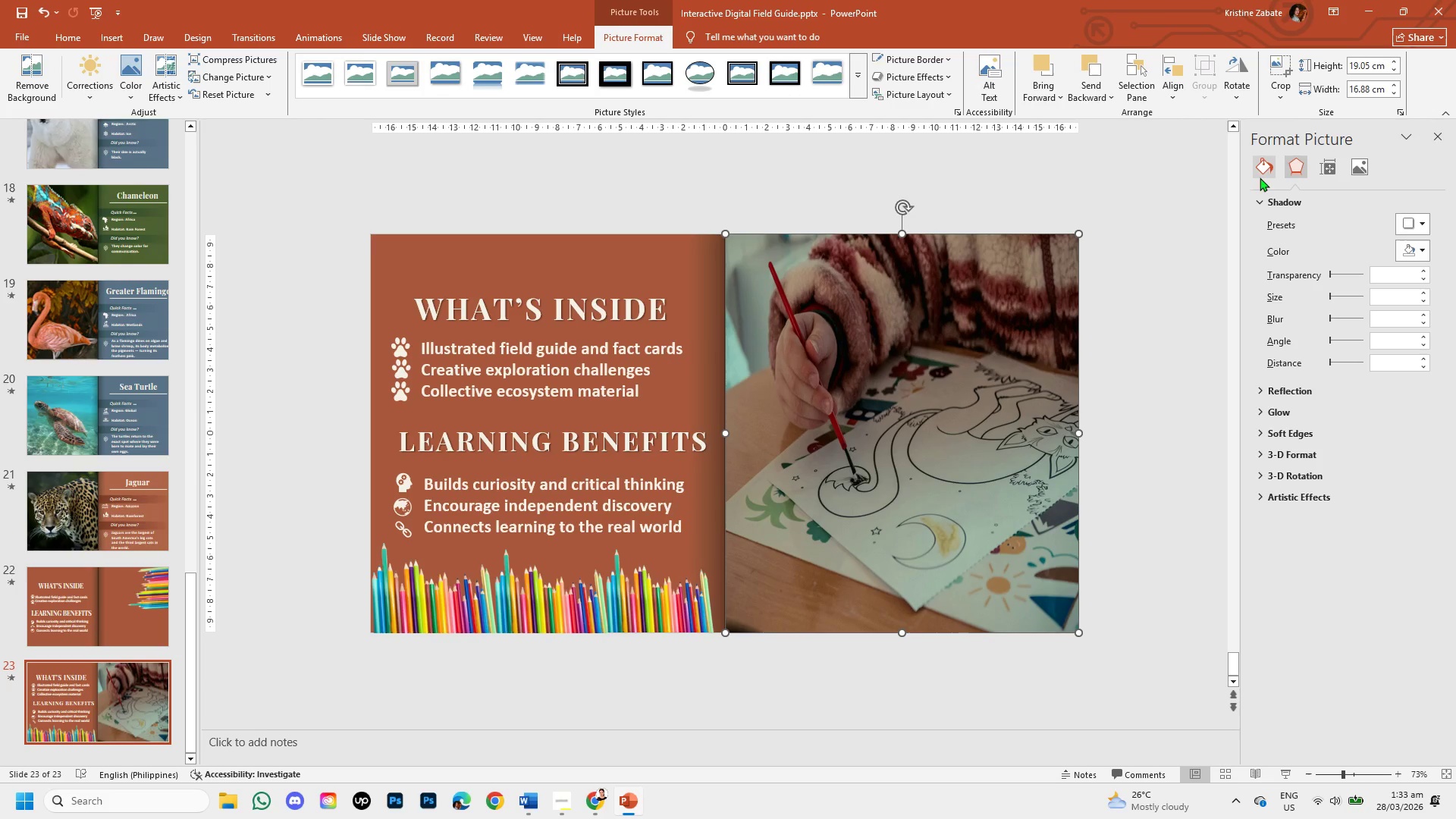 
left_click([1260, 168])
 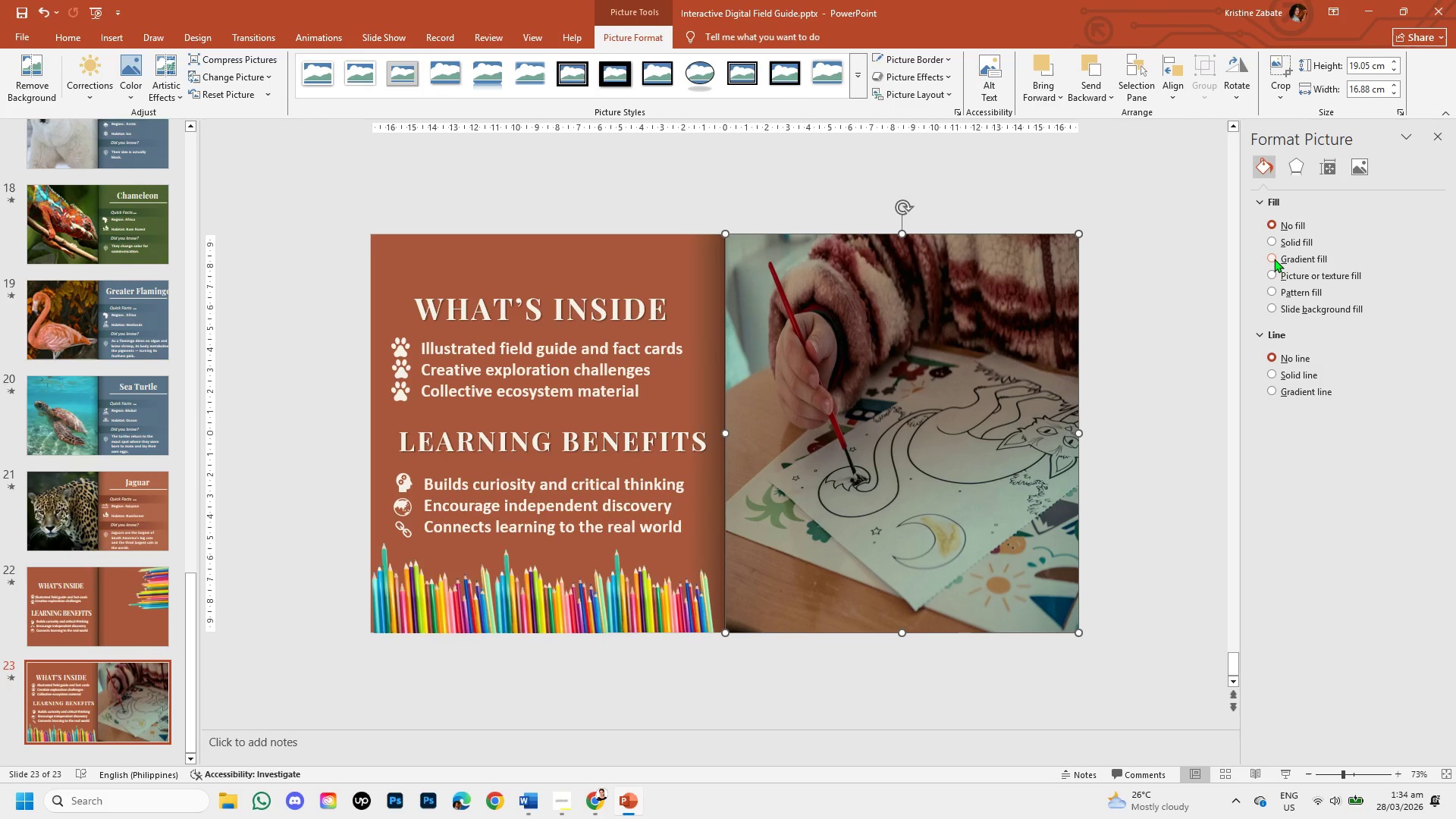 
left_click([1272, 257])
 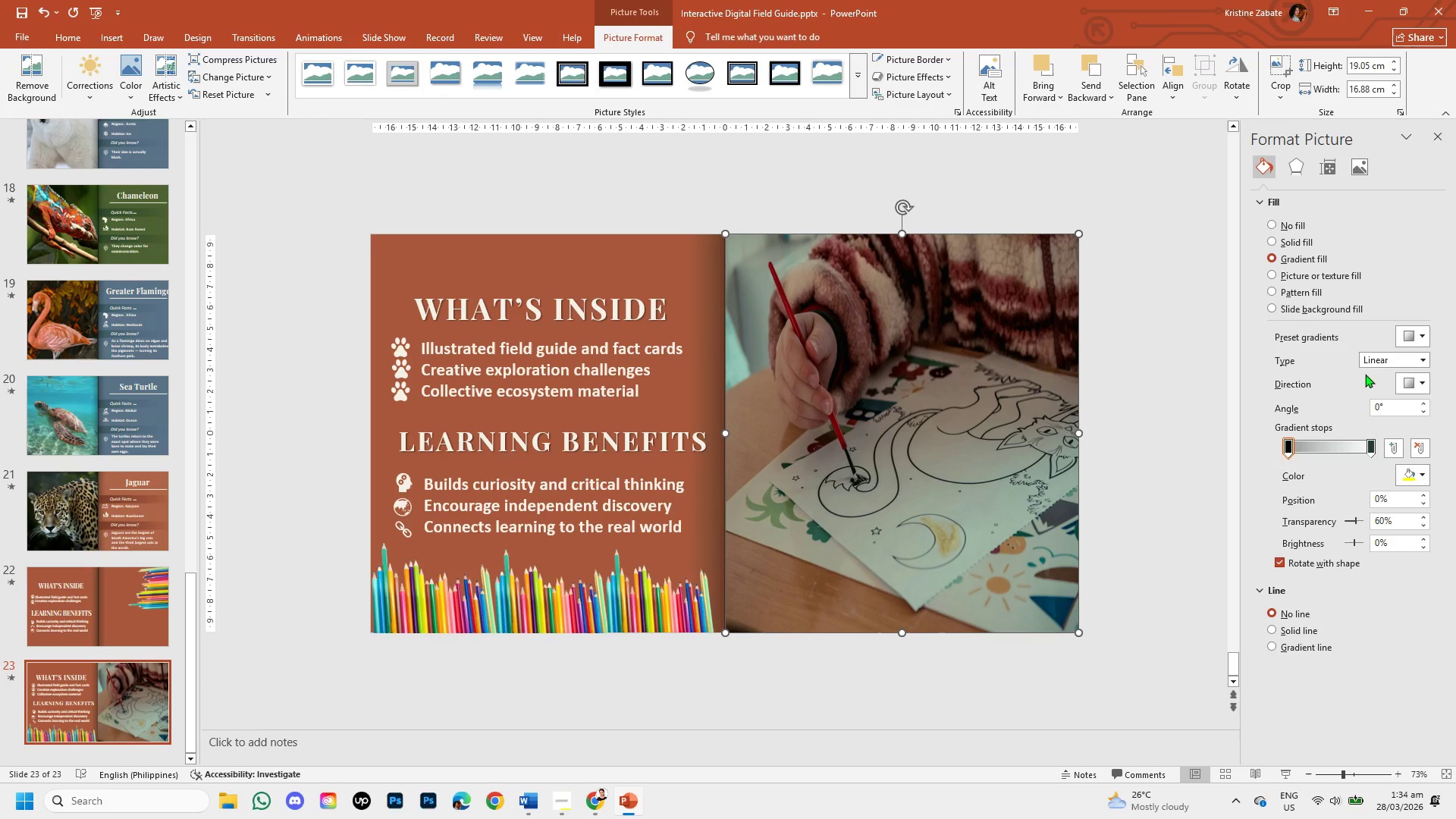 
left_click([1422, 358])
 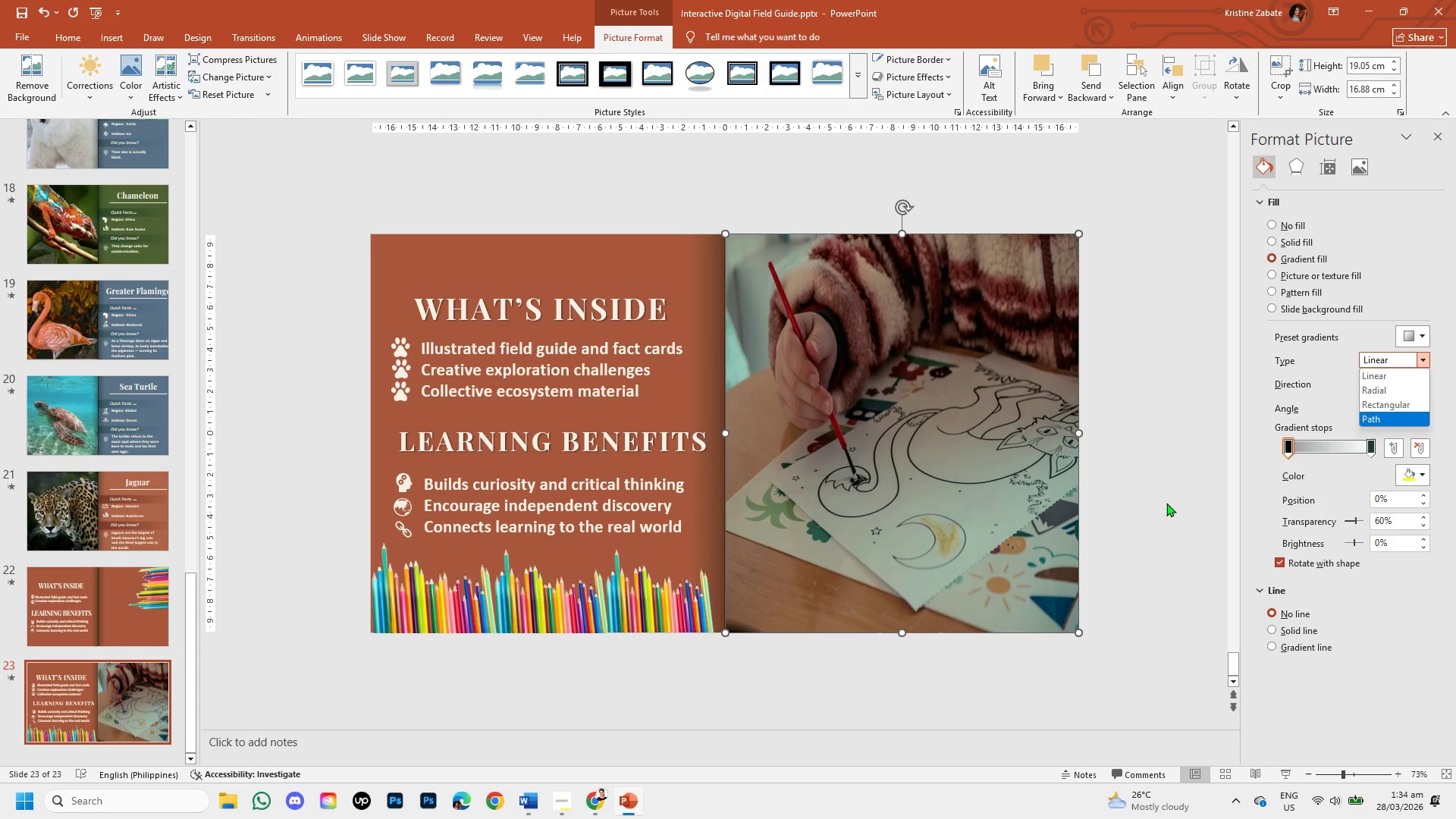 
left_click([1164, 502])
 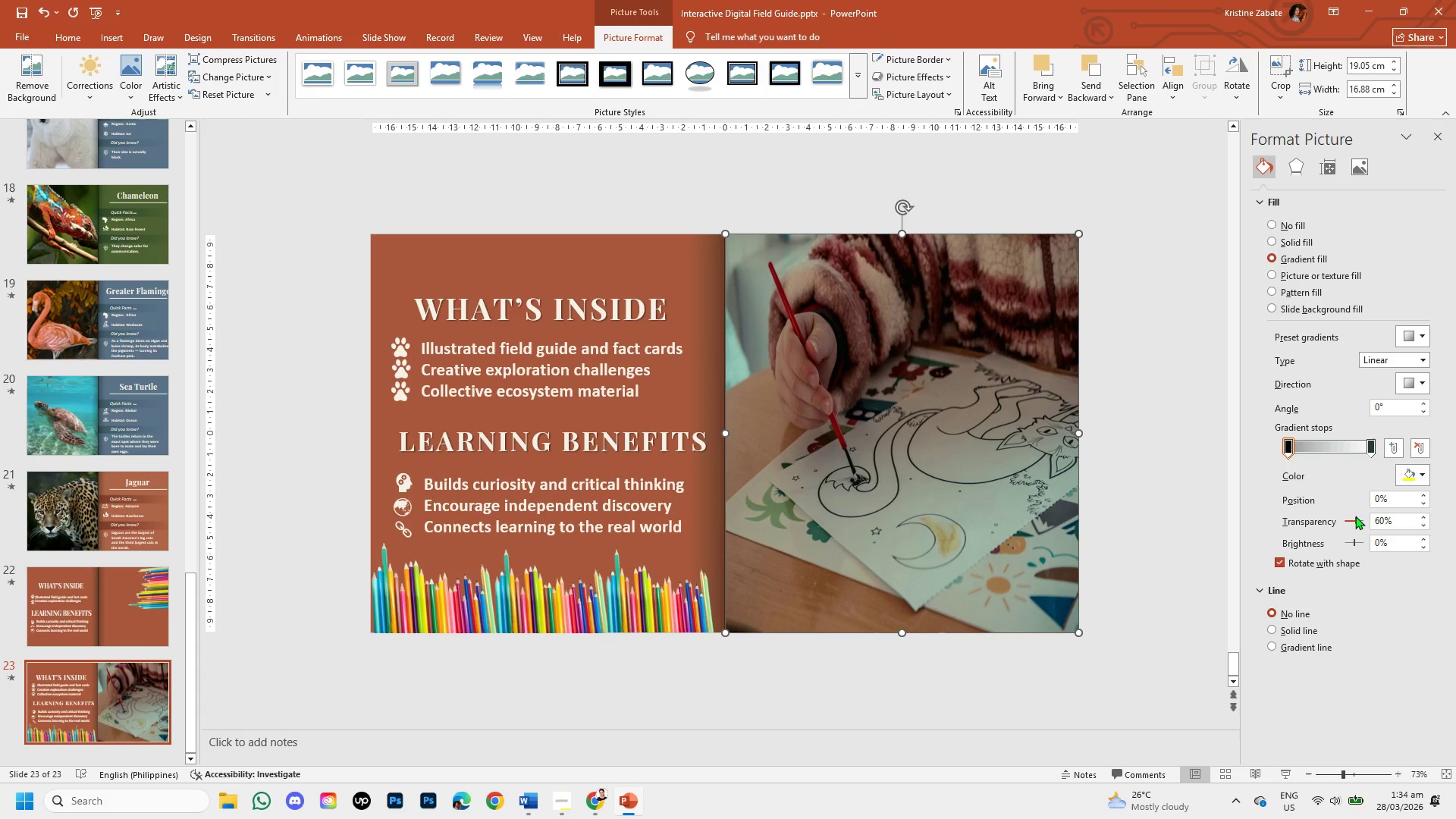 
left_click_drag(start_coordinate=[1355, 516], to_coordinate=[1371, 519])
 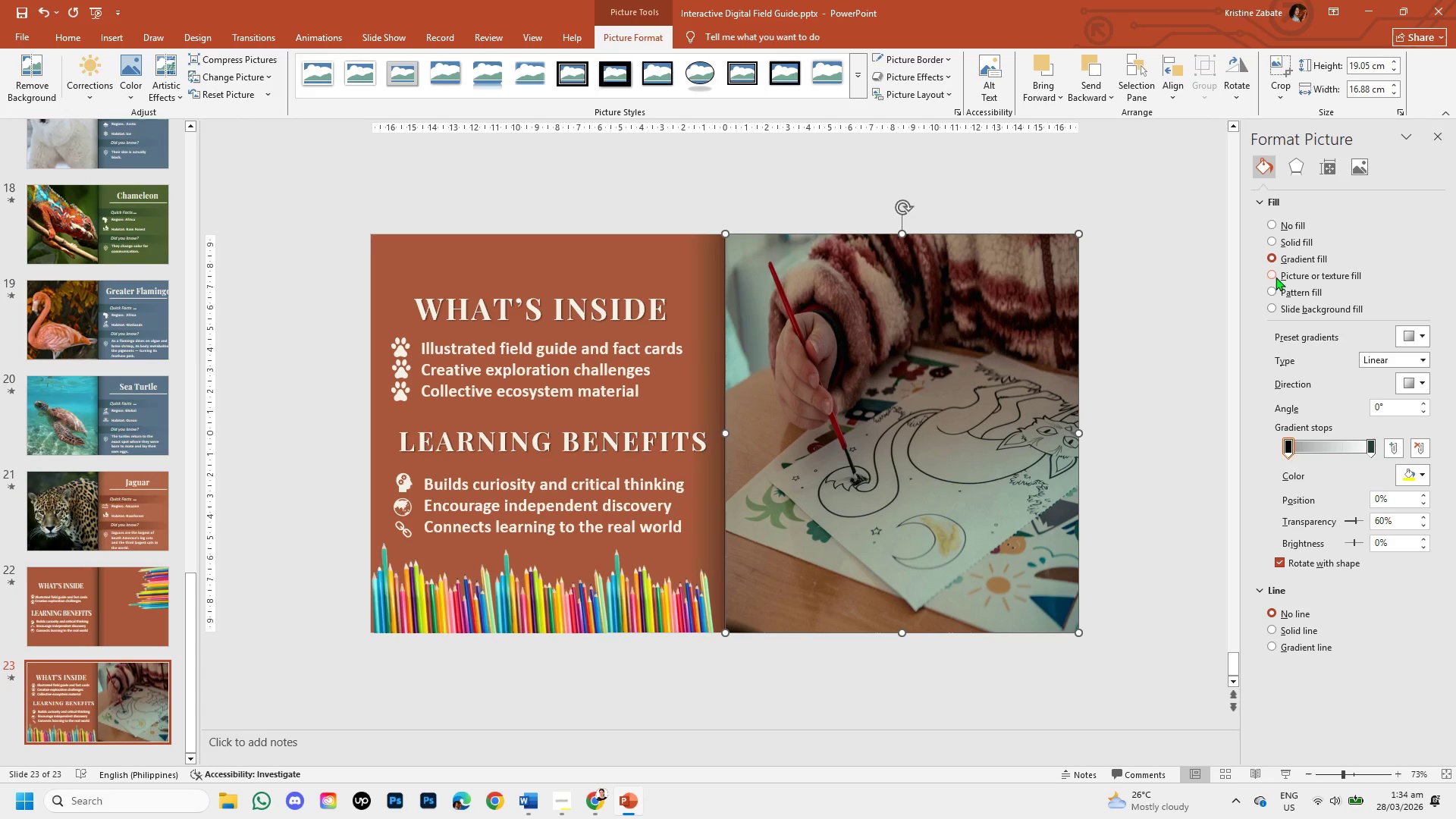 
mouse_move([1283, 290])
 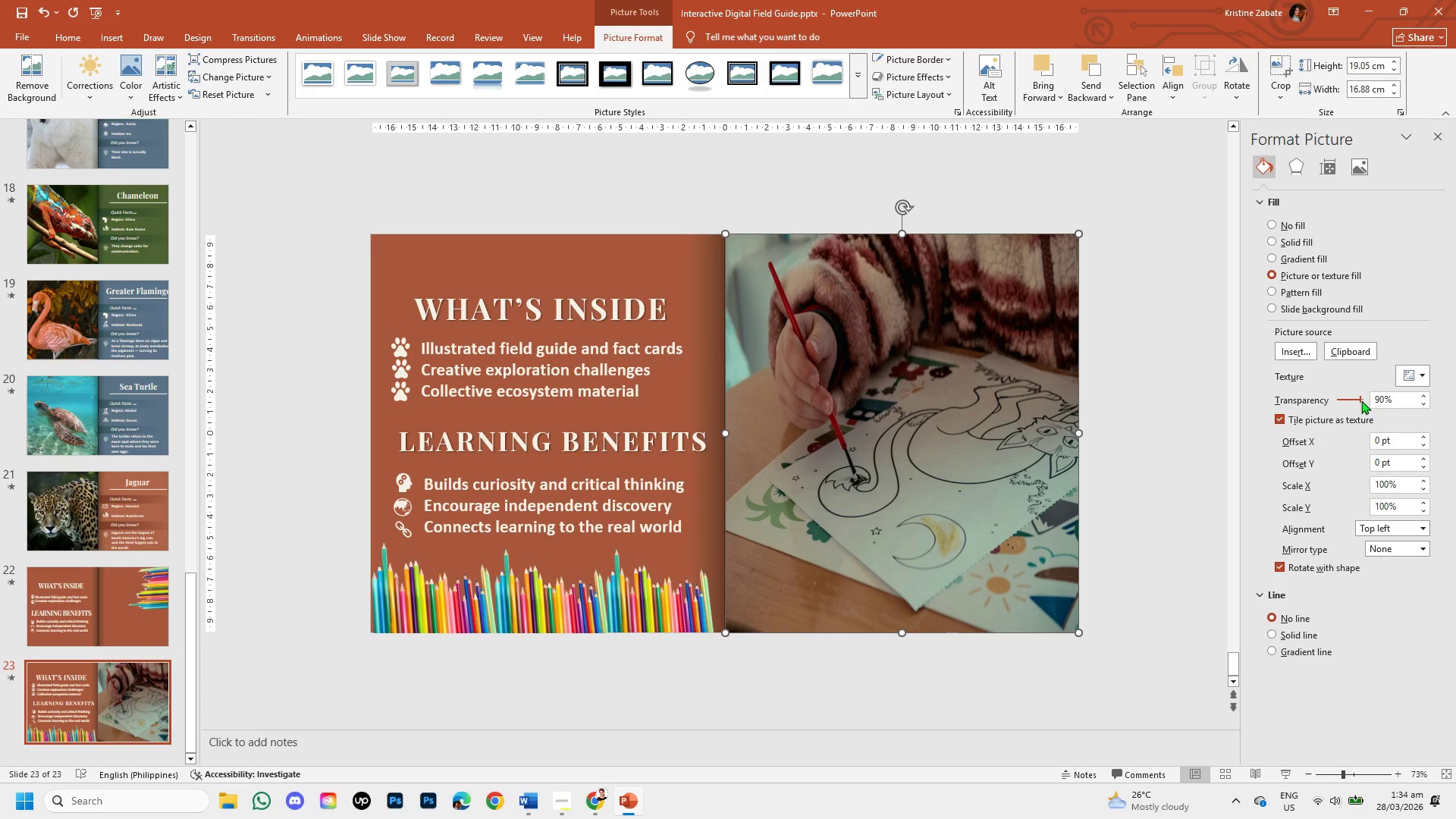 
left_click_drag(start_coordinate=[1360, 399], to_coordinate=[1367, 398])
 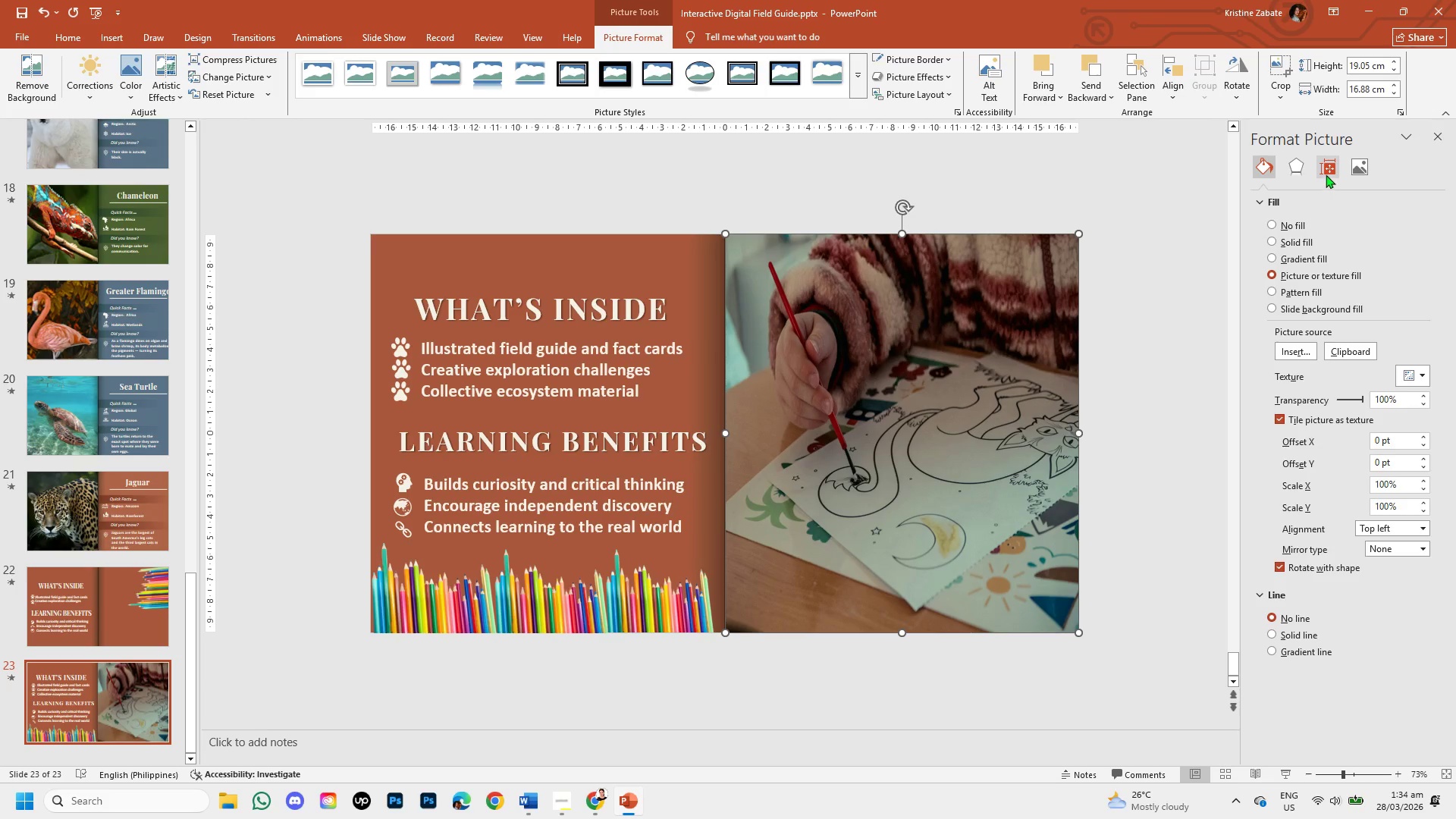 
left_click([1294, 170])
 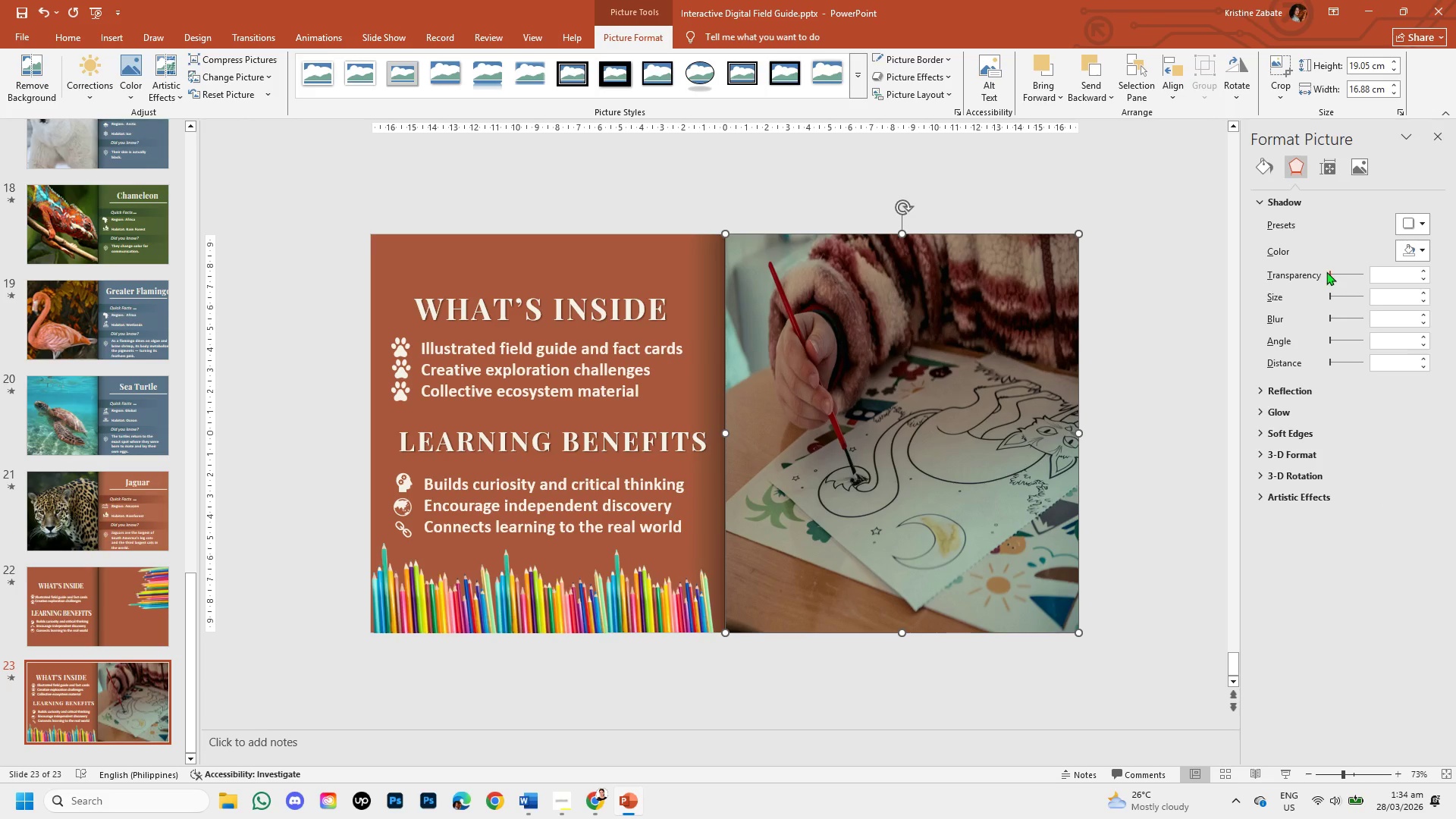 
left_click_drag(start_coordinate=[1330, 271], to_coordinate=[1366, 284])
 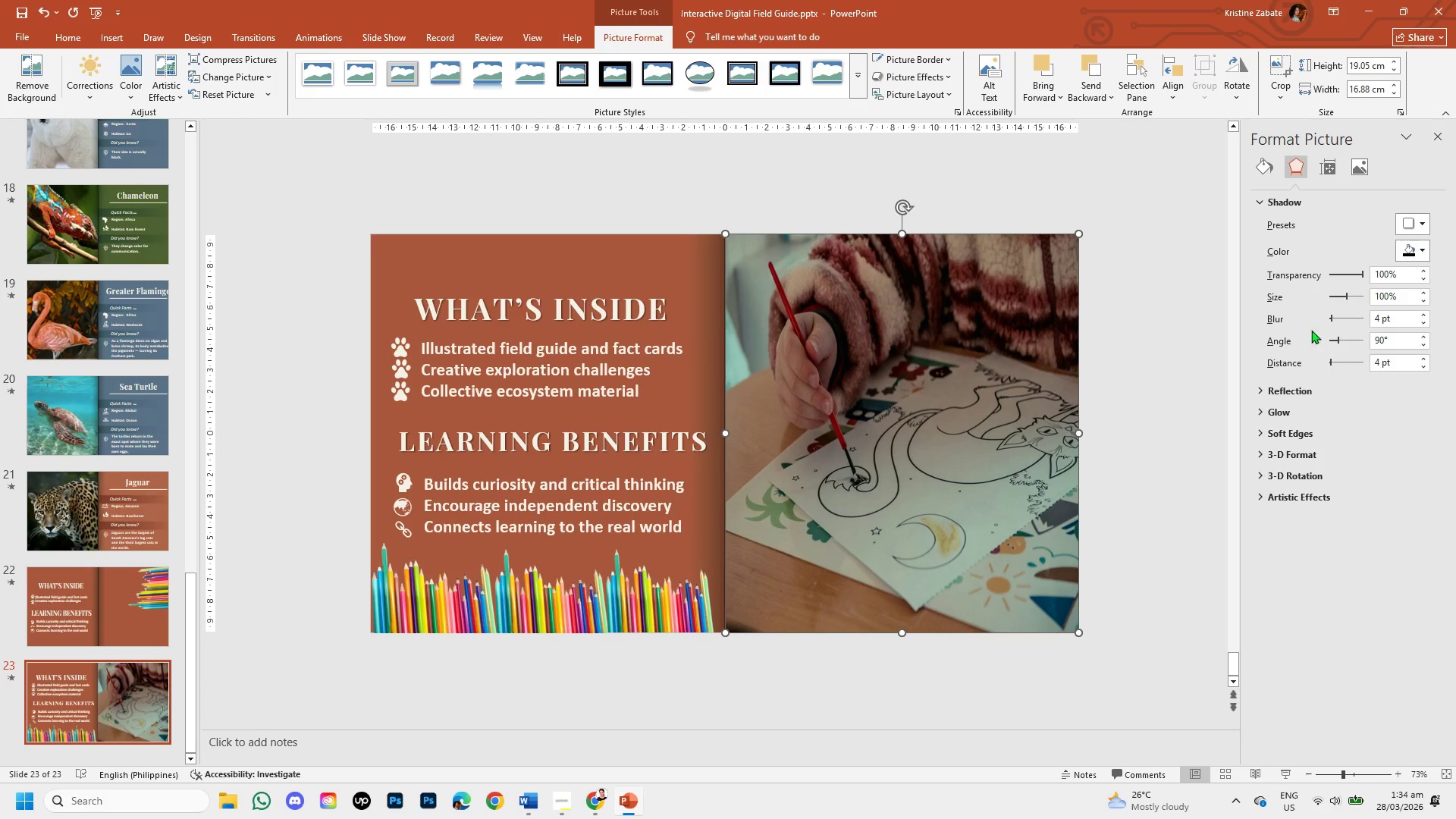 
wait(5.89)
 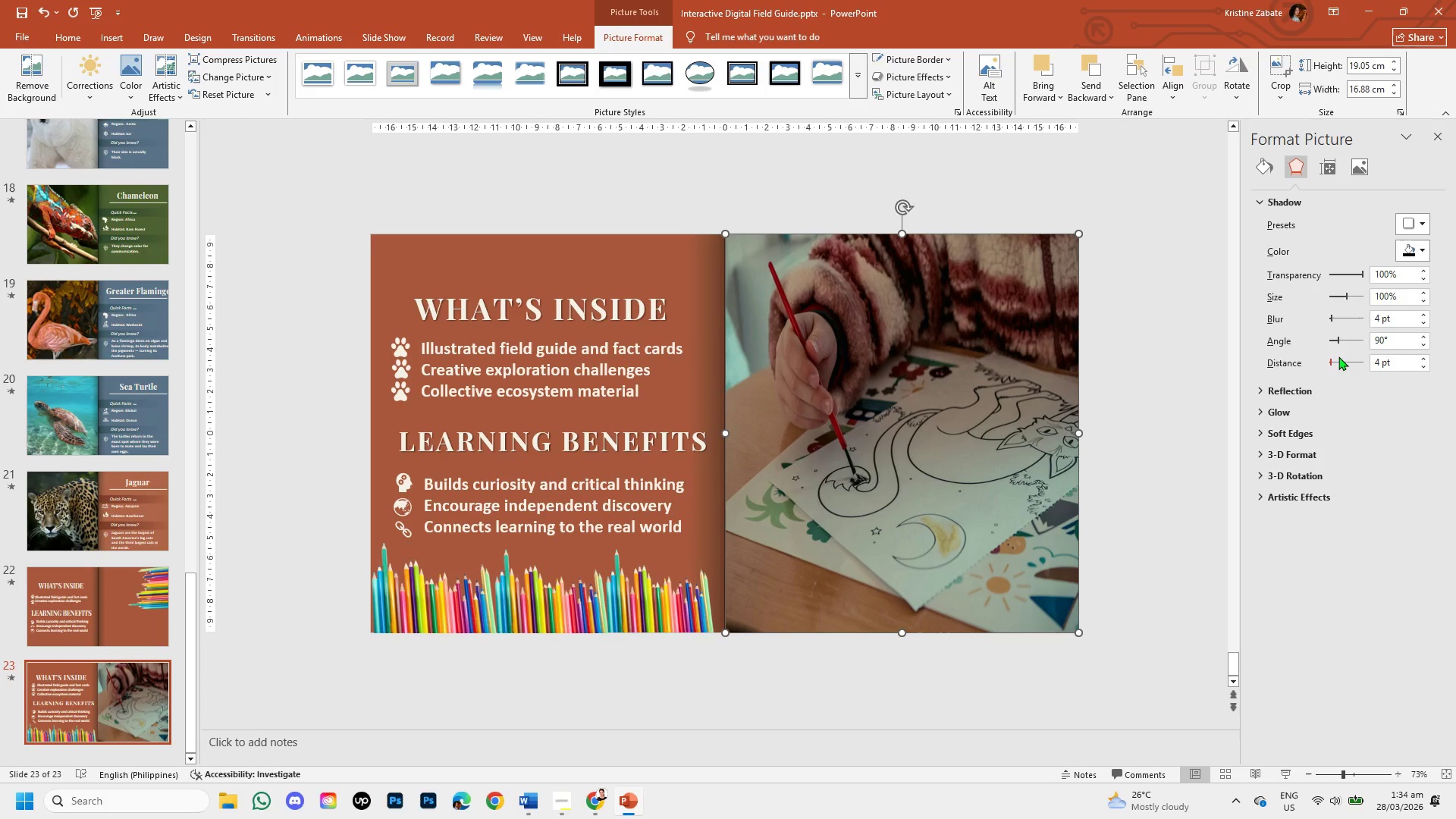 
left_click([1324, 170])
 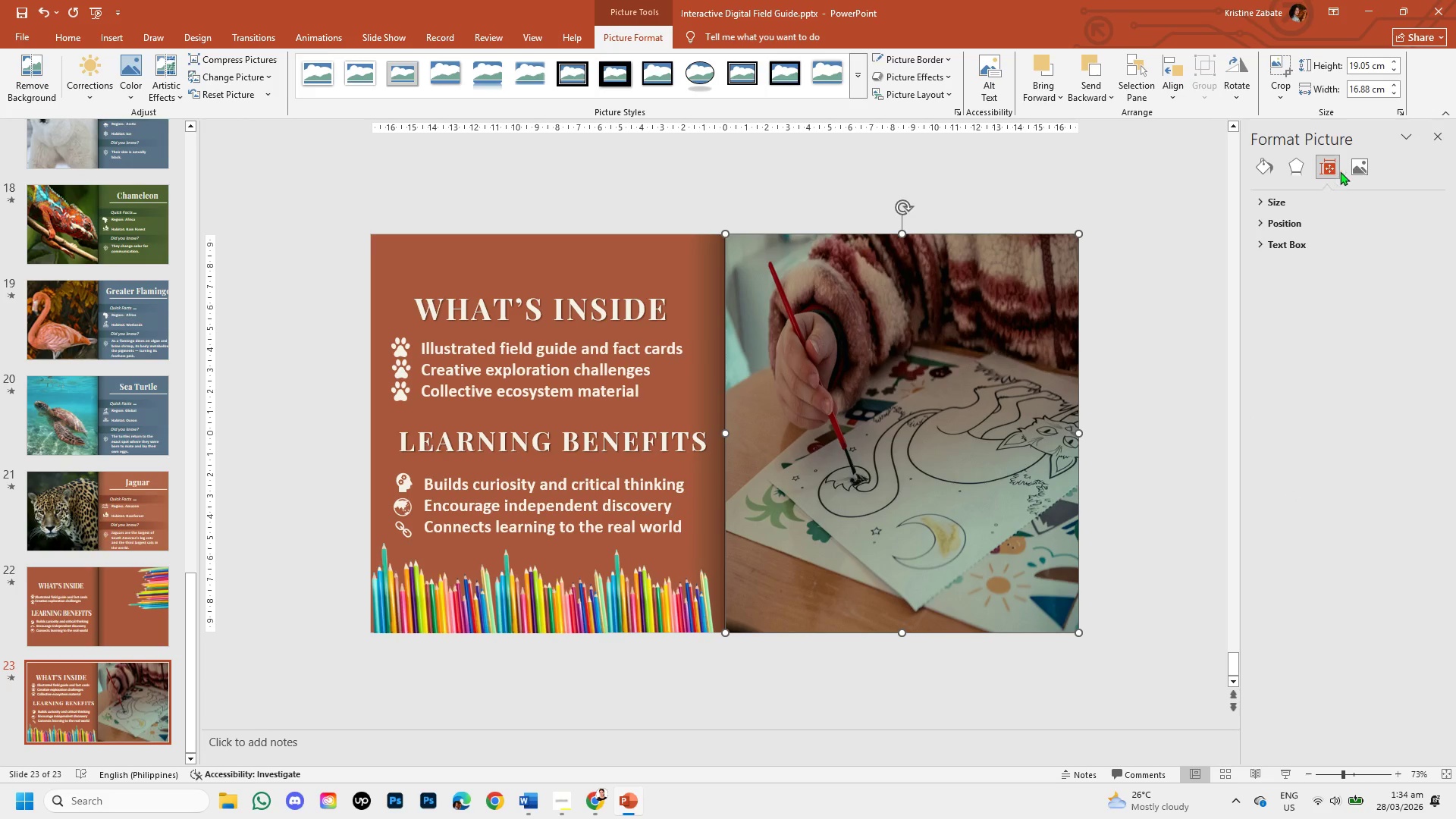 
left_click([1354, 171])
 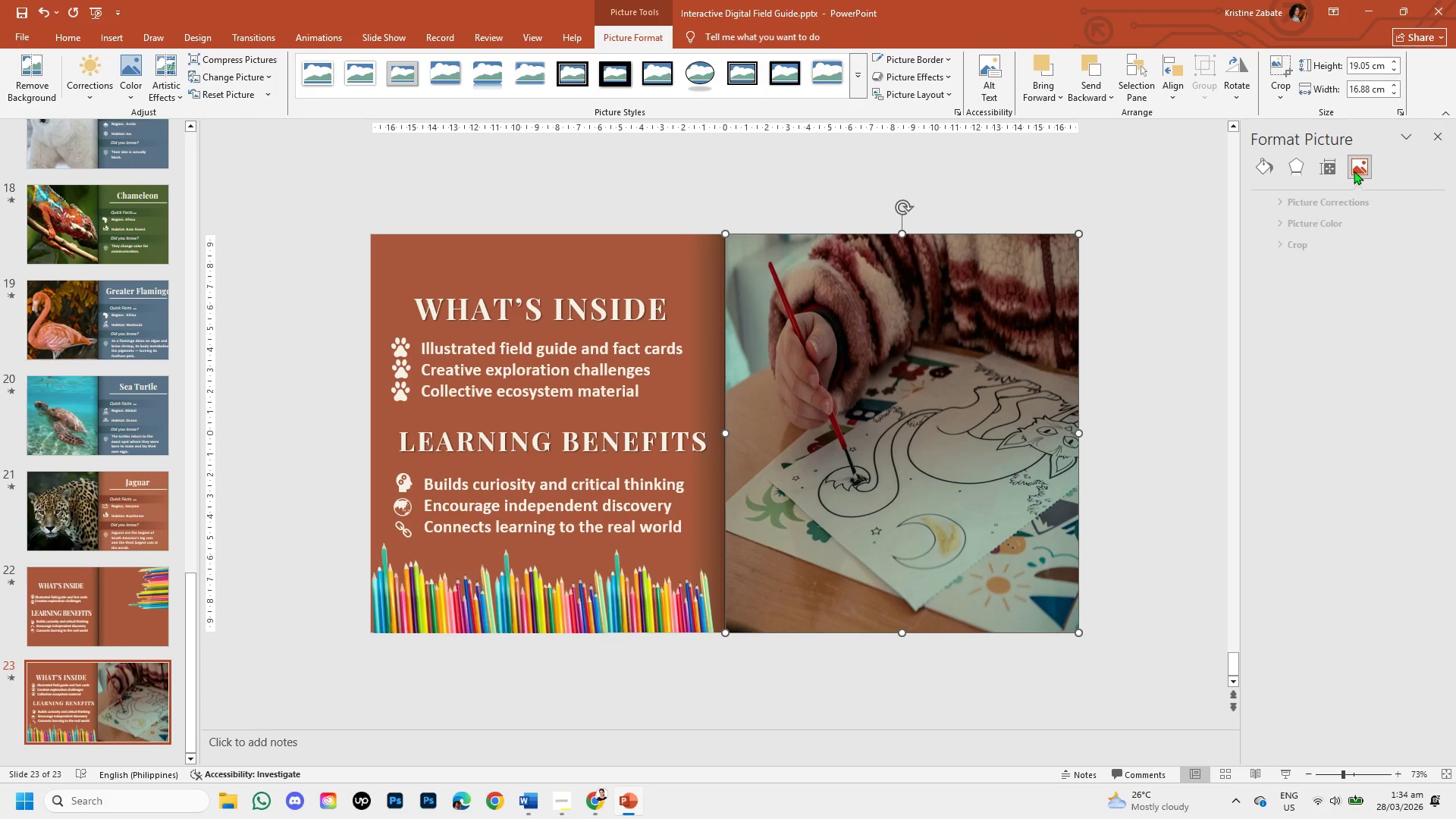 
mouse_move([1329, 166])
 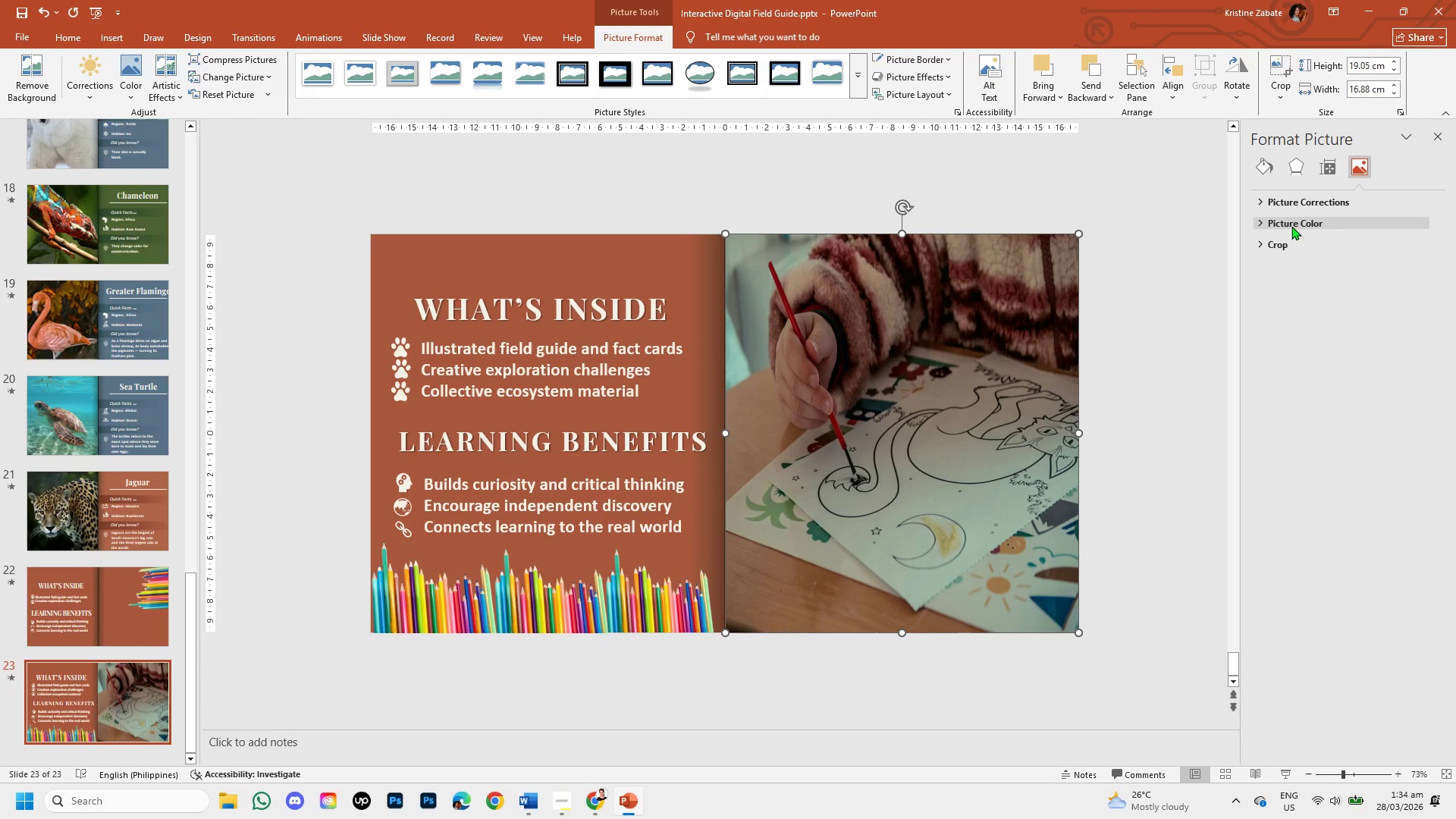 
left_click([1291, 226])
 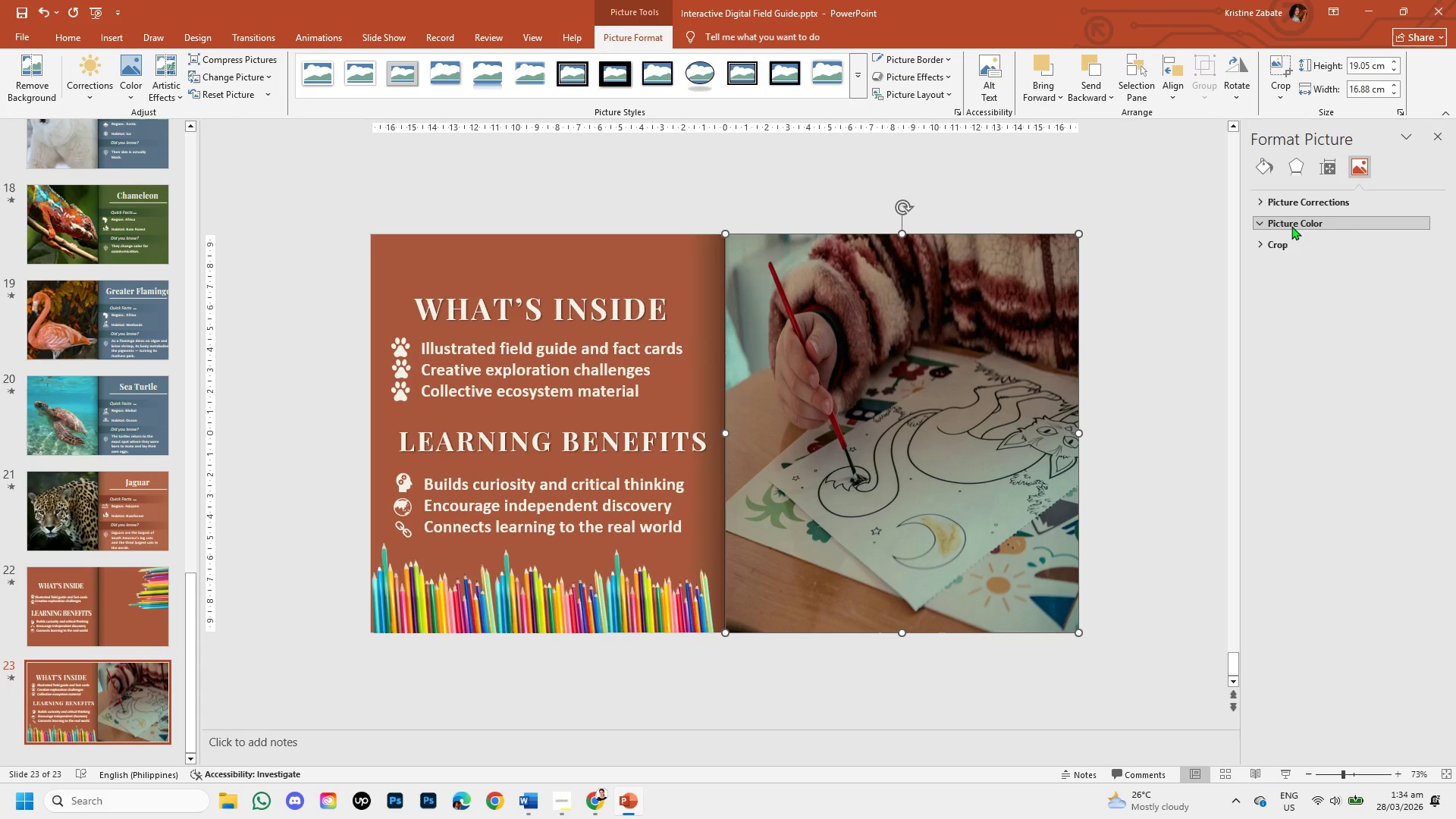 
mouse_move([1307, 234])
 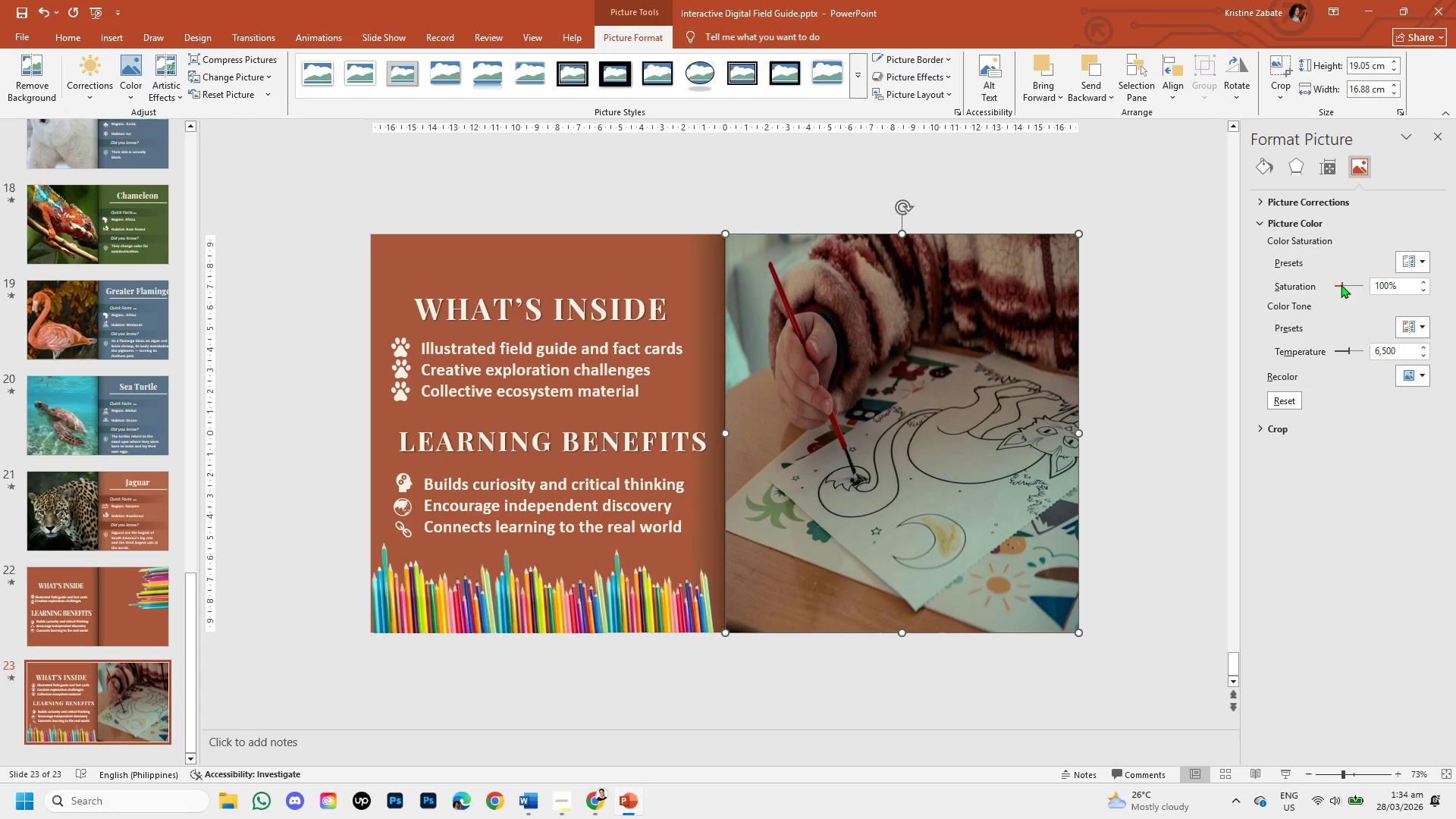 
left_click_drag(start_coordinate=[1341, 284], to_coordinate=[1363, 284])
 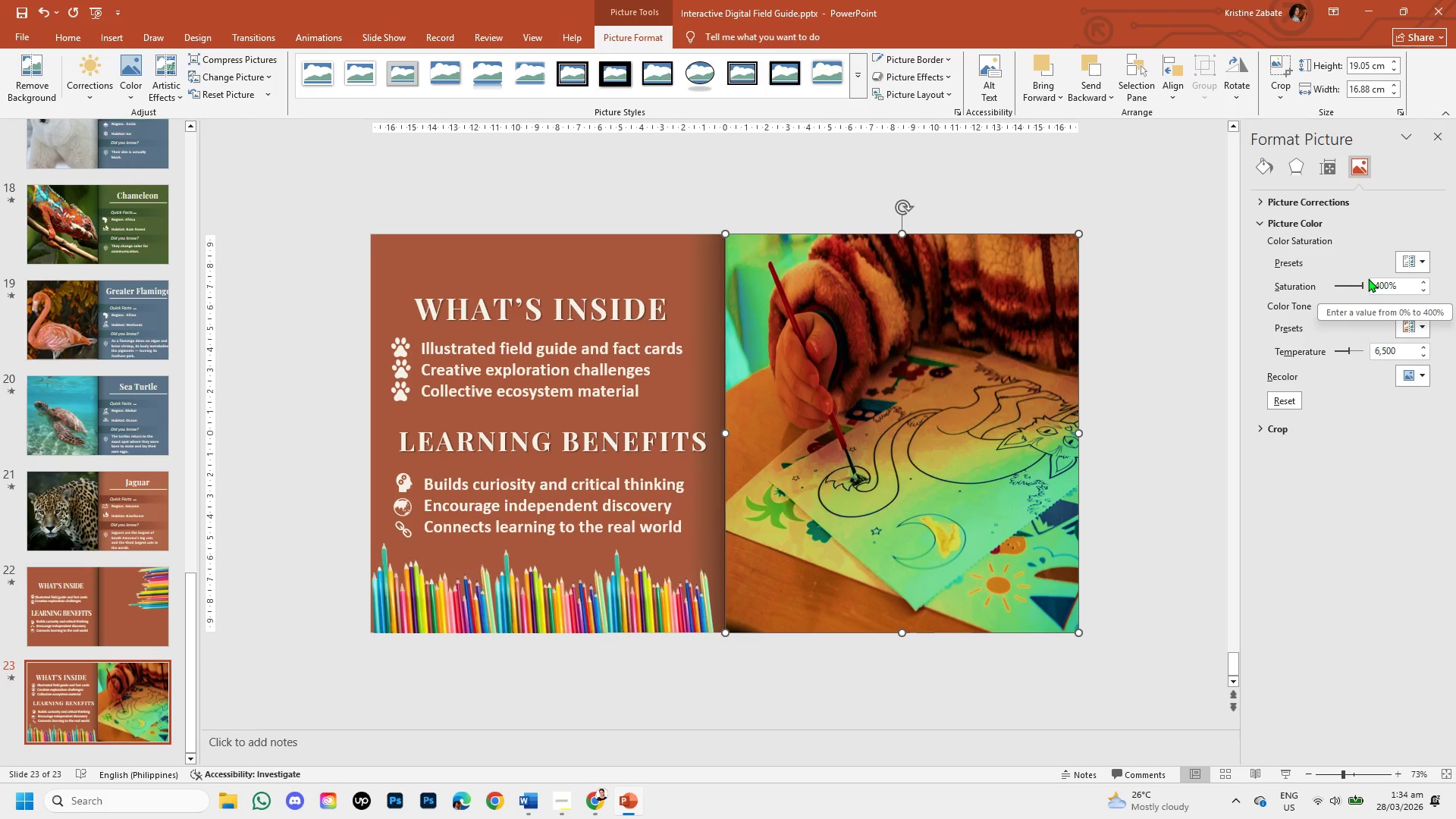 
left_click_drag(start_coordinate=[1361, 281], to_coordinate=[1341, 282])
 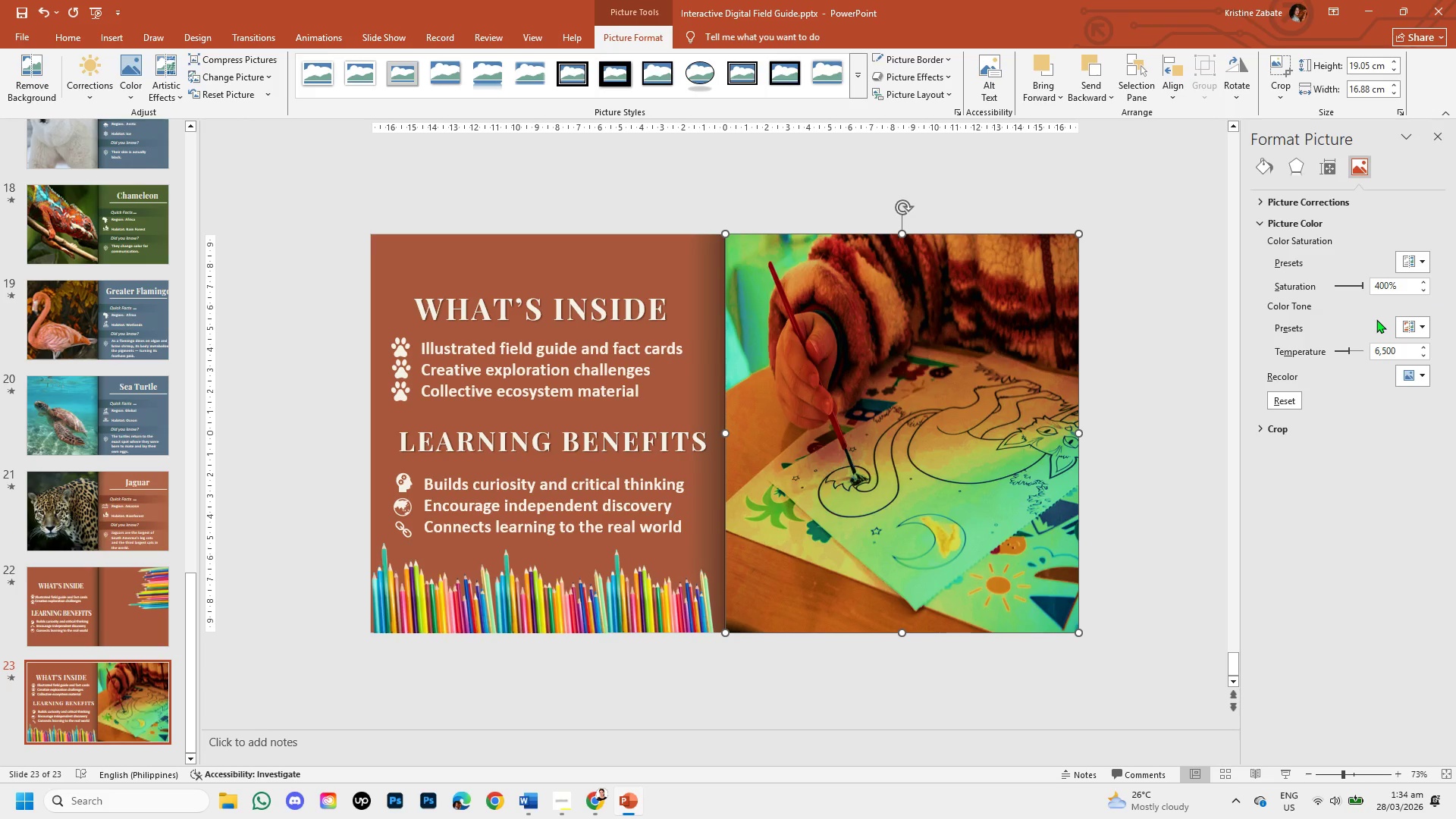 
key(Control+Z)
 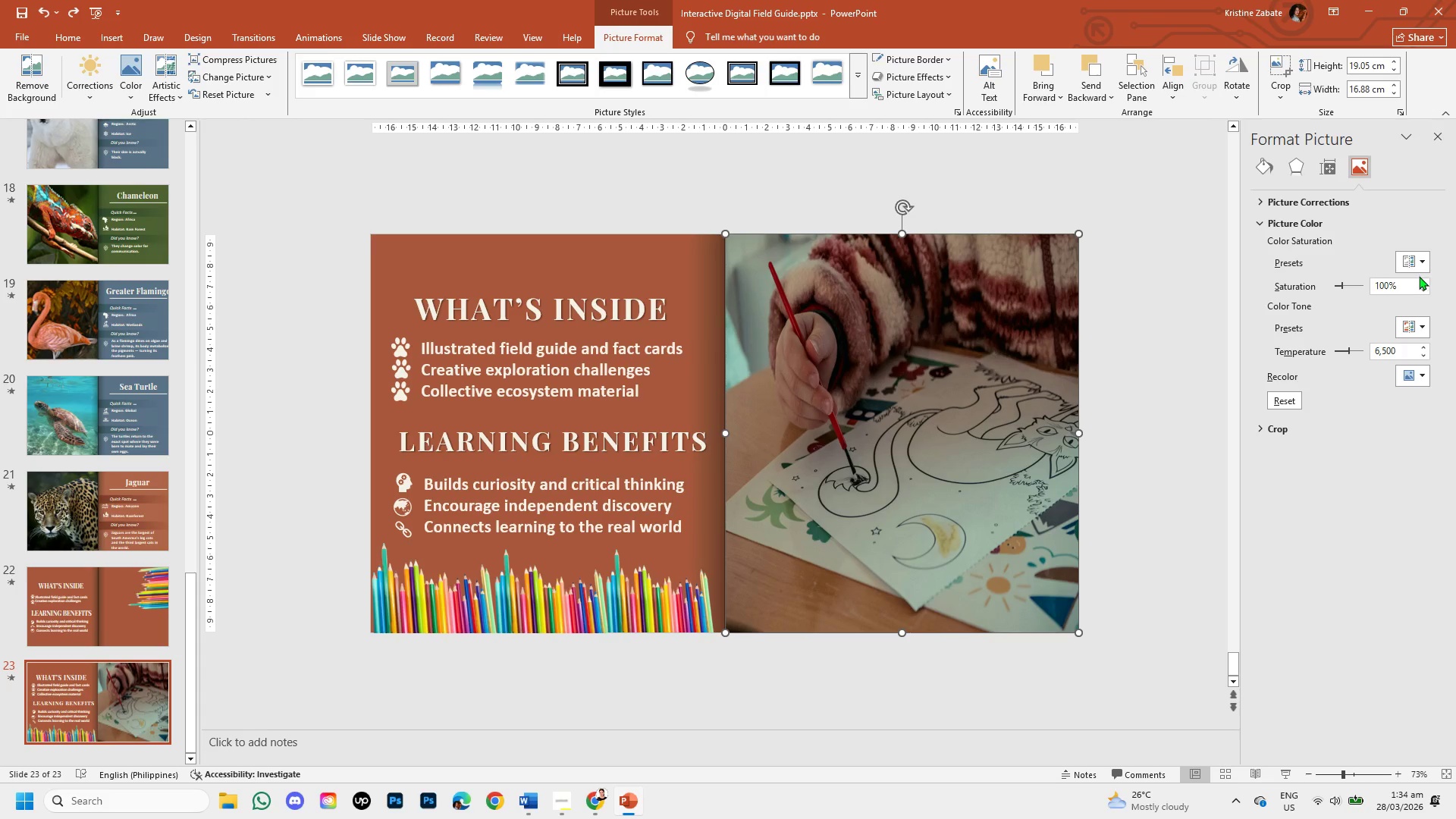 
double_click([1425, 281])
 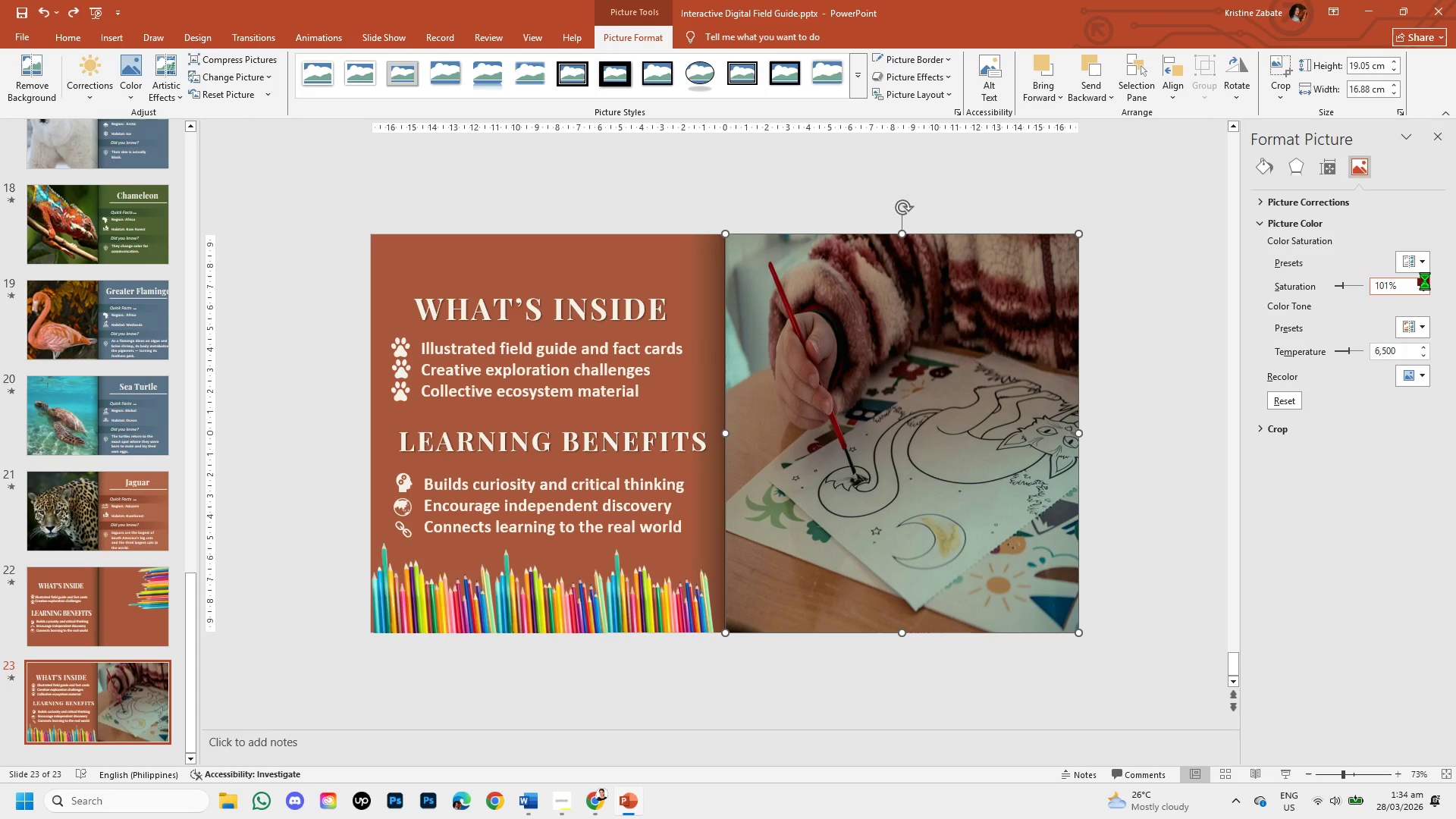 
triple_click([1425, 281])
 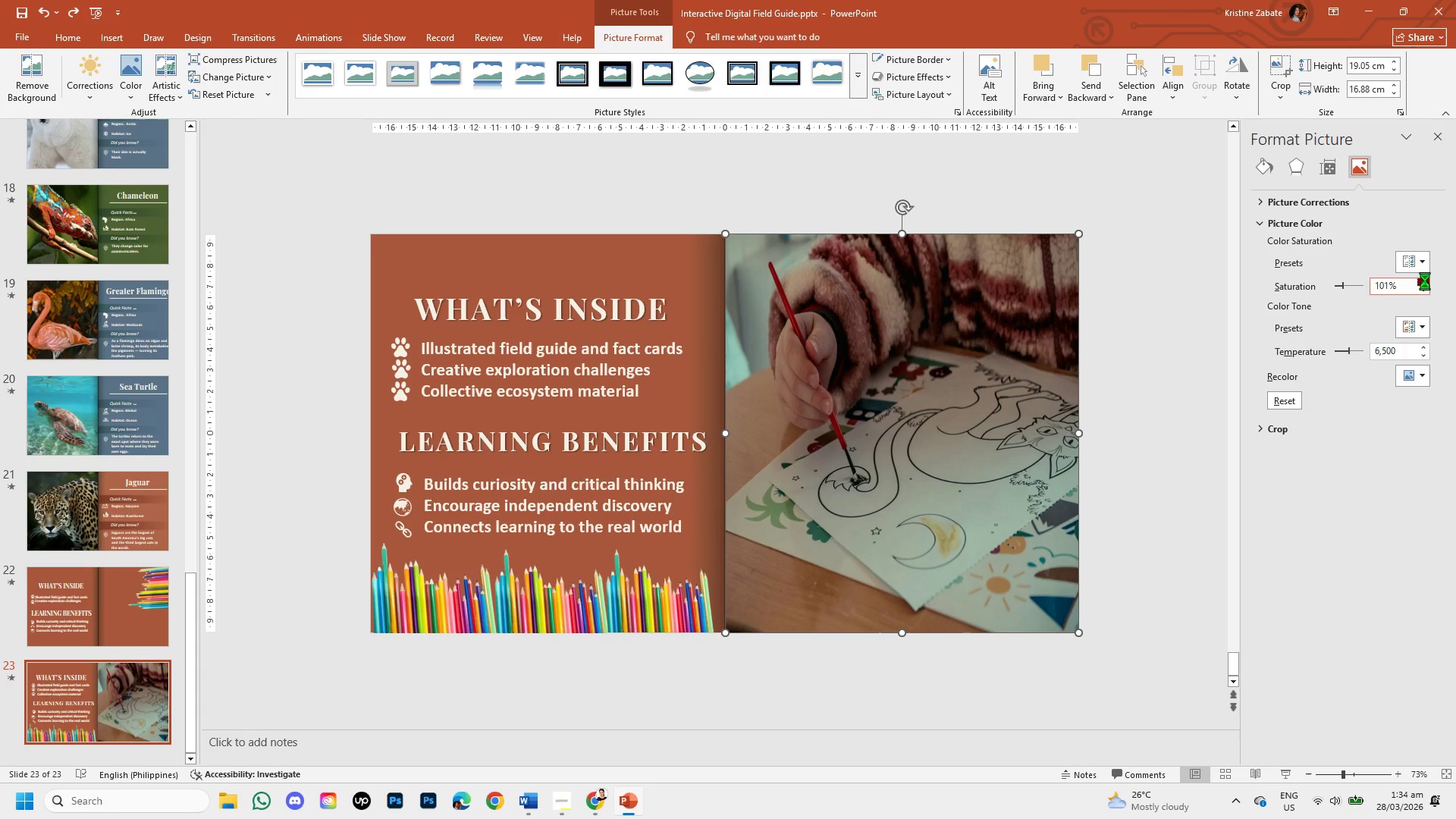 
triple_click([1425, 281])
 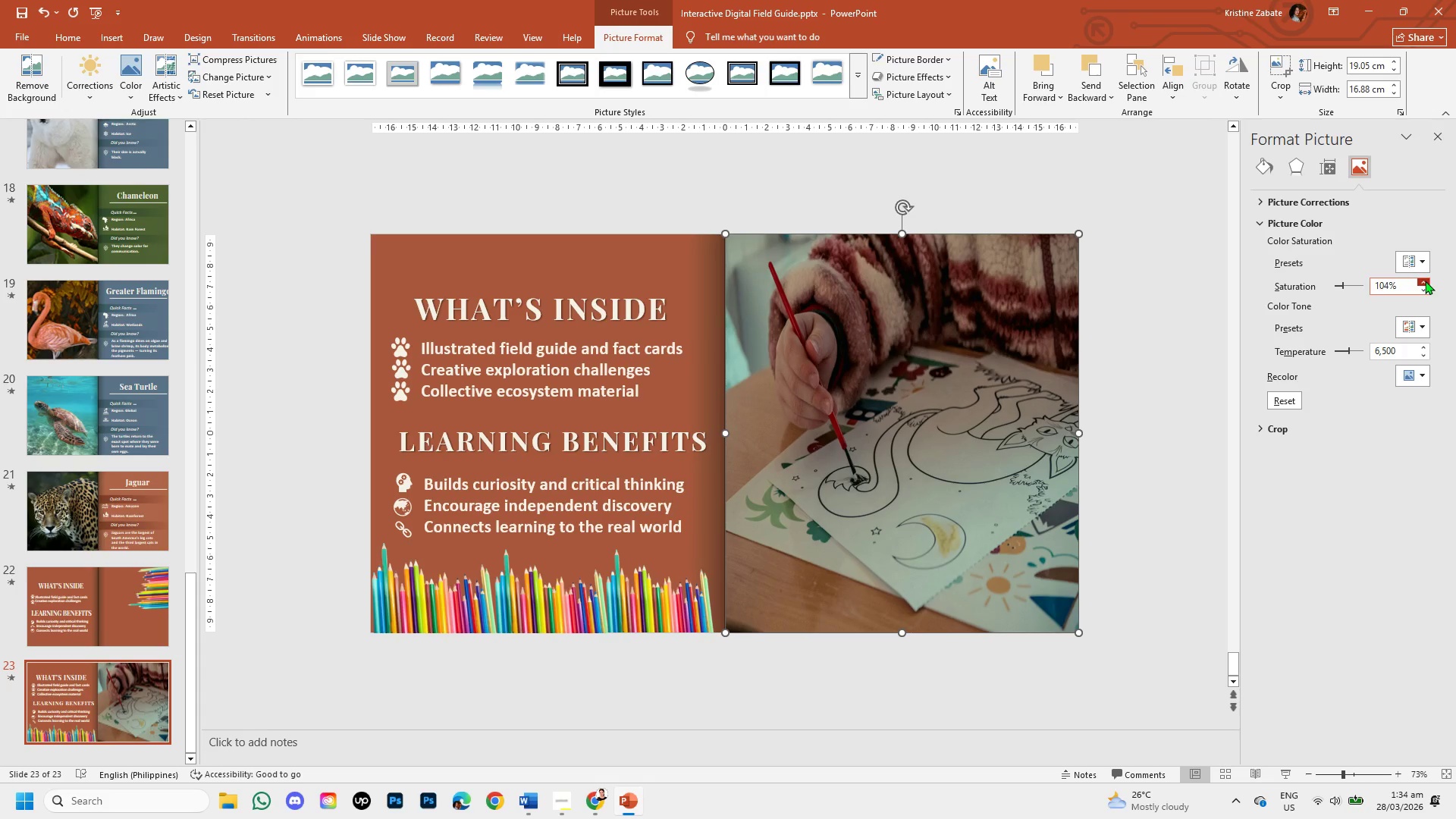 
triple_click([1425, 281])
 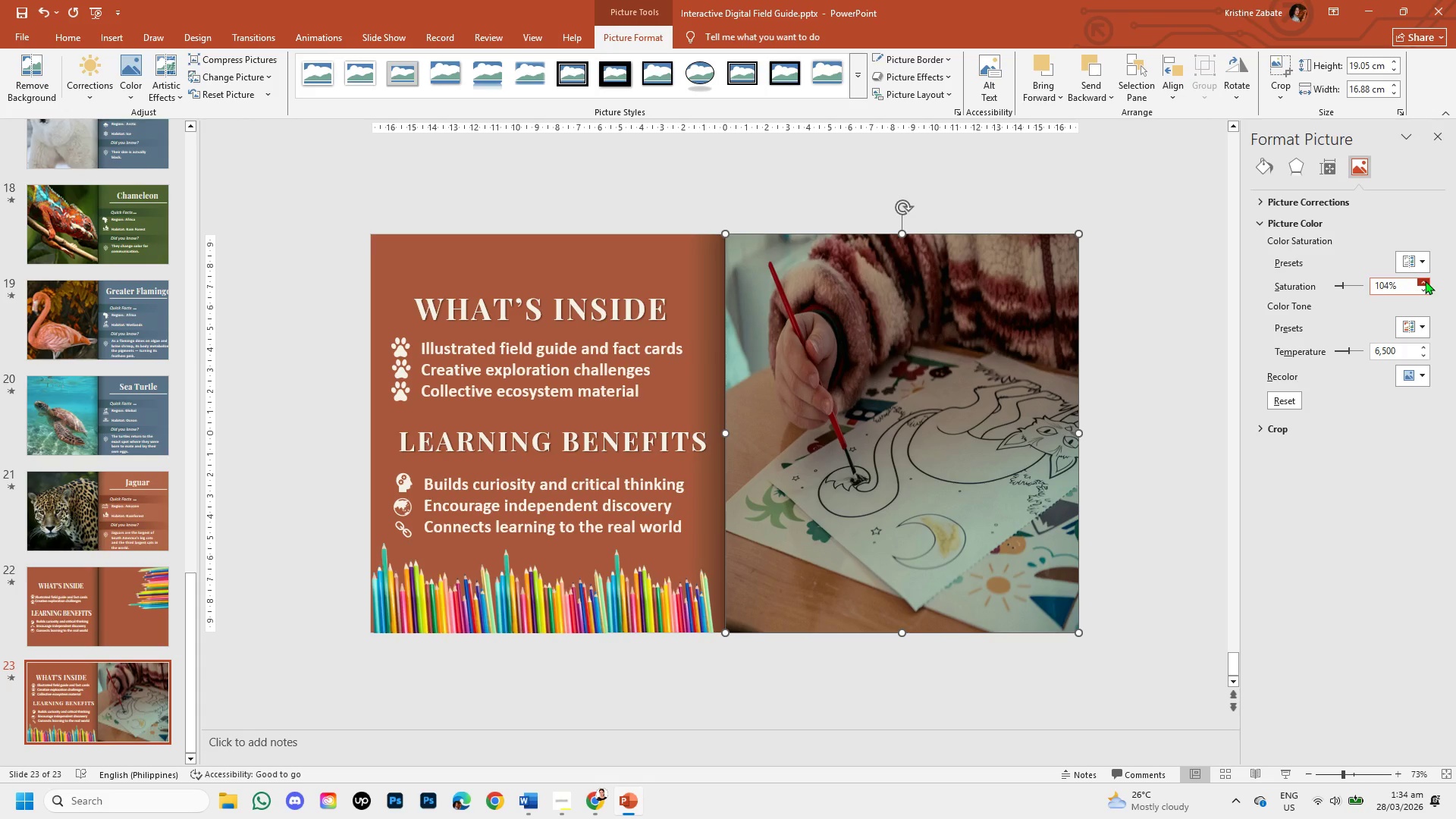 
triple_click([1425, 281])
 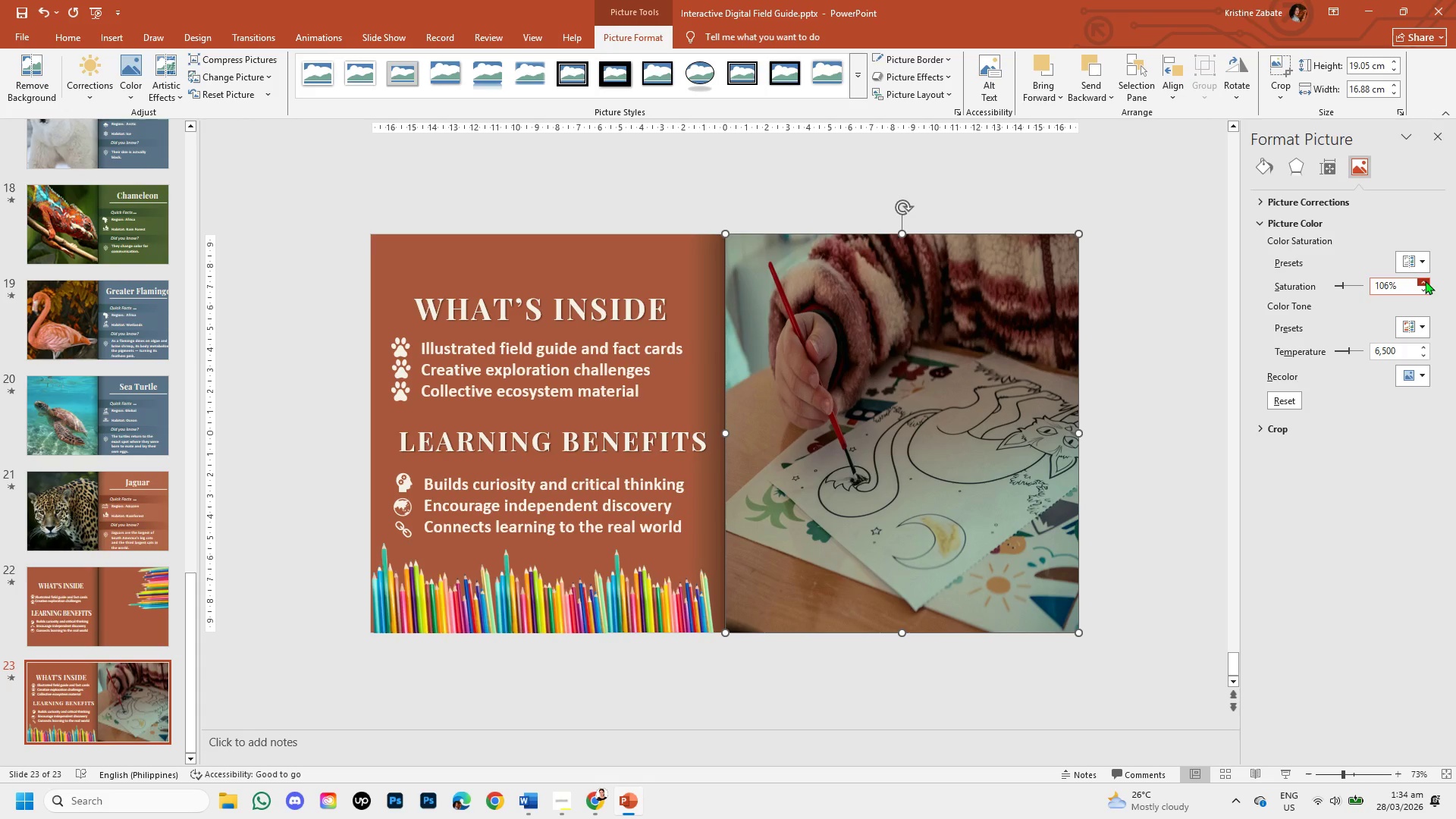 
triple_click([1425, 281])
 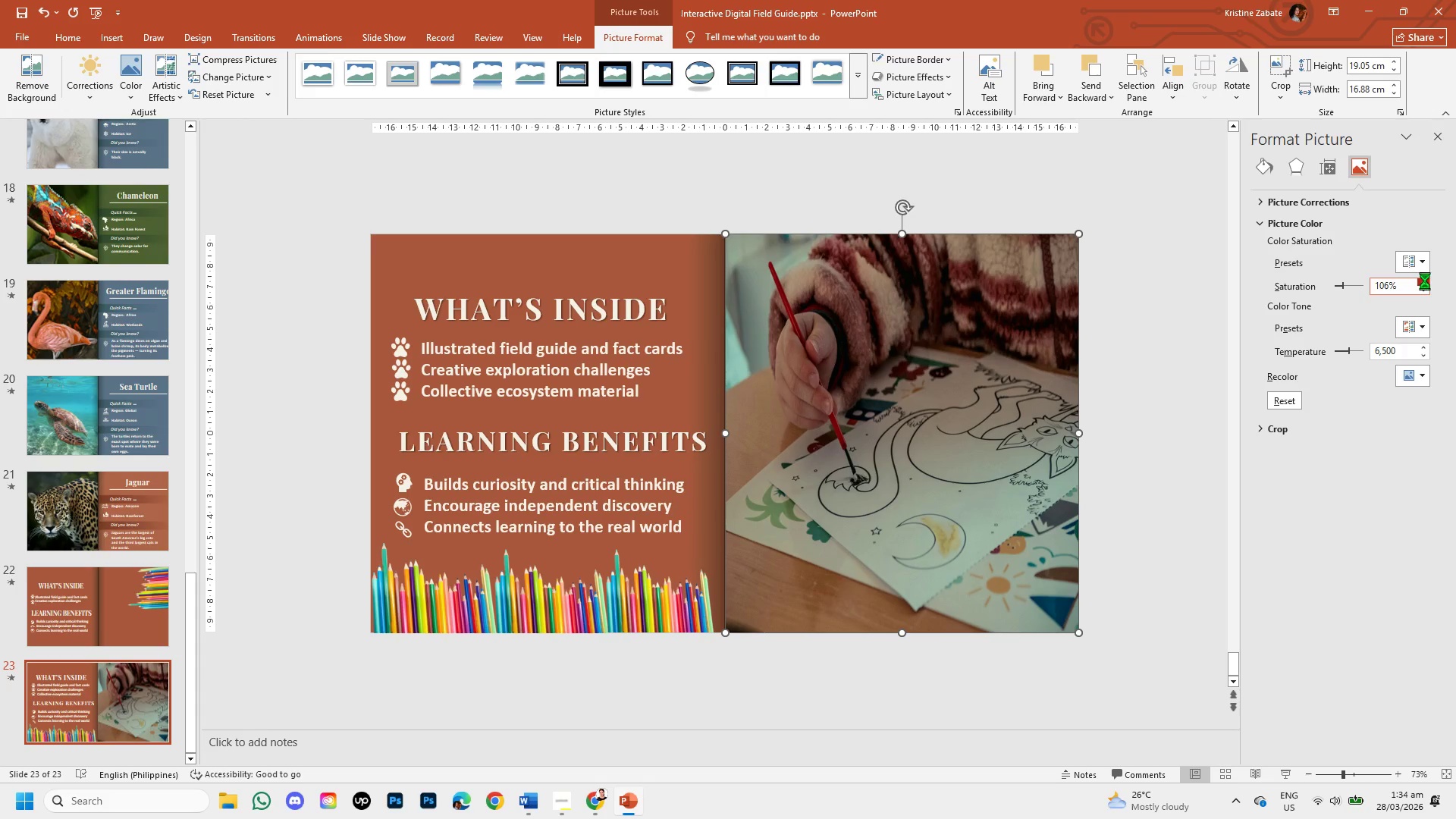 
triple_click([1425, 281])
 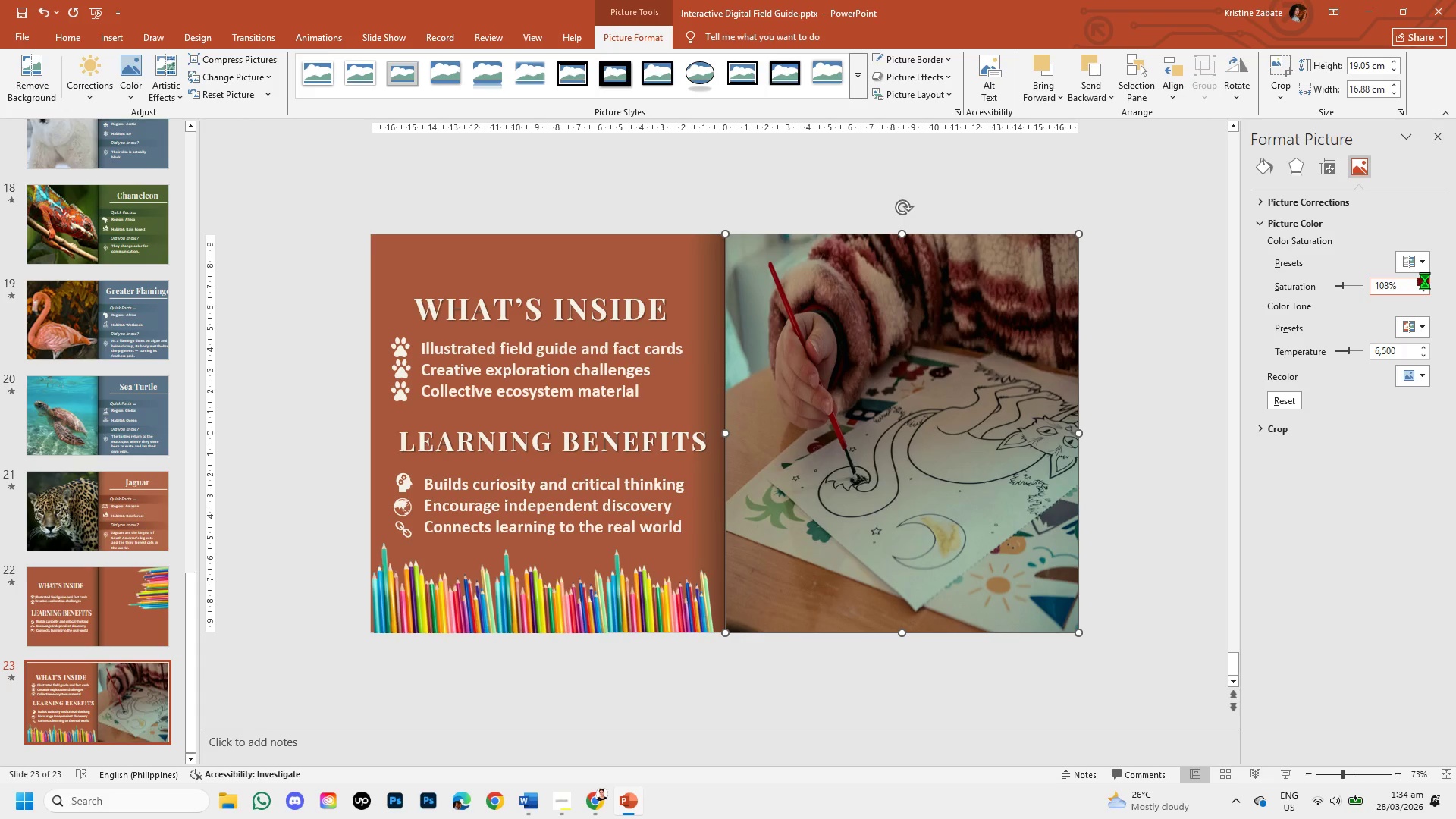 
triple_click([1425, 281])
 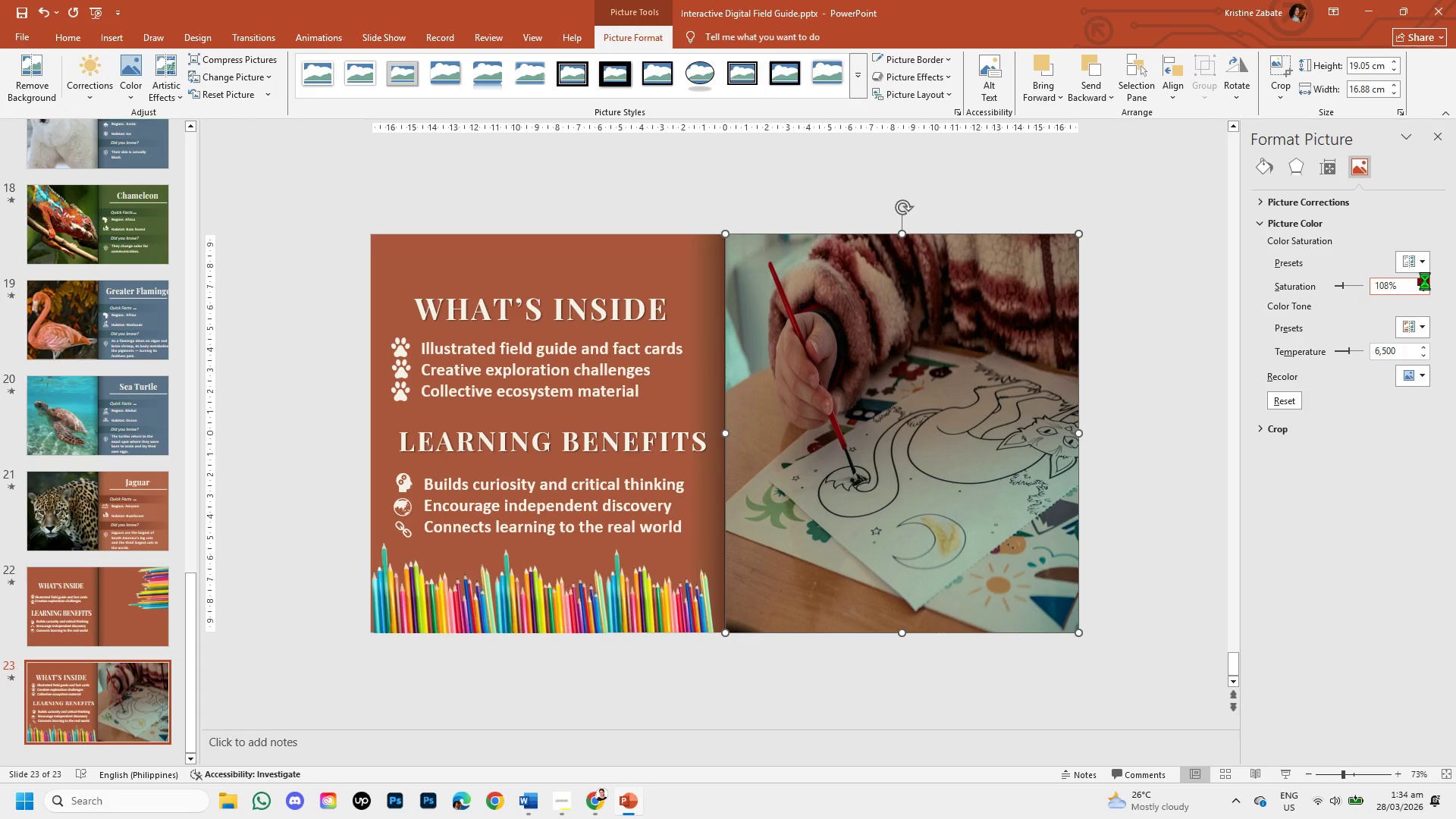 
triple_click([1425, 281])
 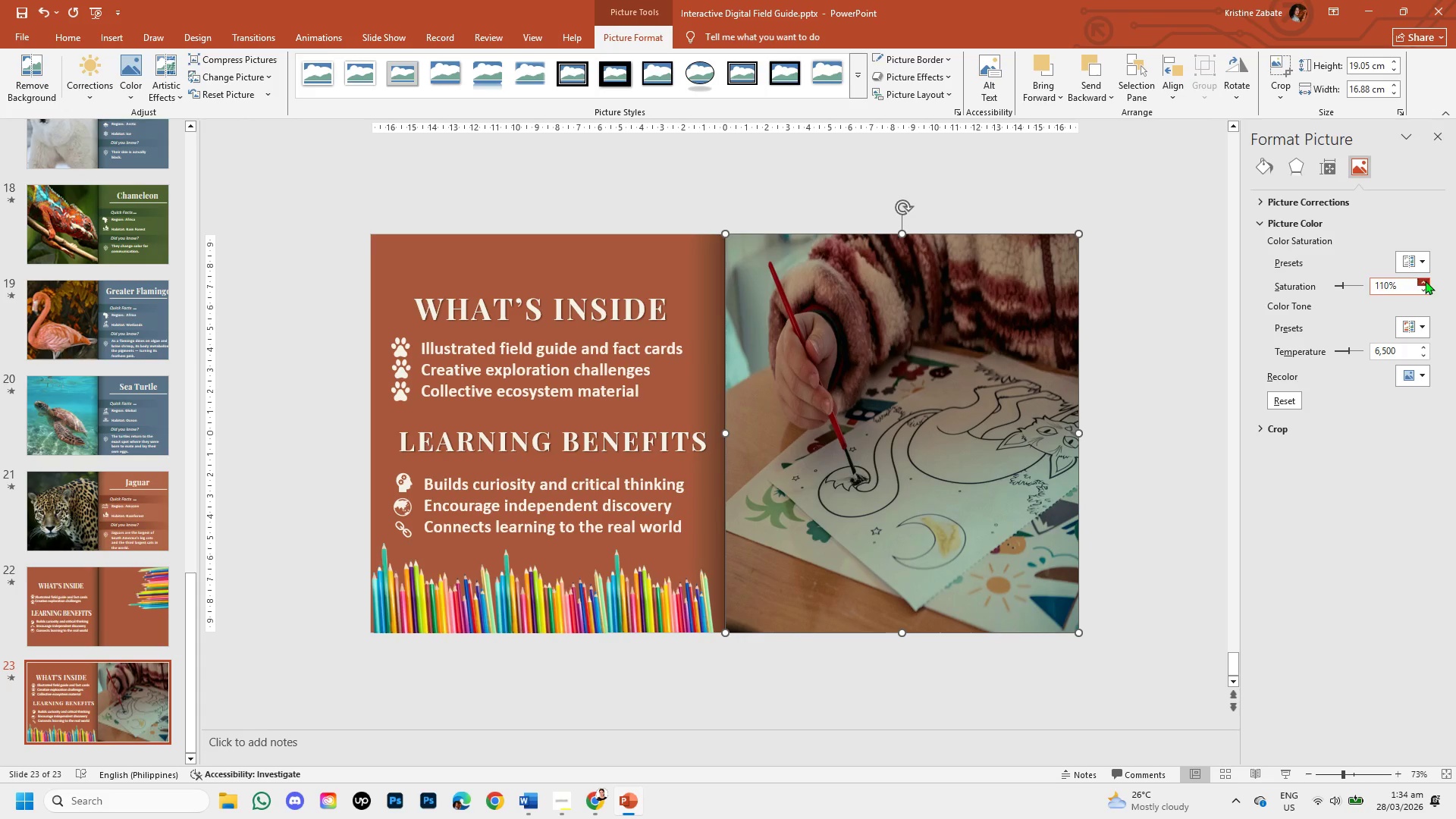 
triple_click([1425, 281])
 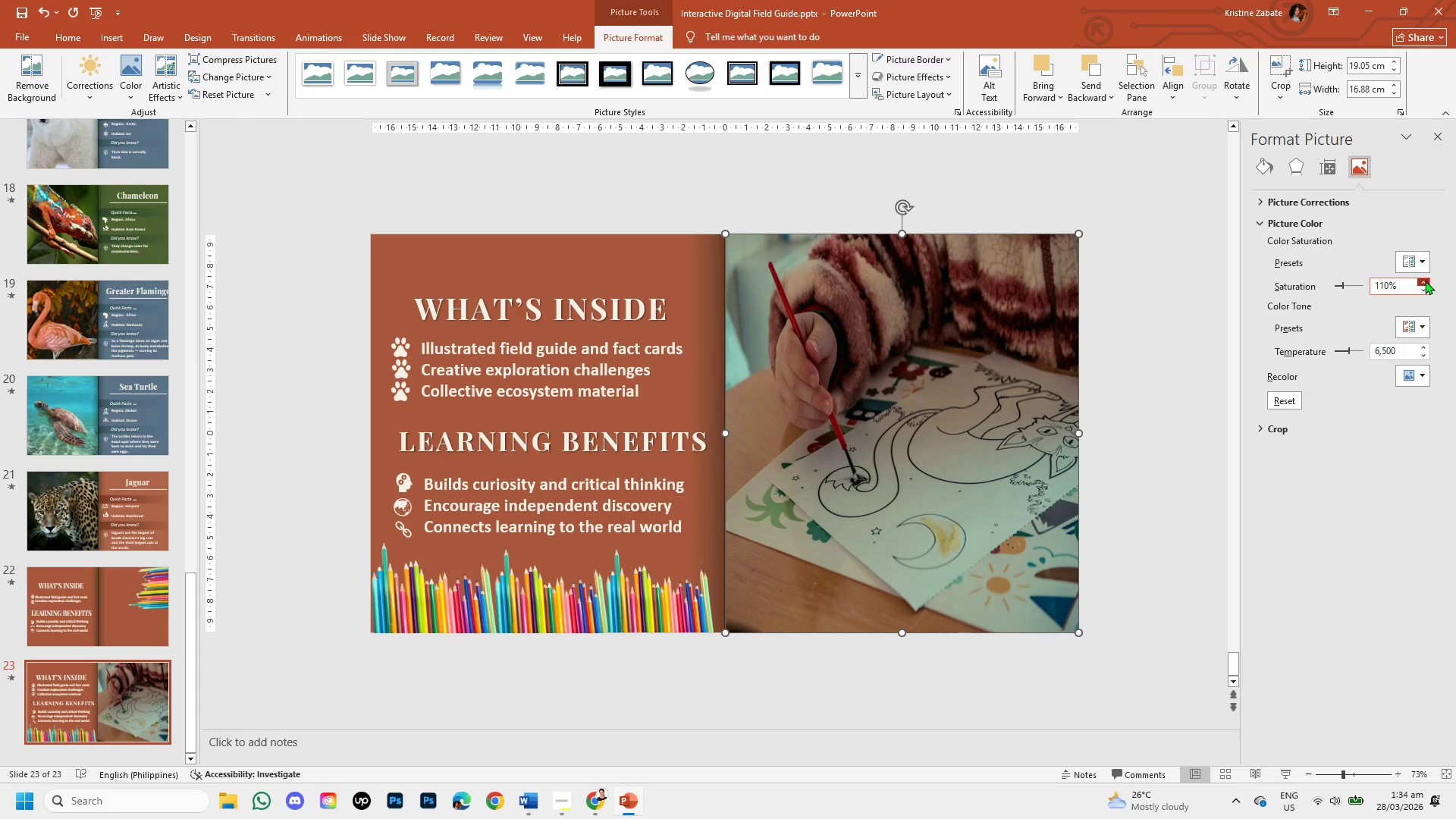 
triple_click([1425, 281])
 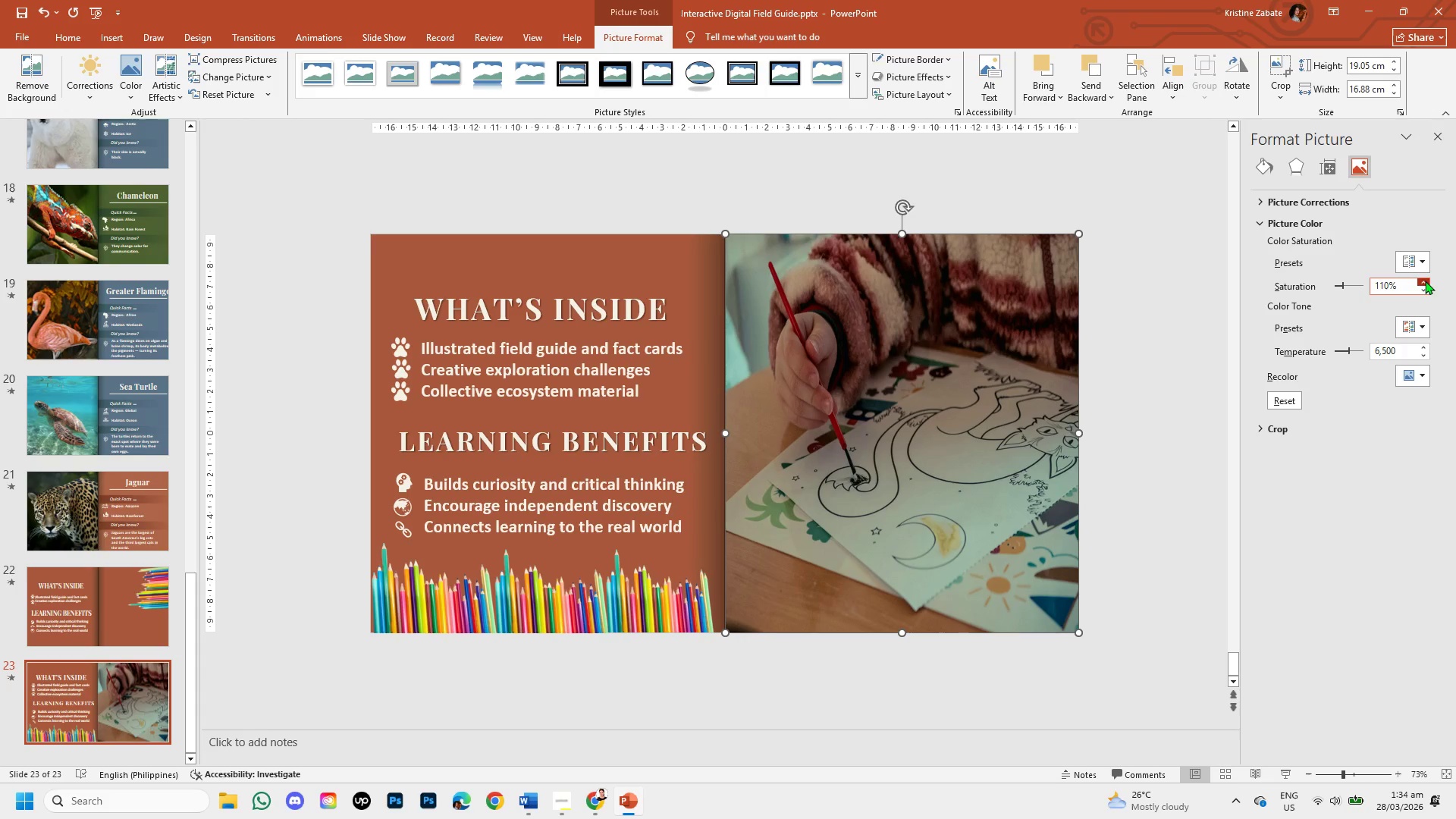 
triple_click([1425, 281])
 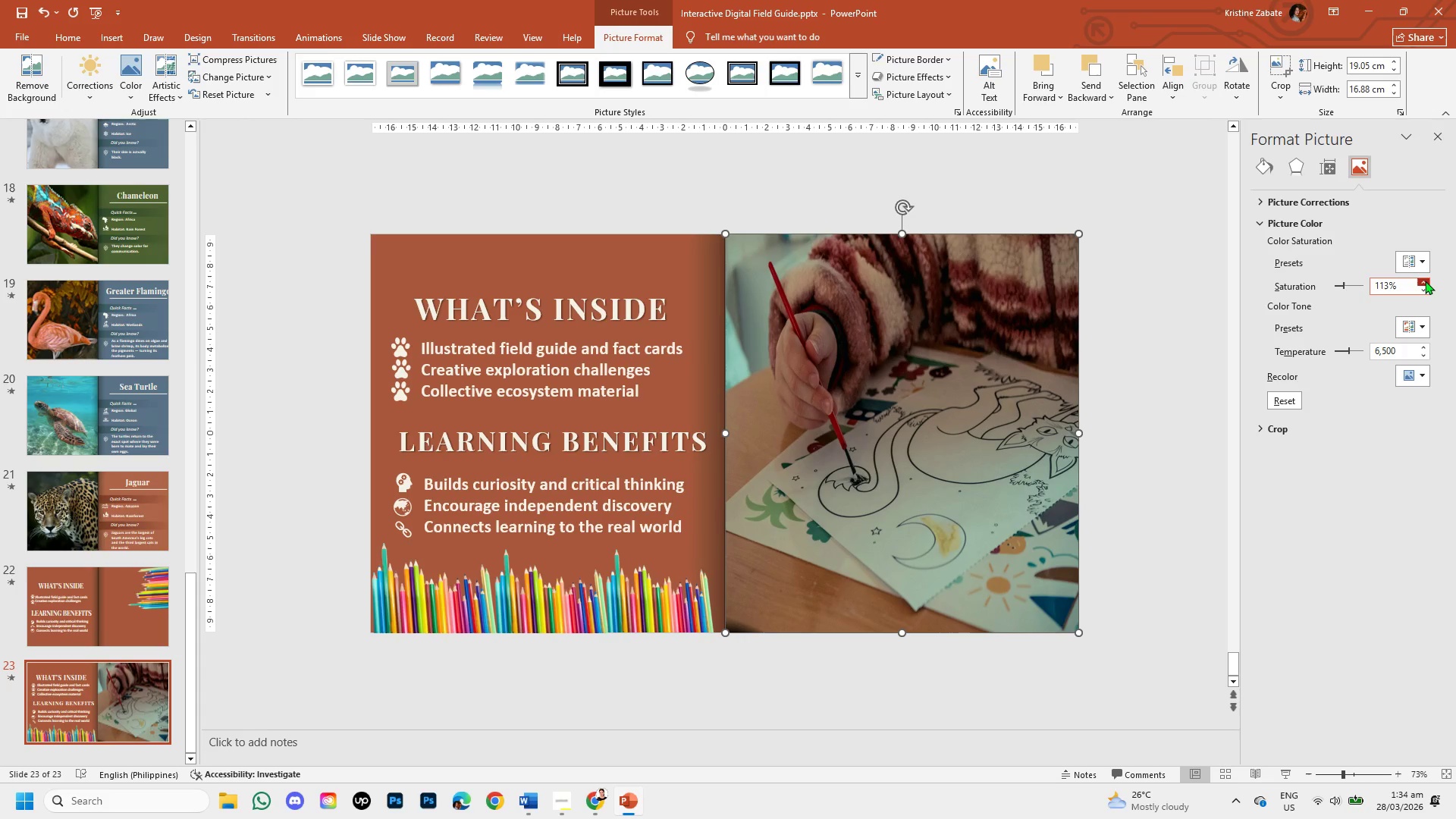 
triple_click([1425, 281])
 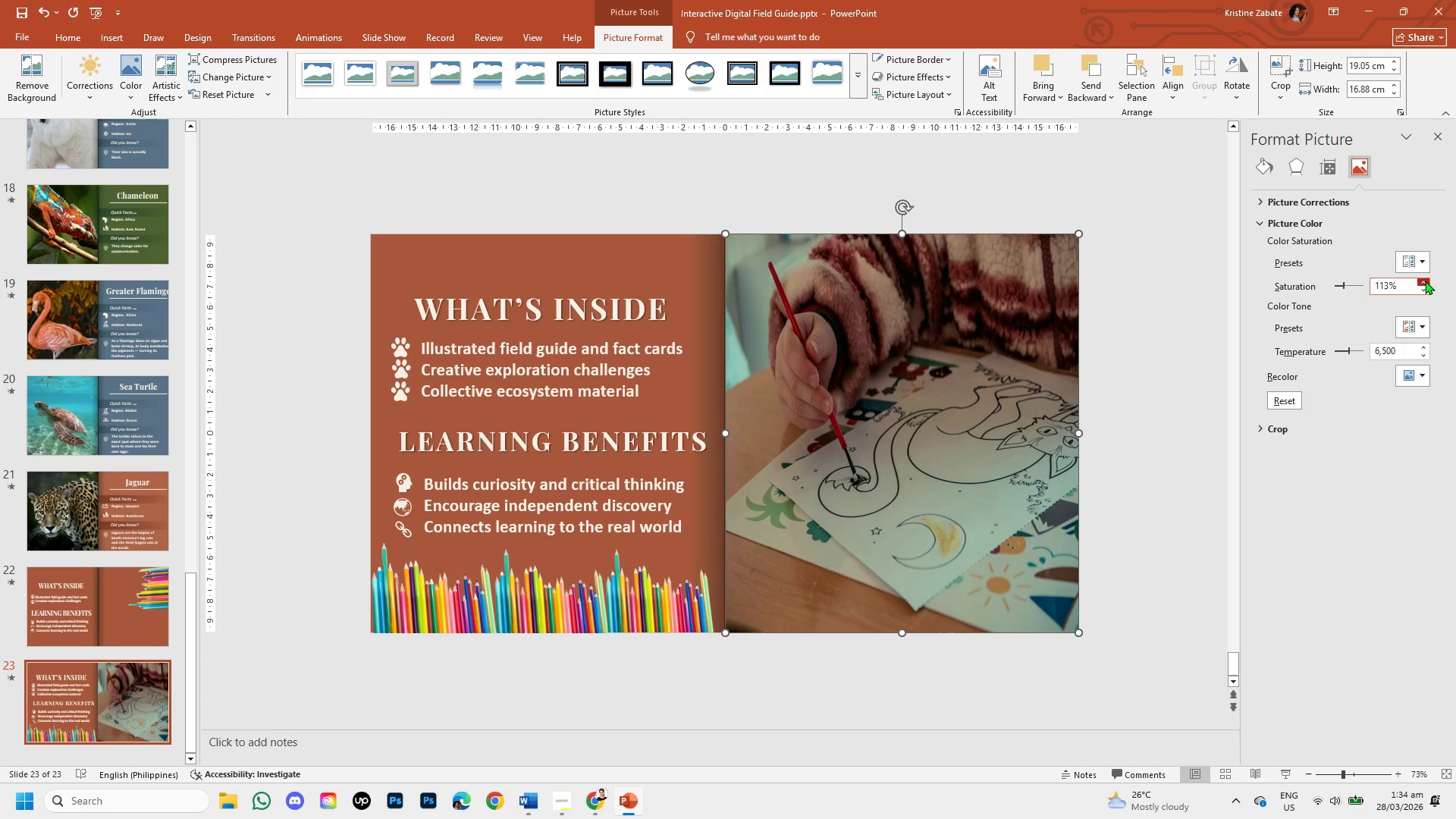 
triple_click([1425, 281])
 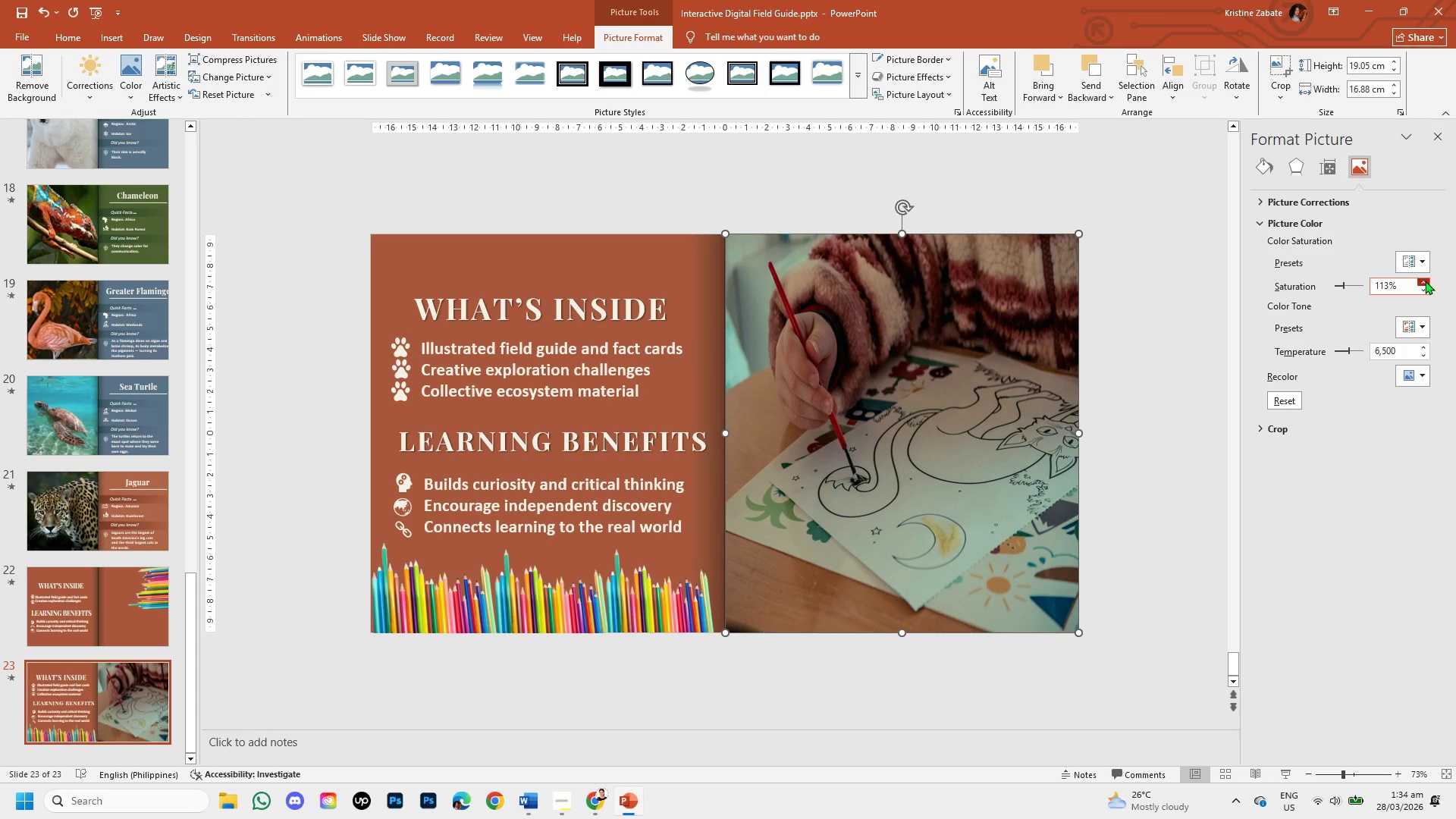 
triple_click([1425, 281])
 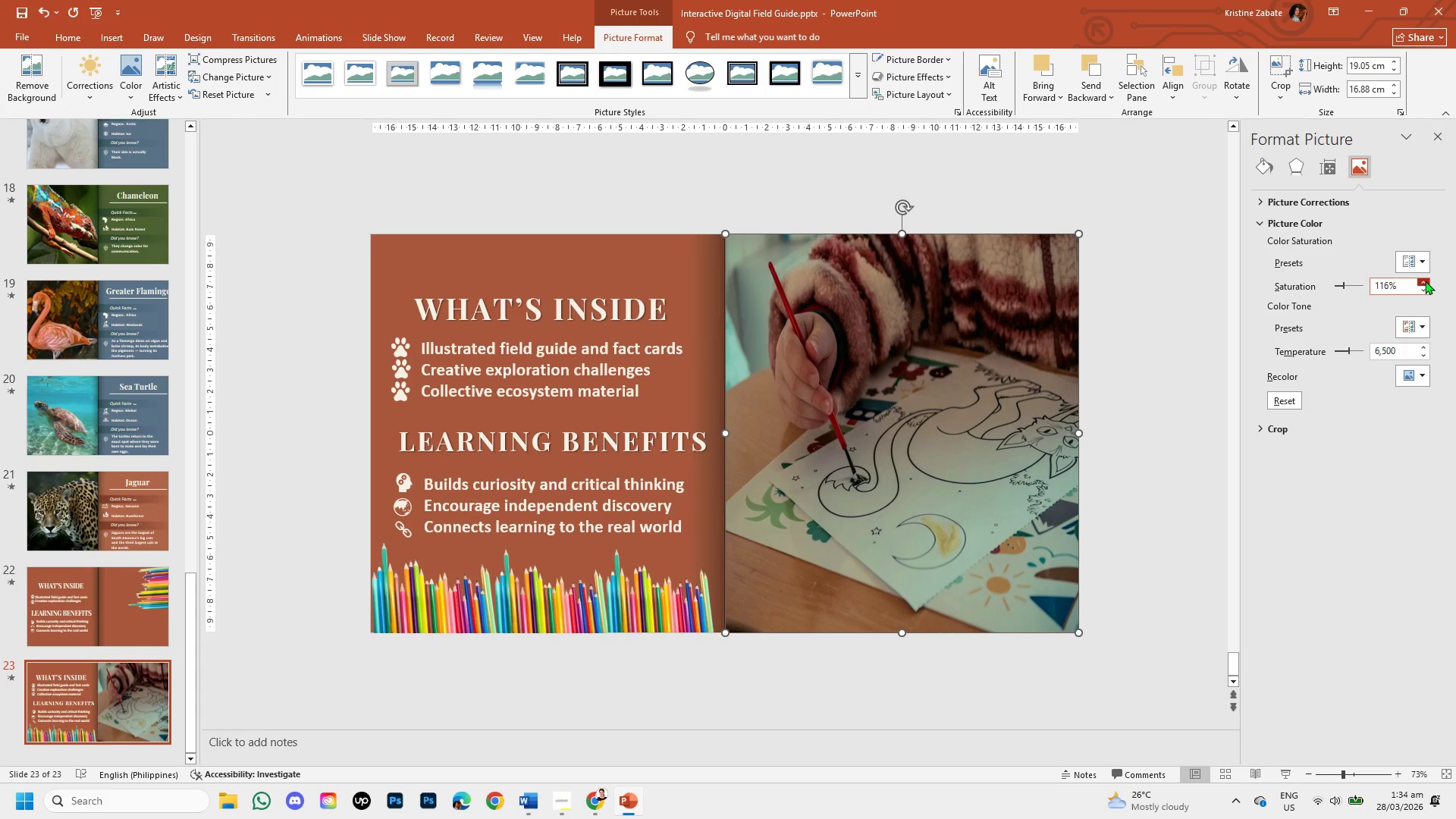 
triple_click([1425, 281])
 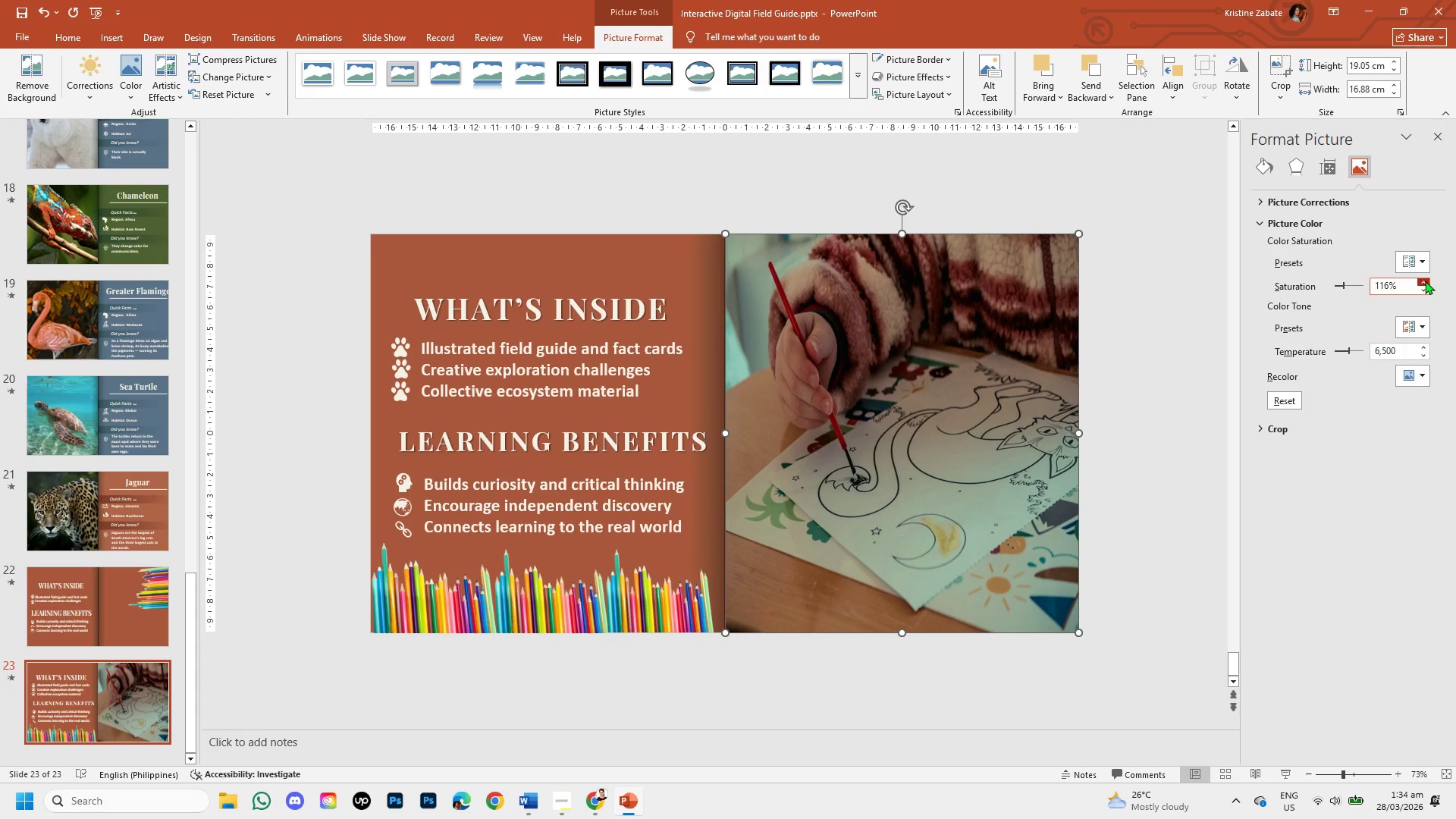 
triple_click([1425, 281])
 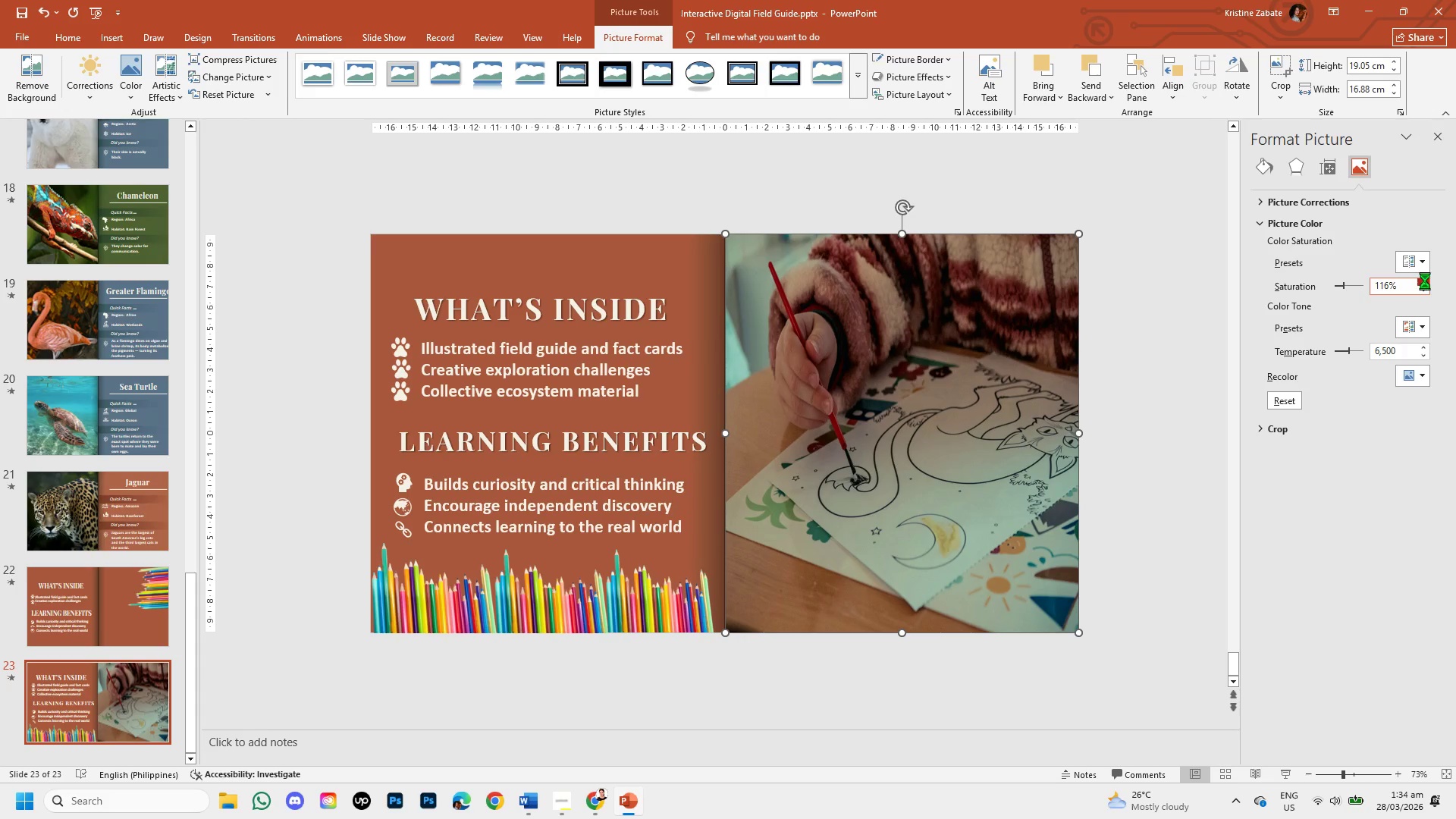 
triple_click([1425, 281])
 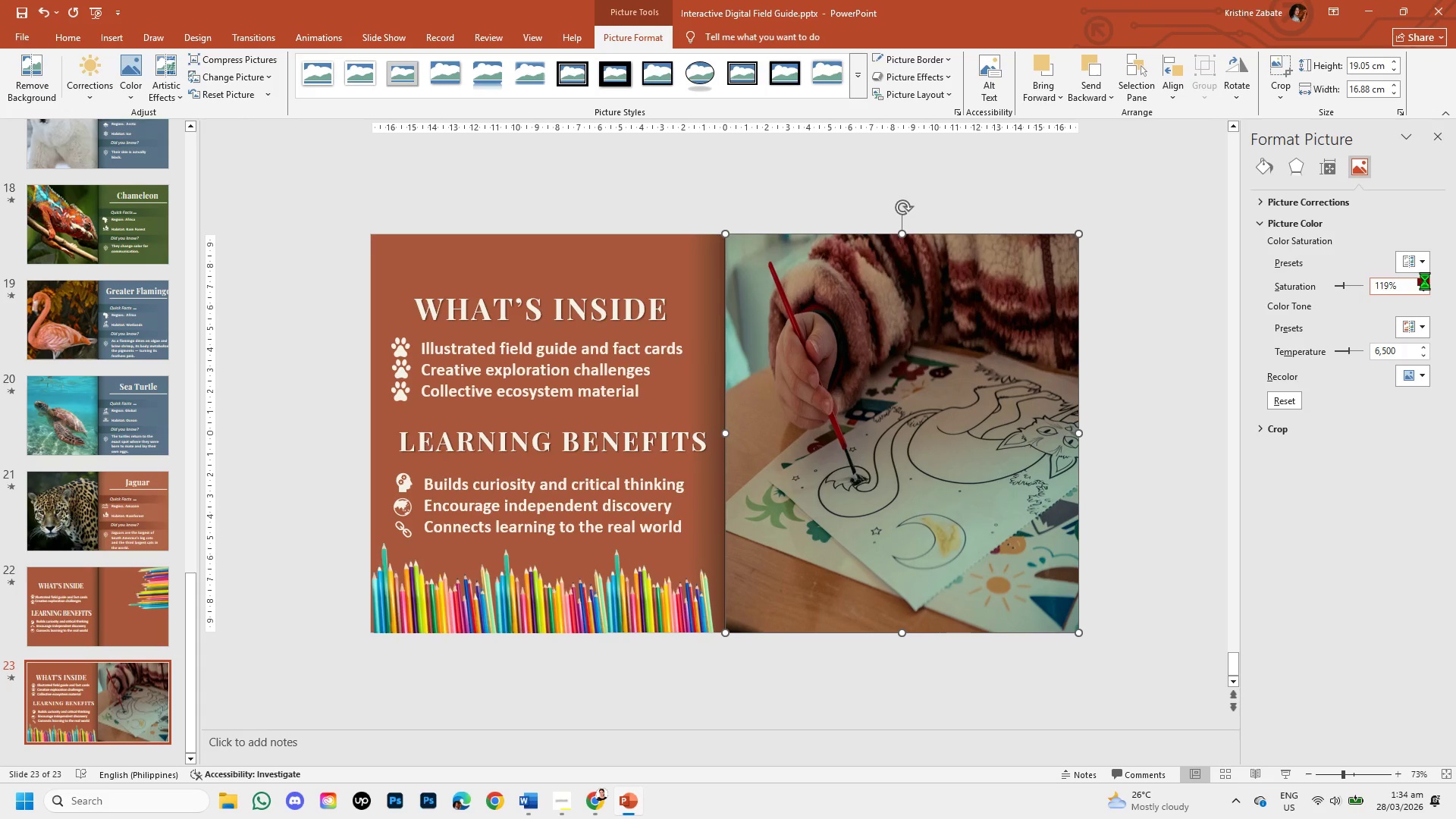 
triple_click([1425, 281])
 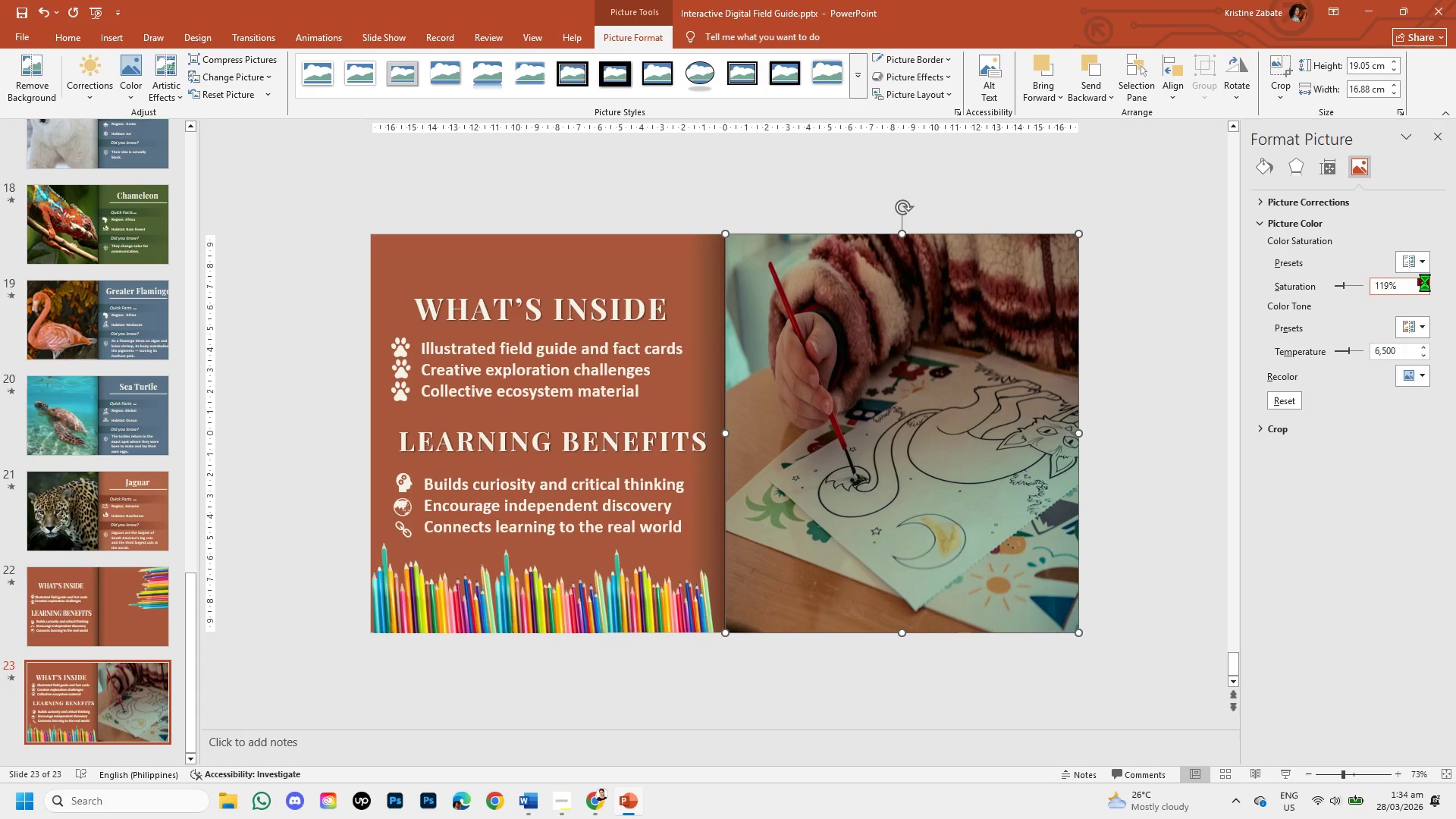 
triple_click([1425, 282])
 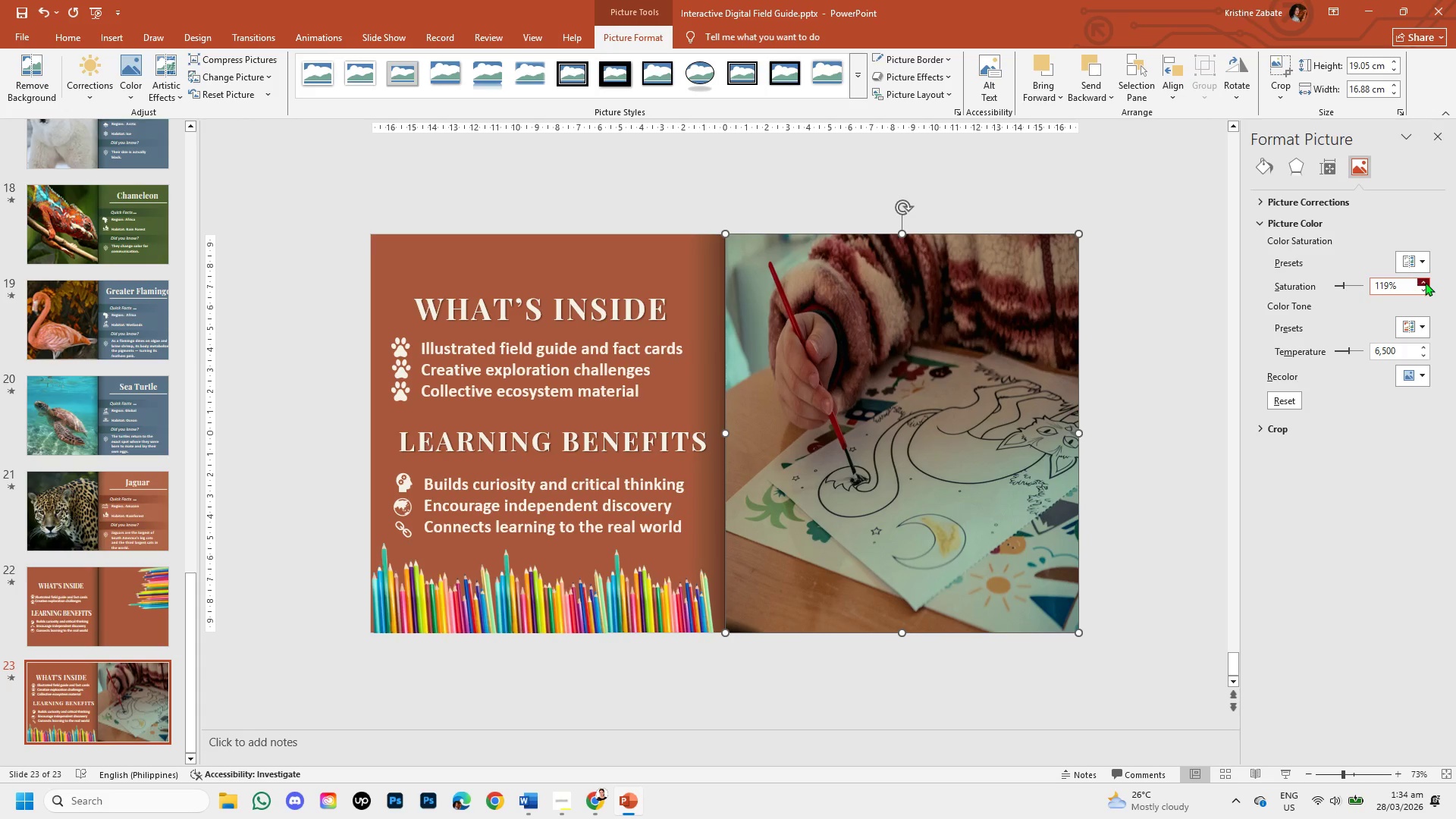 
triple_click([1425, 282])
 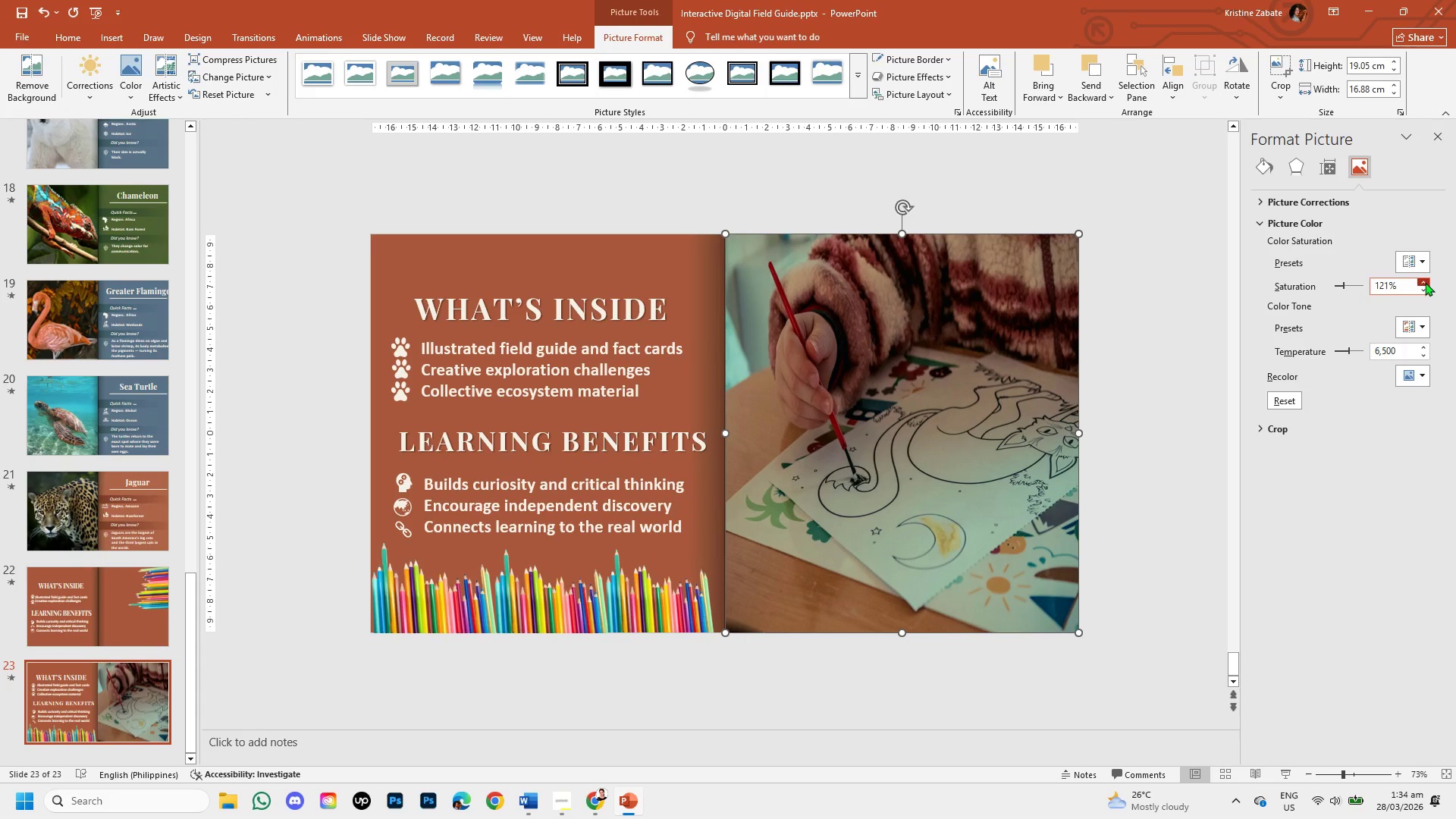 
triple_click([1425, 282])
 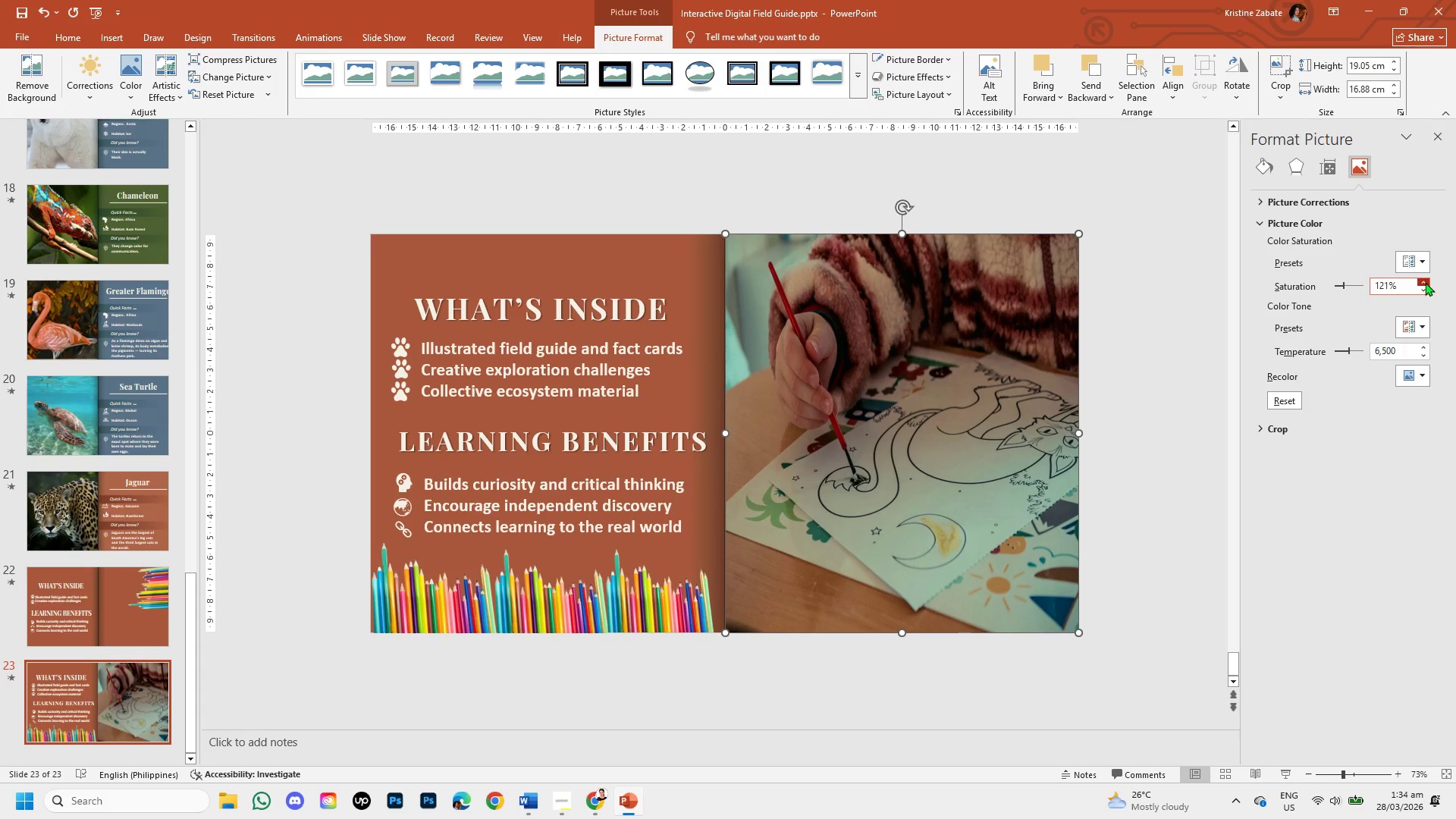 
triple_click([1425, 282])
 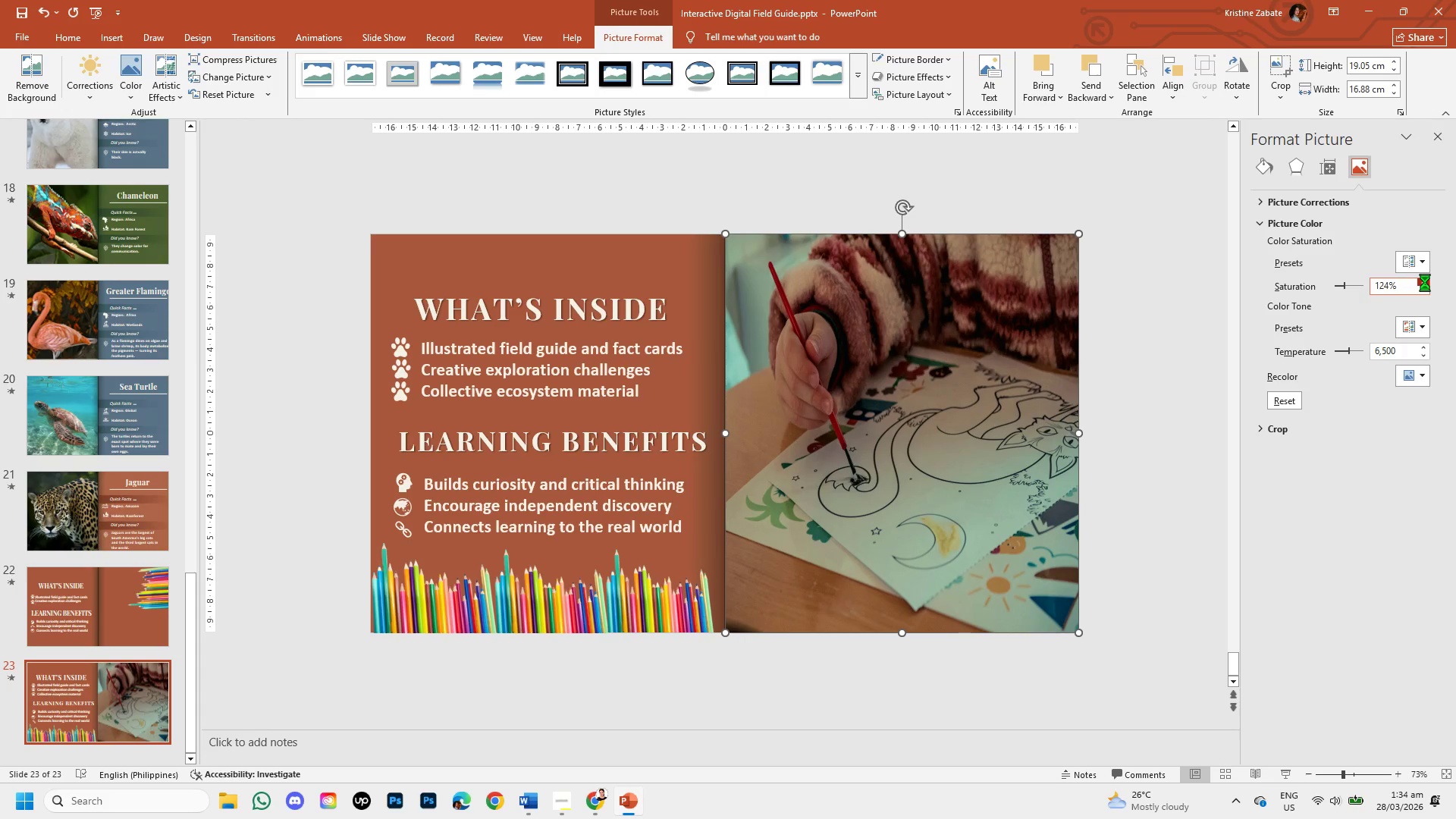 
triple_click([1425, 282])
 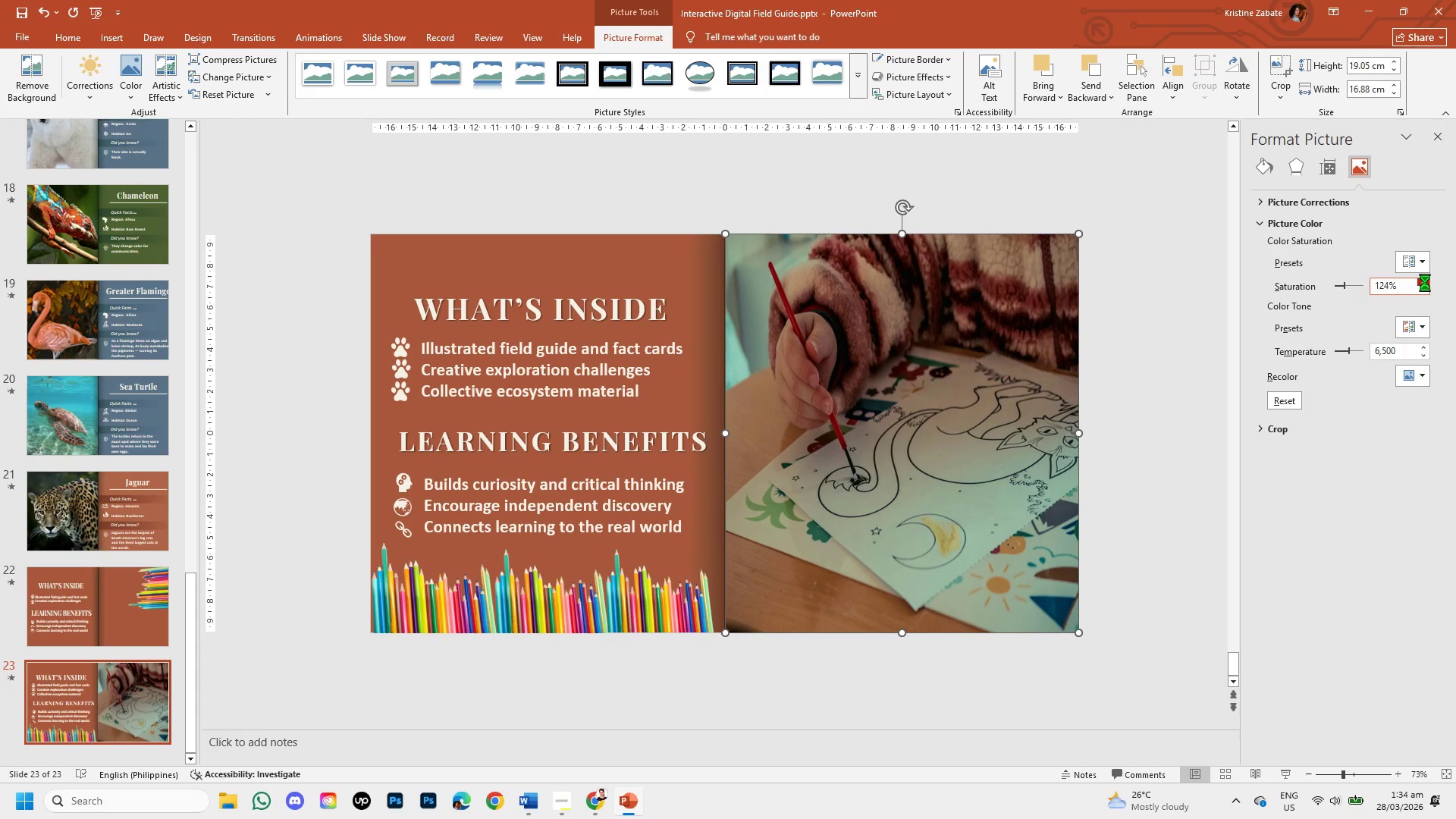 
triple_click([1425, 282])
 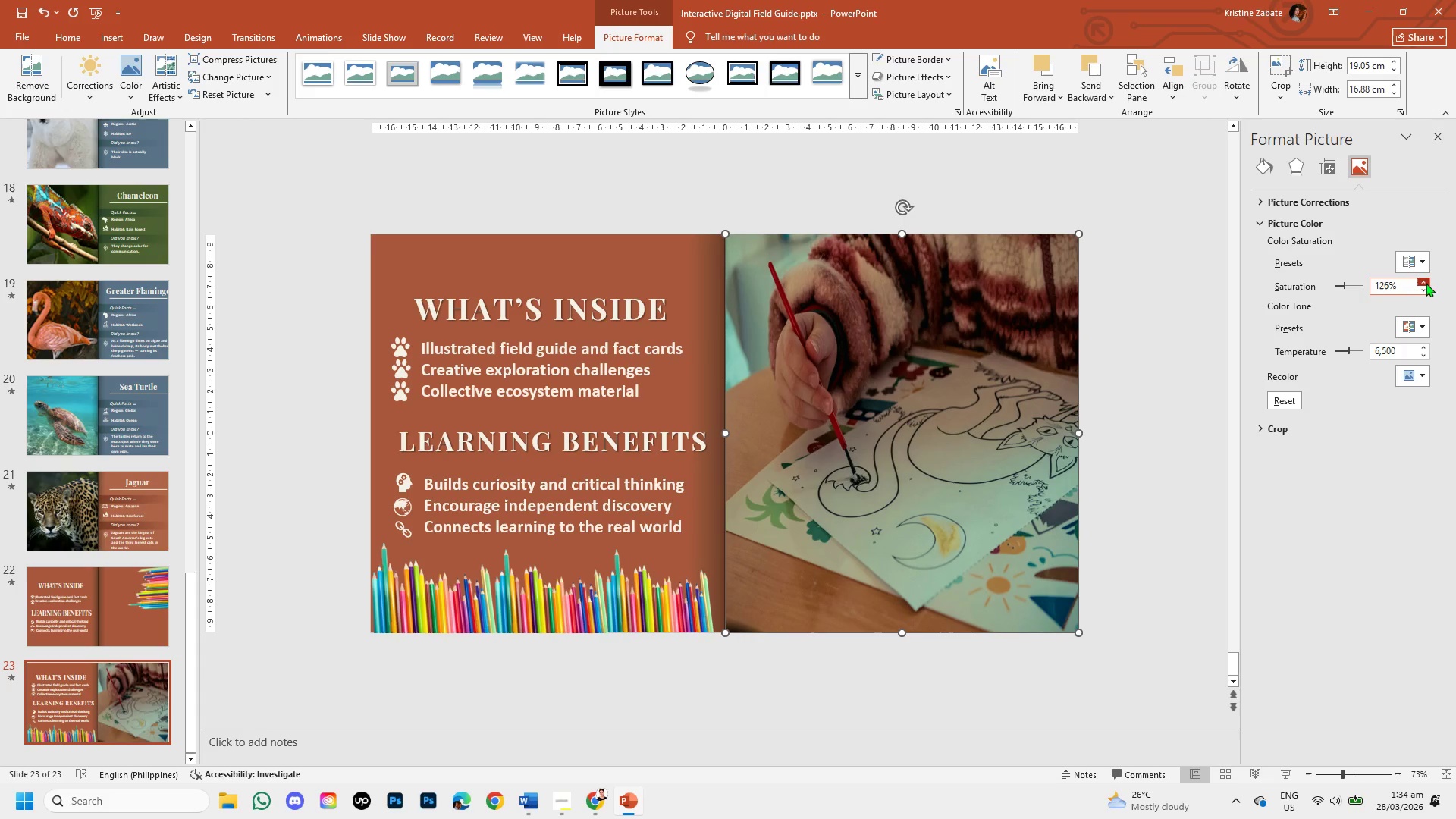 
double_click([1426, 283])
 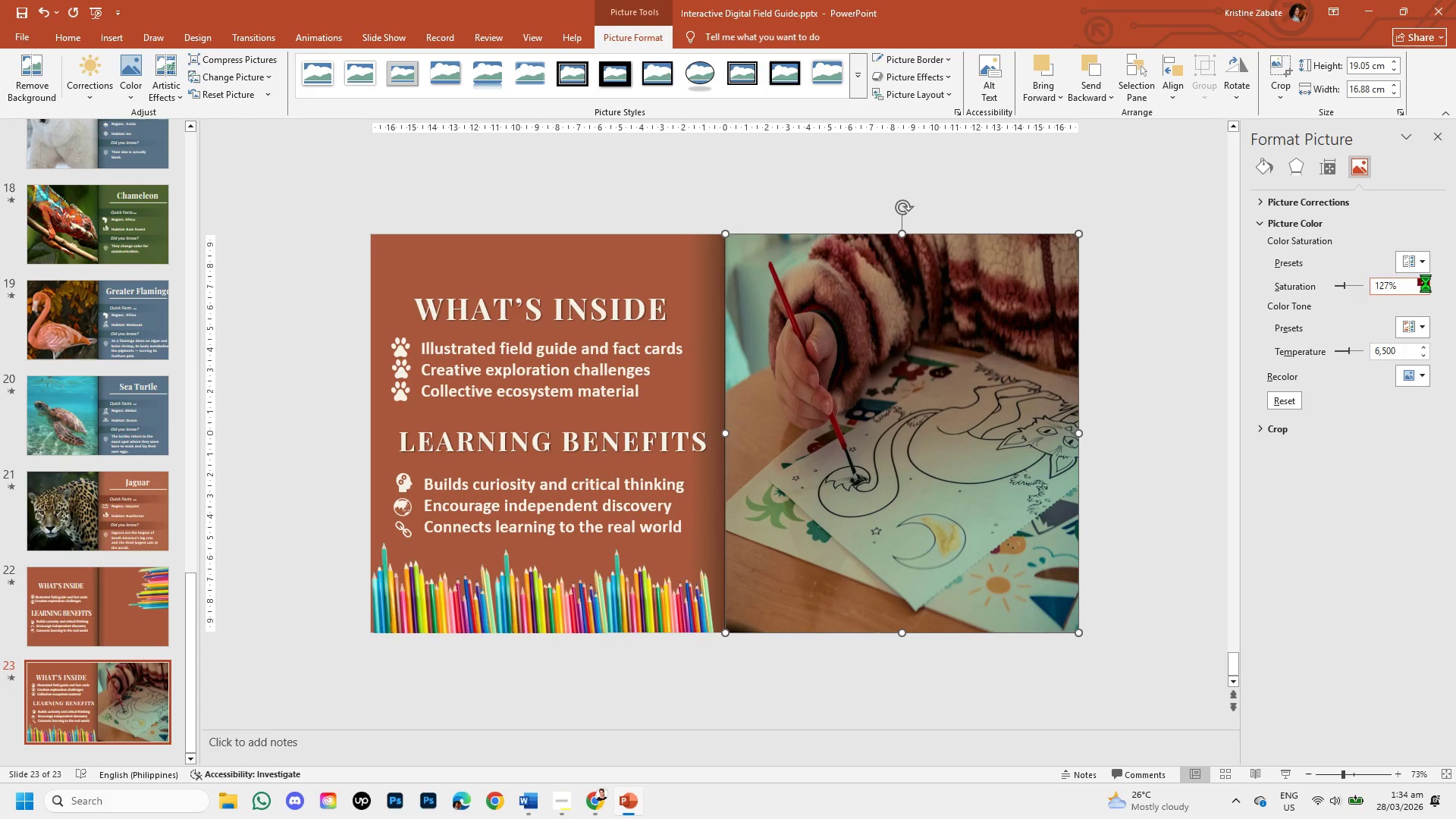 
triple_click([1426, 283])
 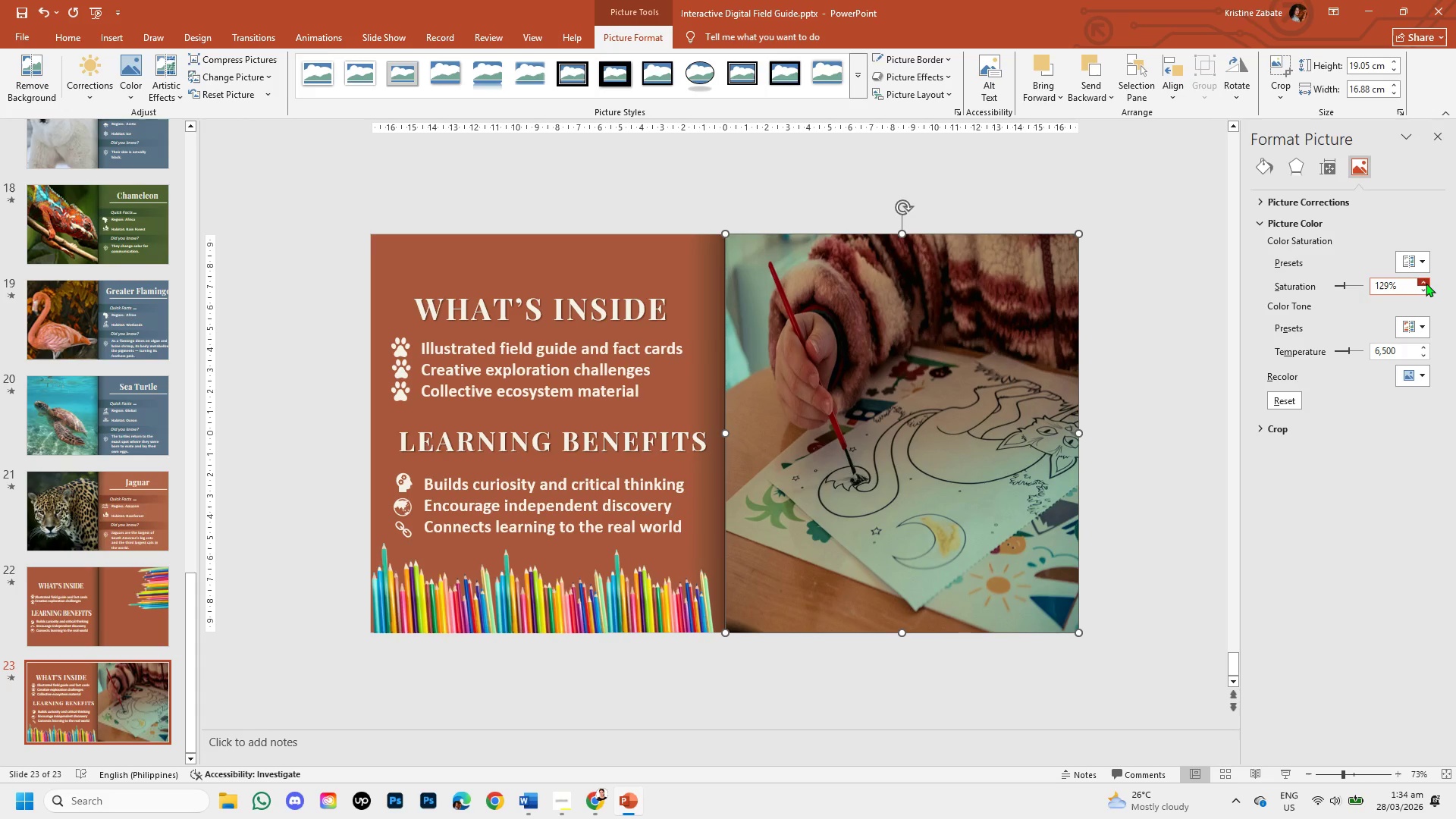 
triple_click([1426, 283])
 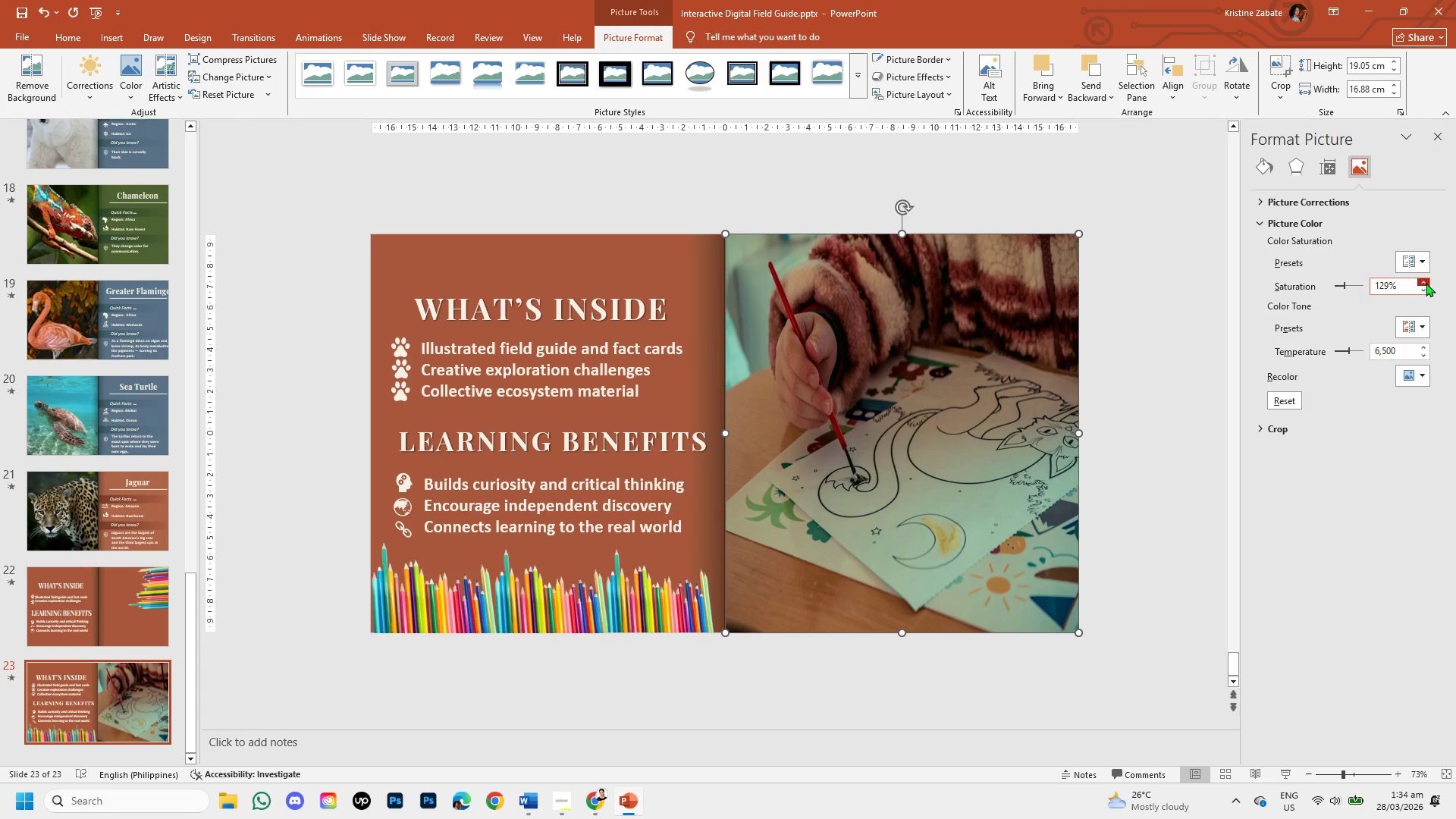 
triple_click([1426, 283])
 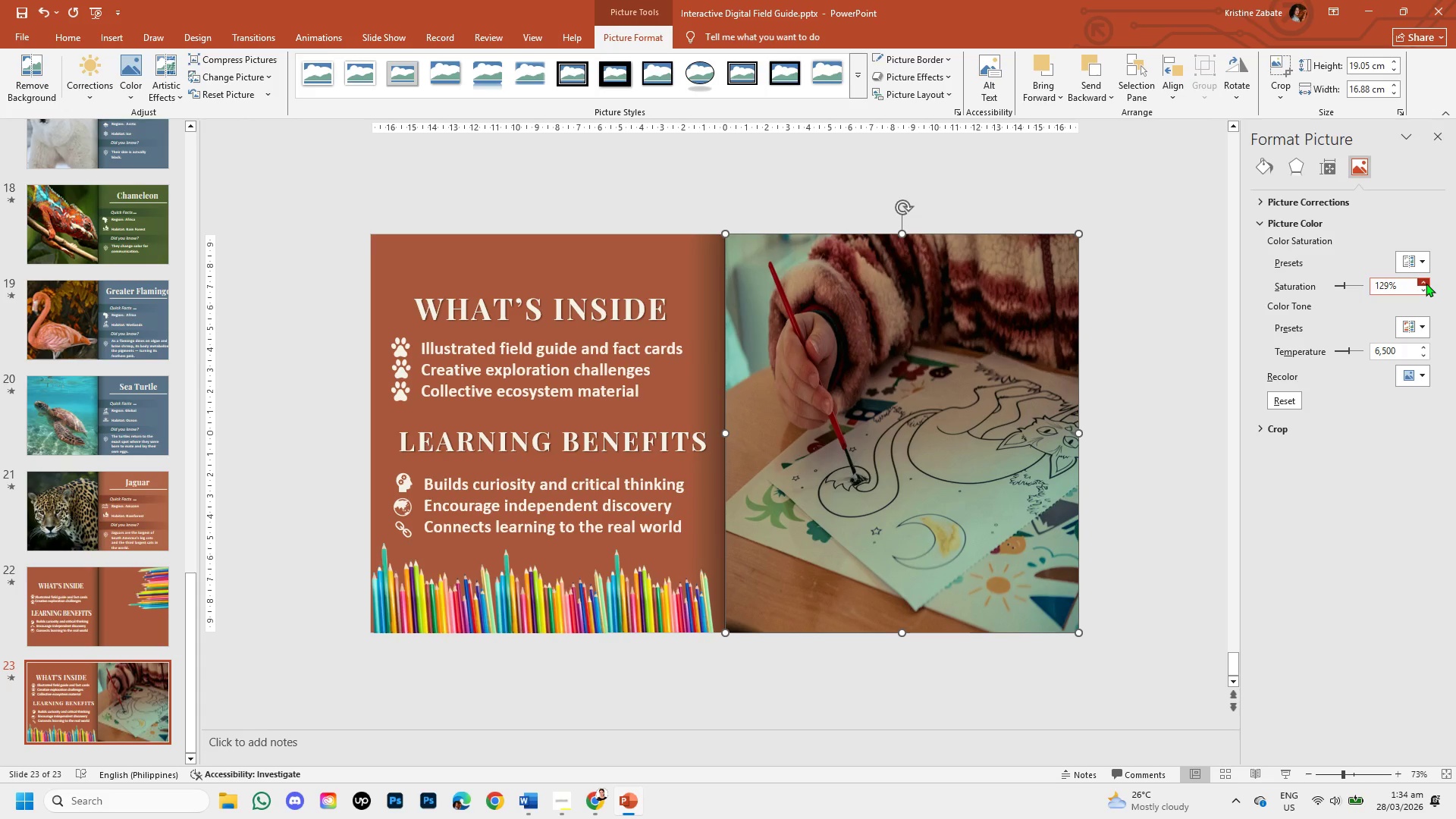 
triple_click([1426, 283])
 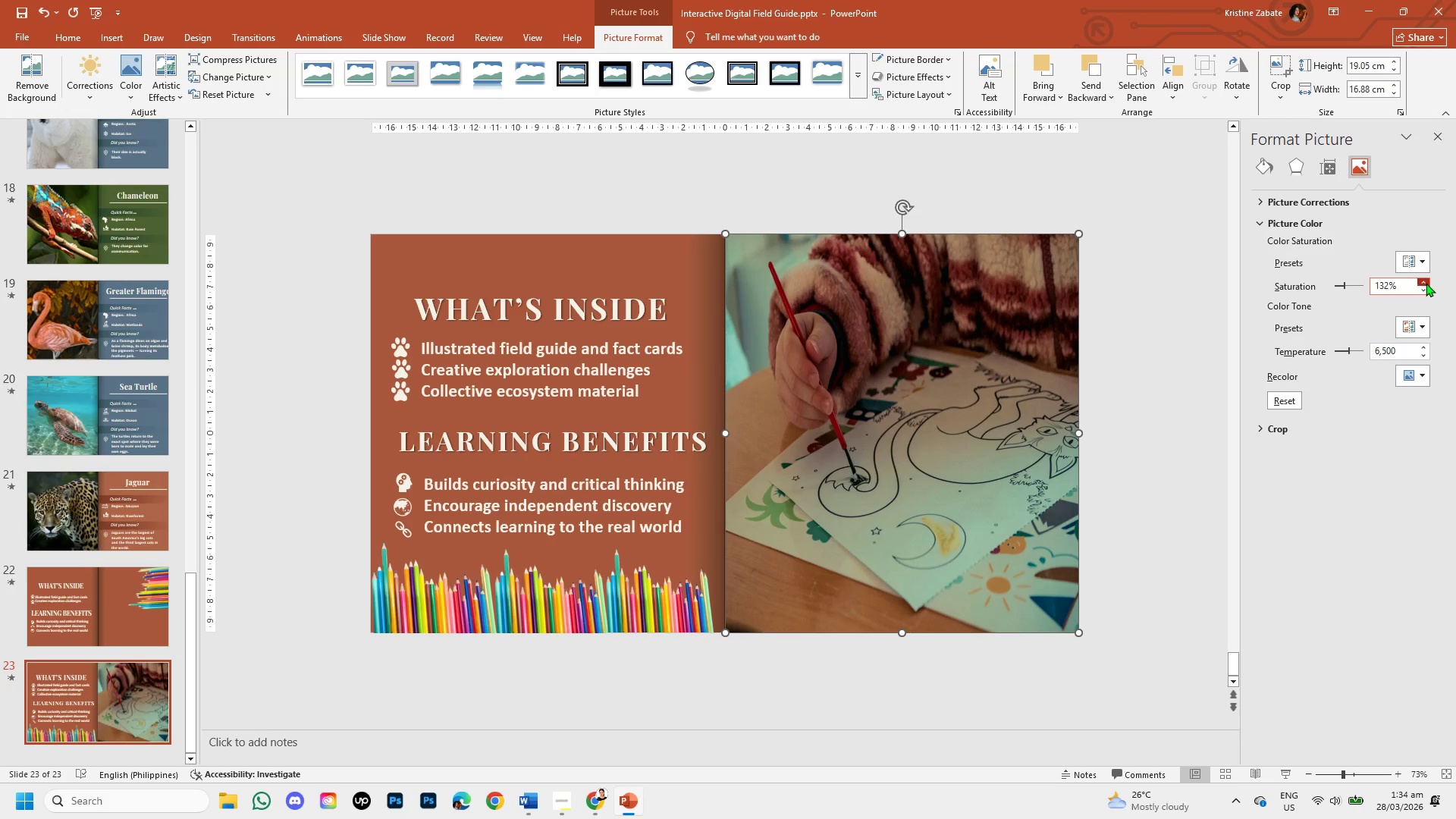 
triple_click([1426, 283])
 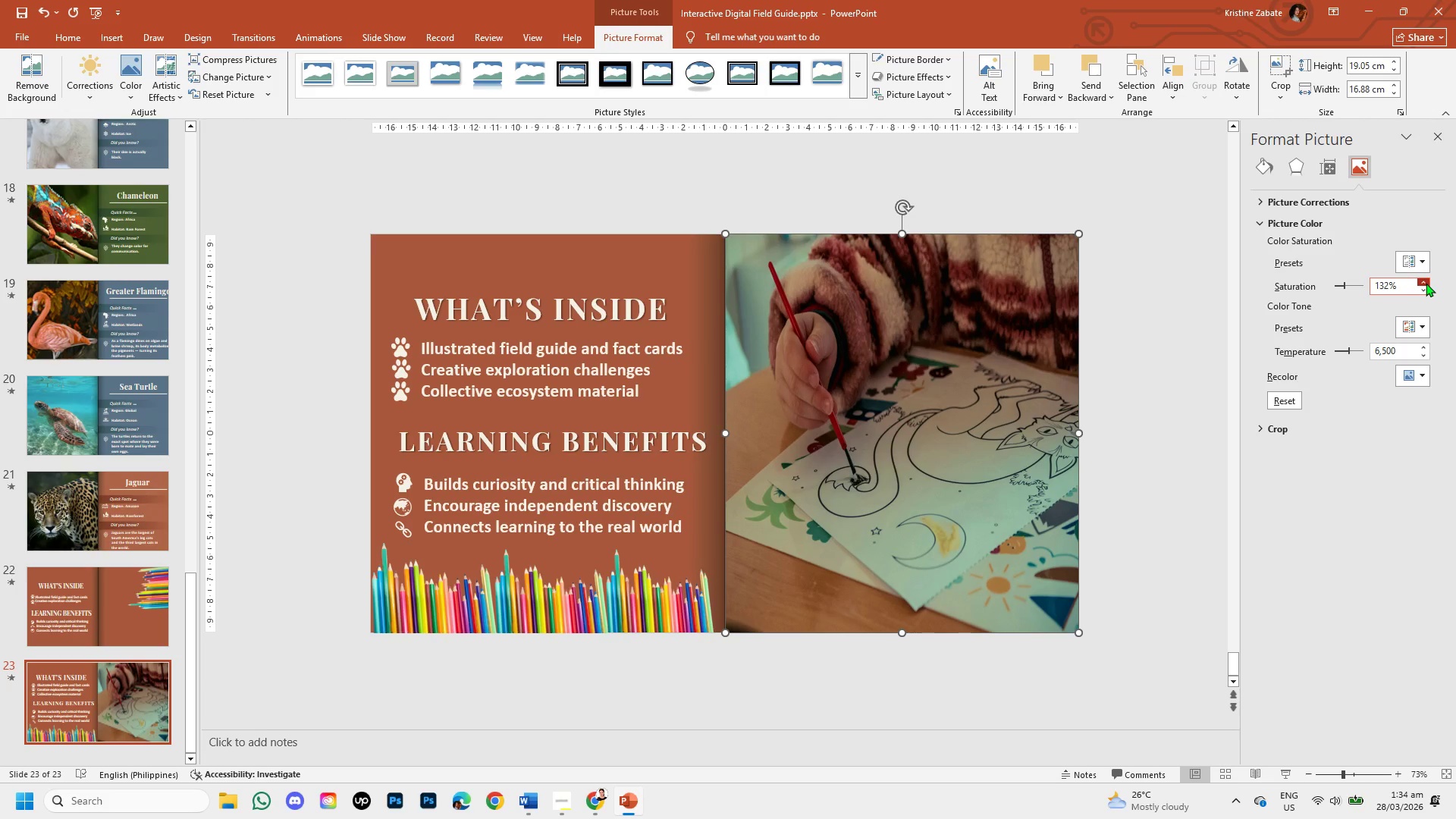 
triple_click([1426, 283])
 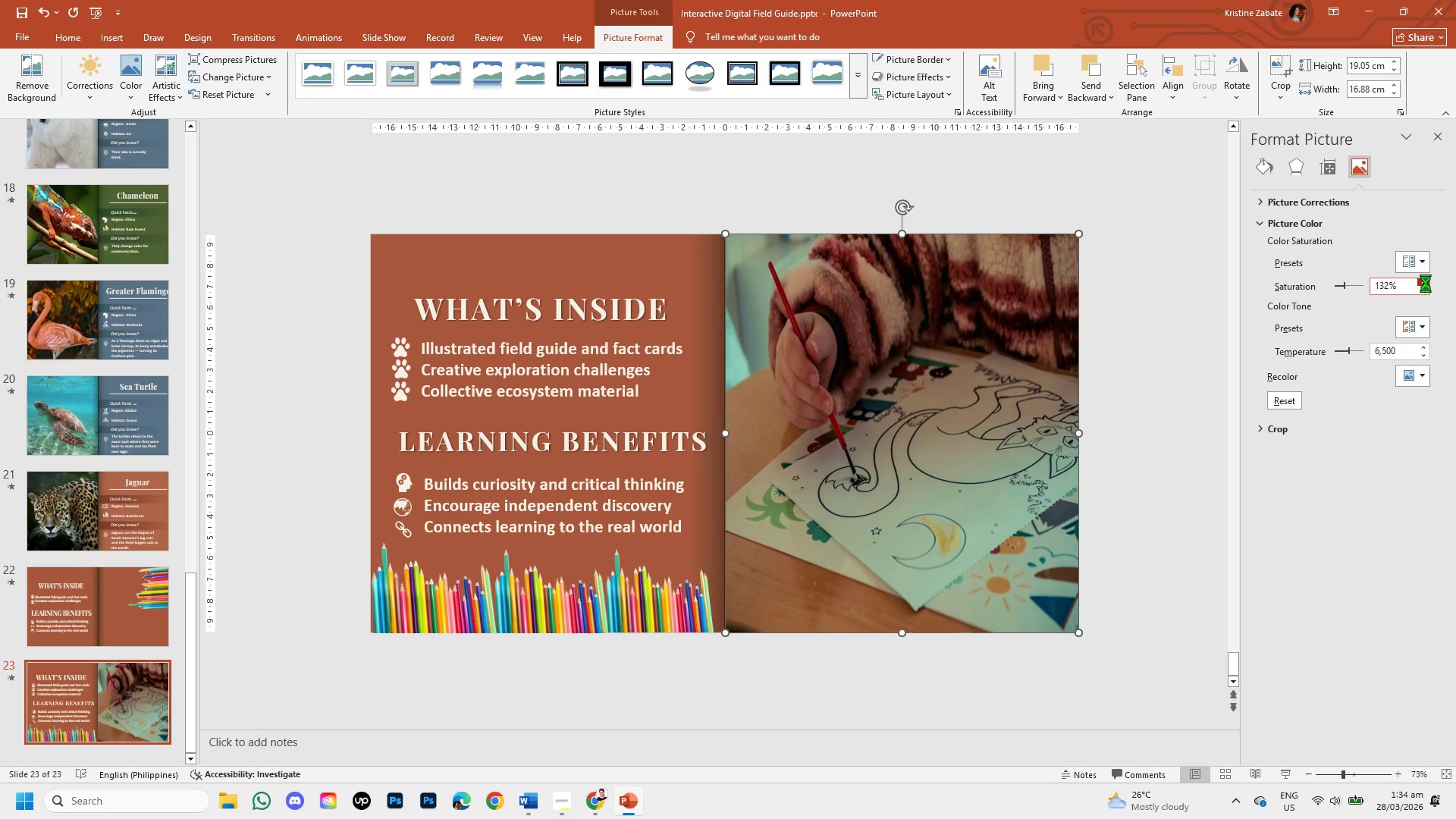 
triple_click([1426, 283])
 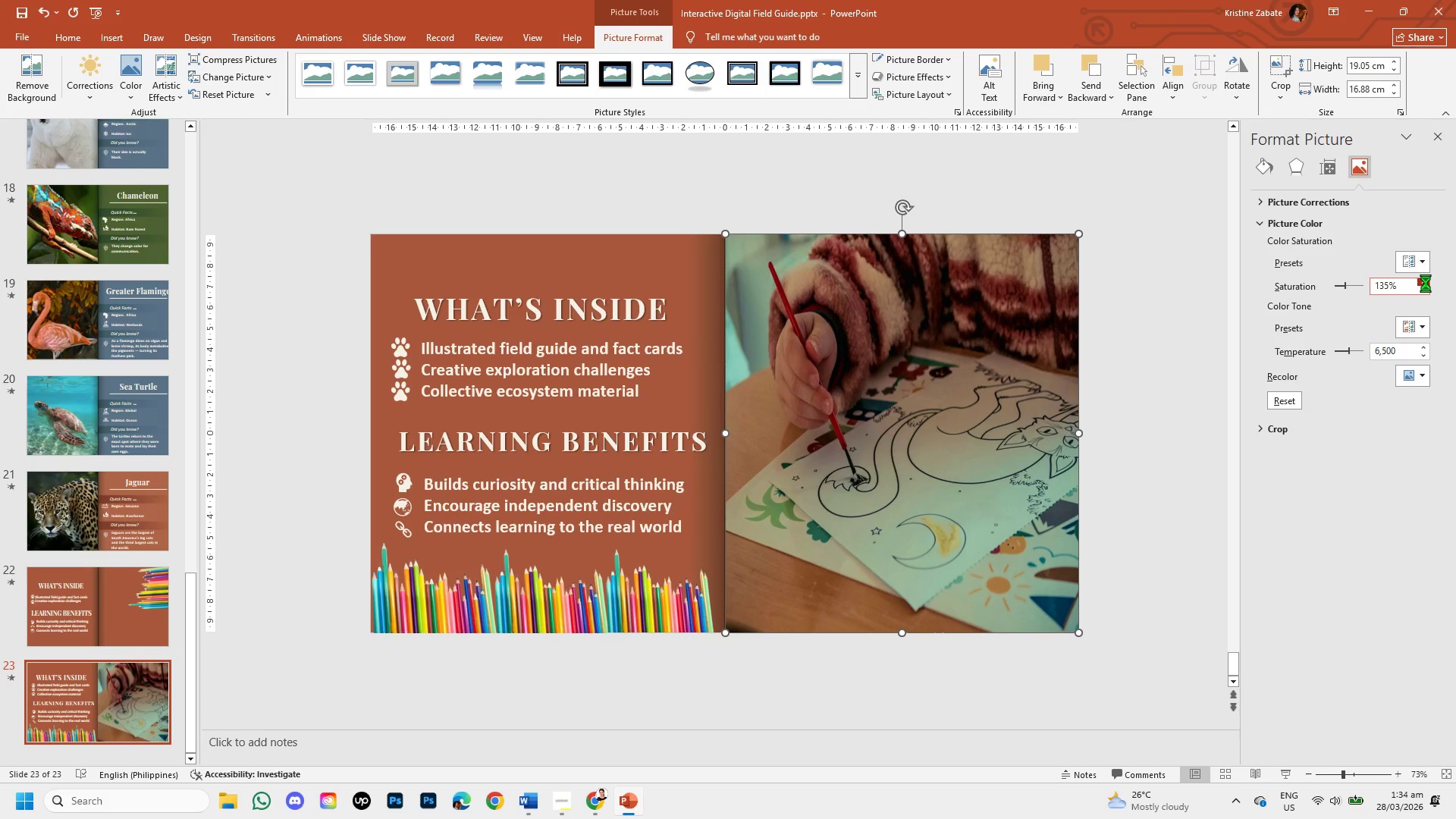 
triple_click([1426, 283])
 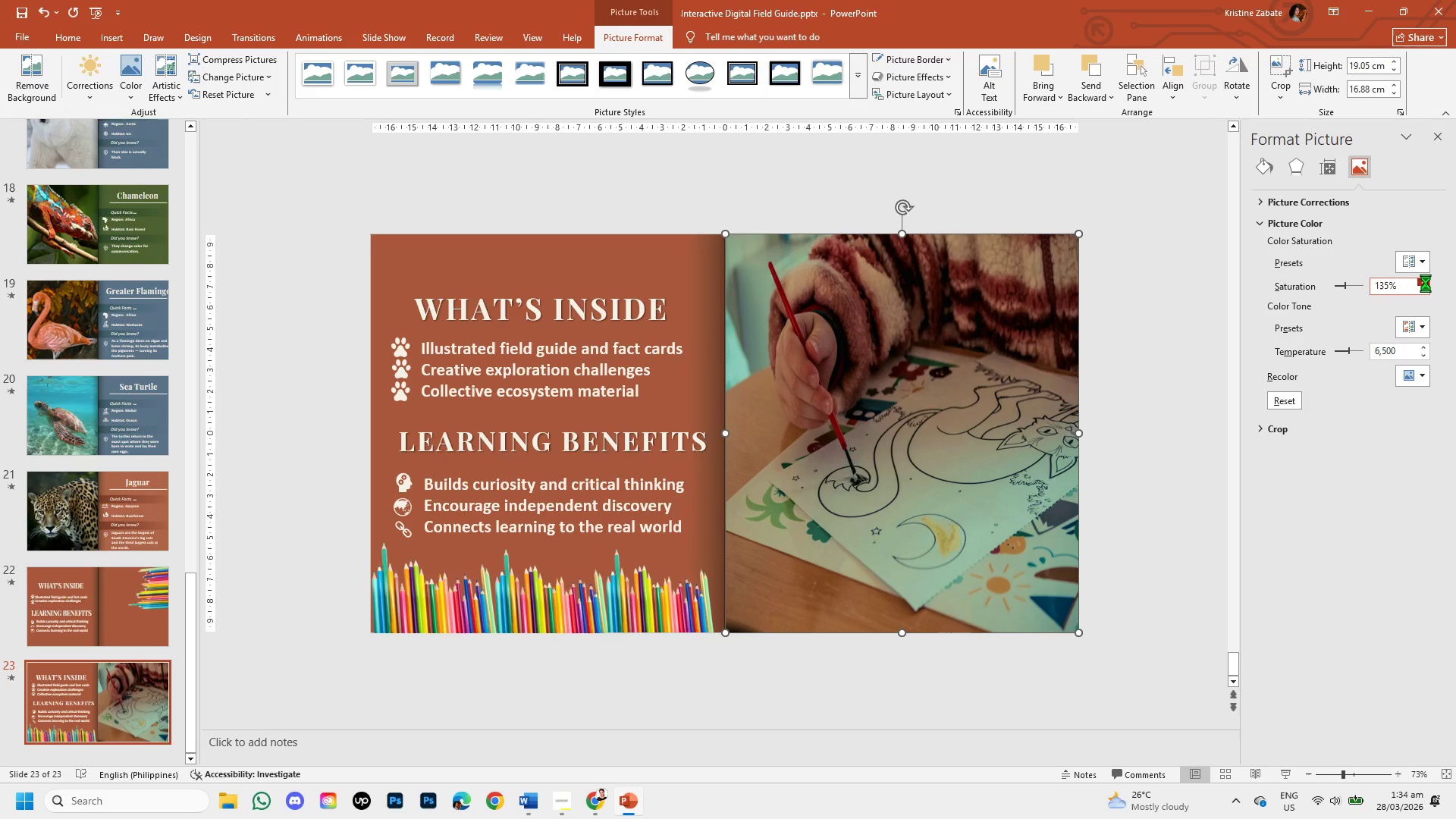 
triple_click([1426, 283])
 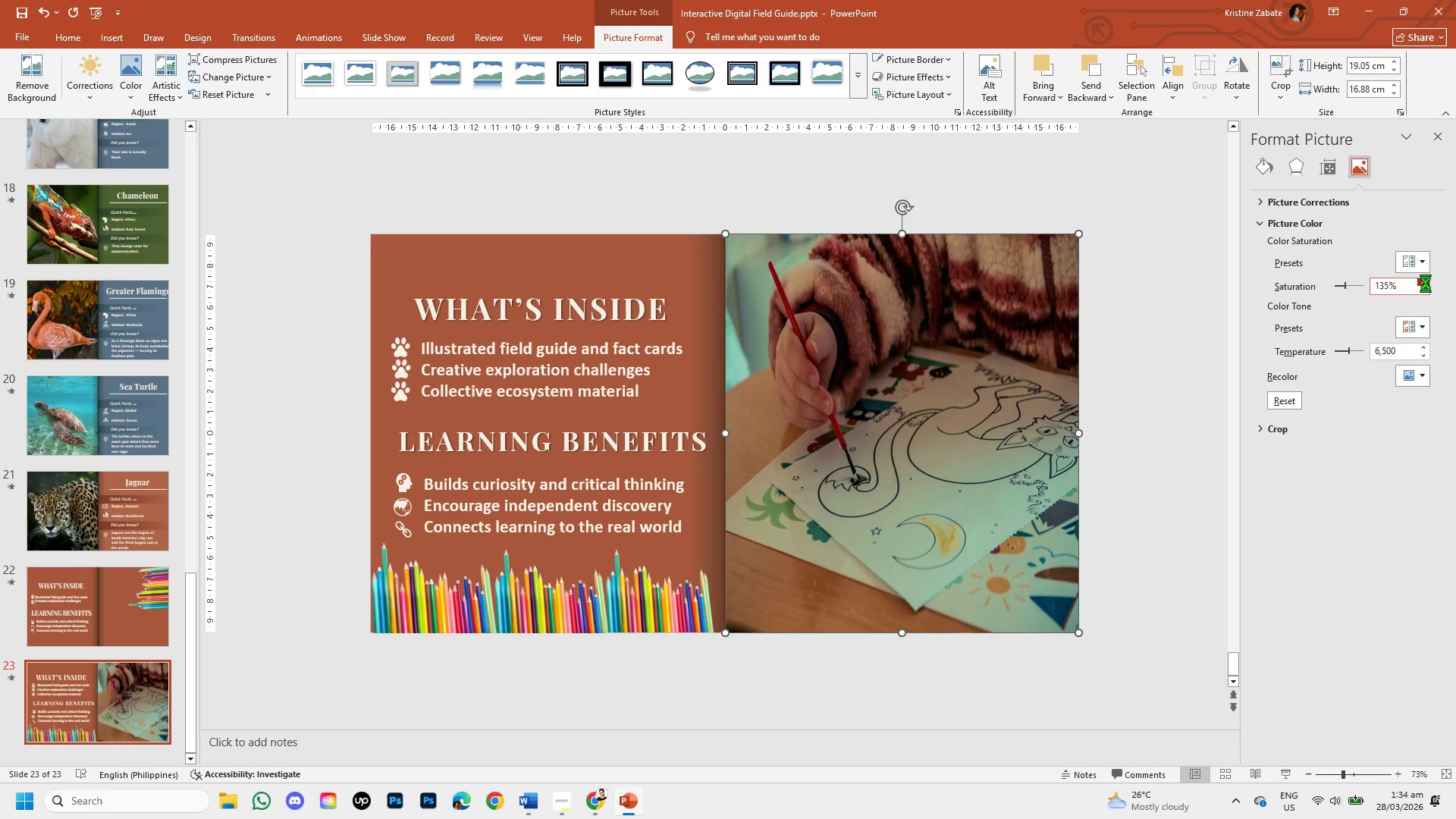 
triple_click([1426, 283])
 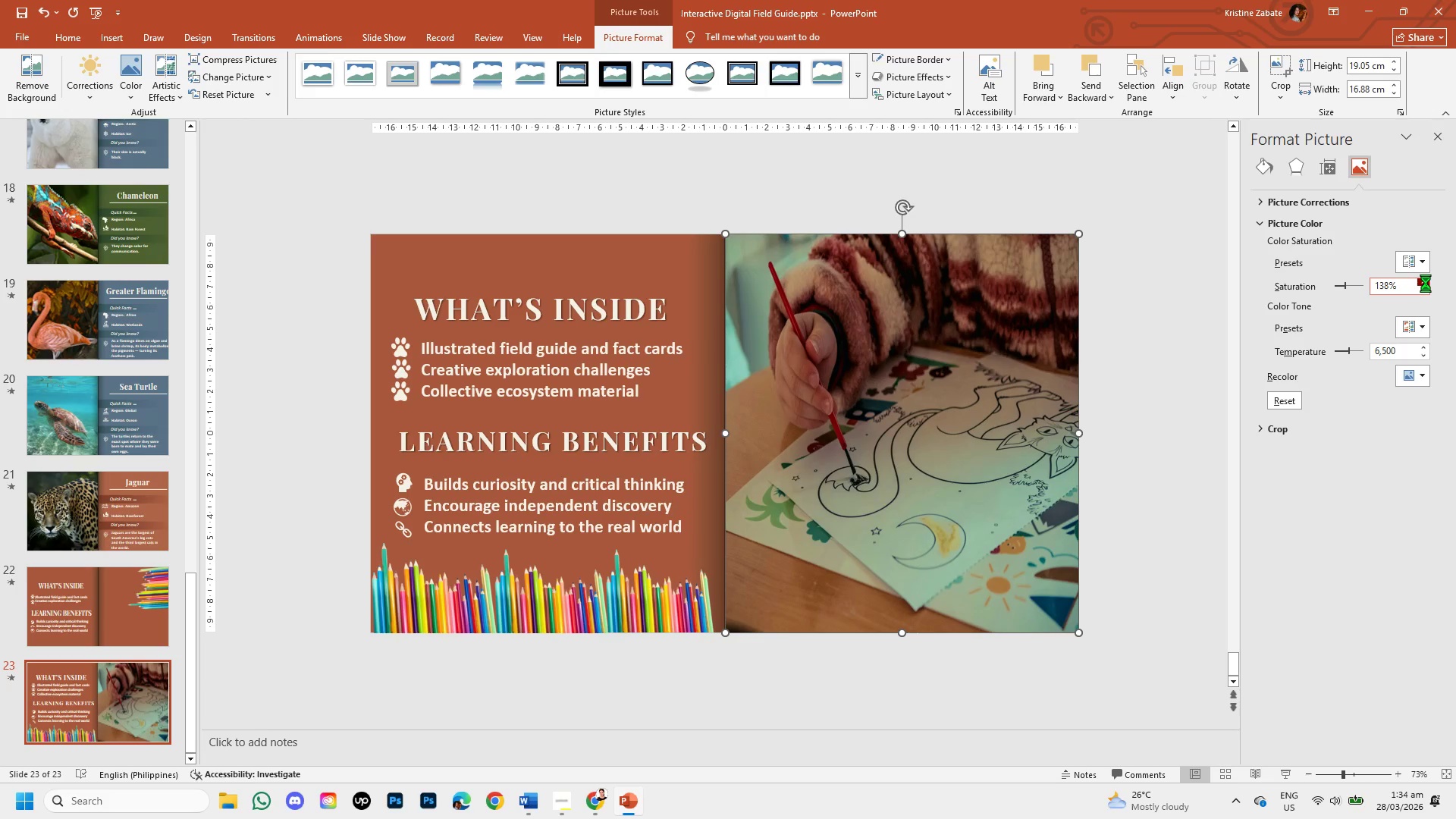 
triple_click([1426, 283])
 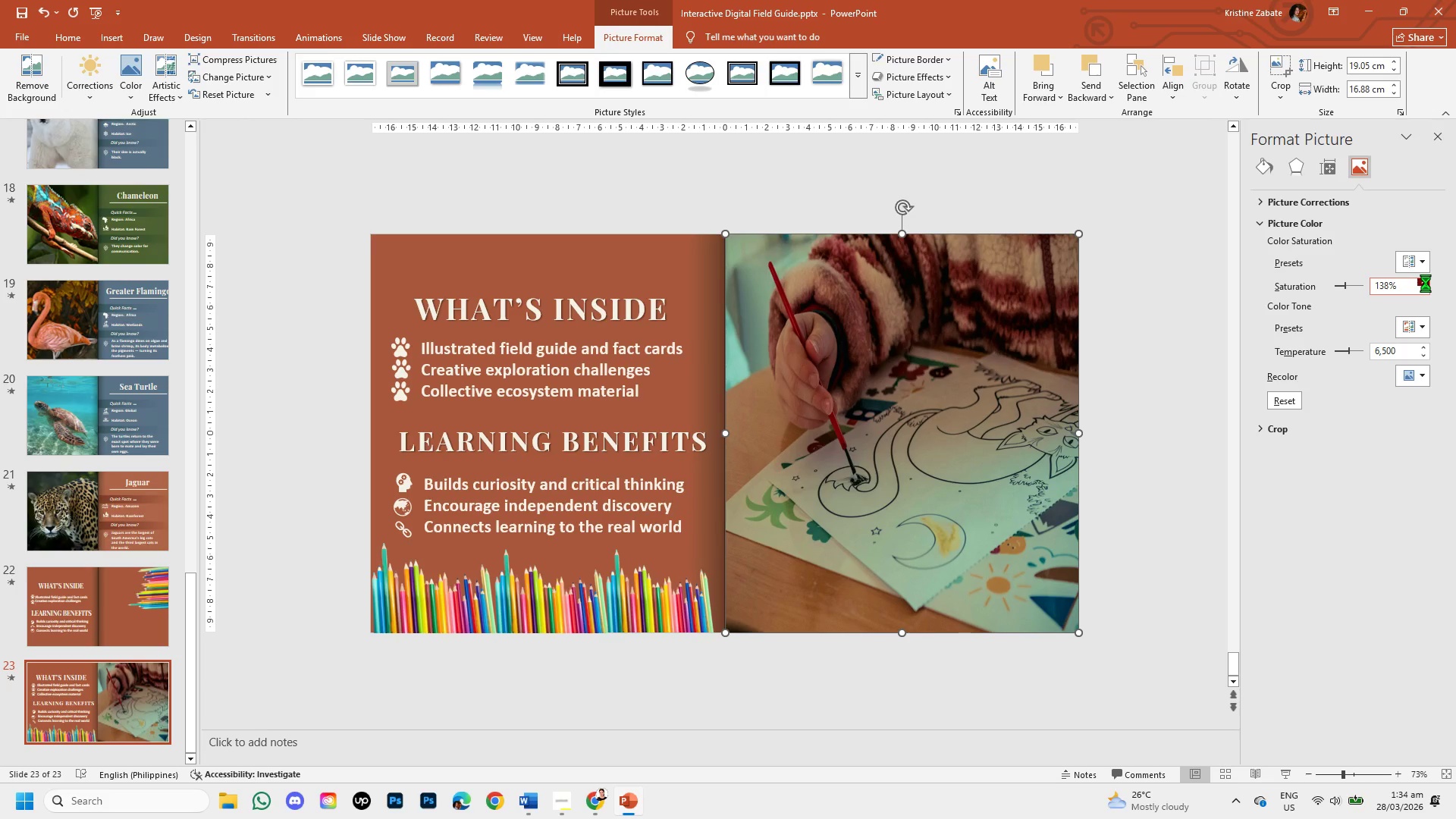 
triple_click([1426, 283])
 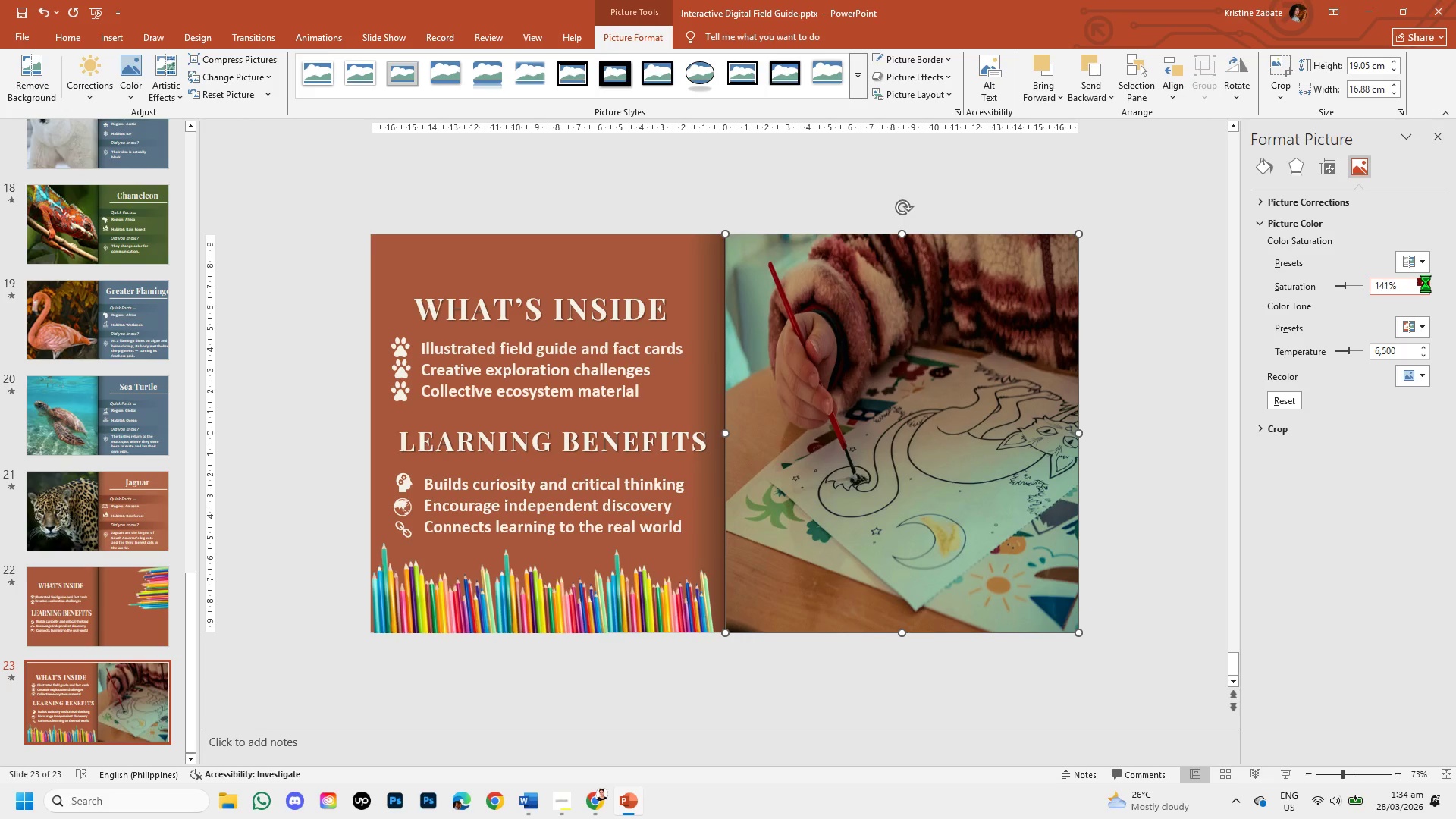 
triple_click([1426, 283])
 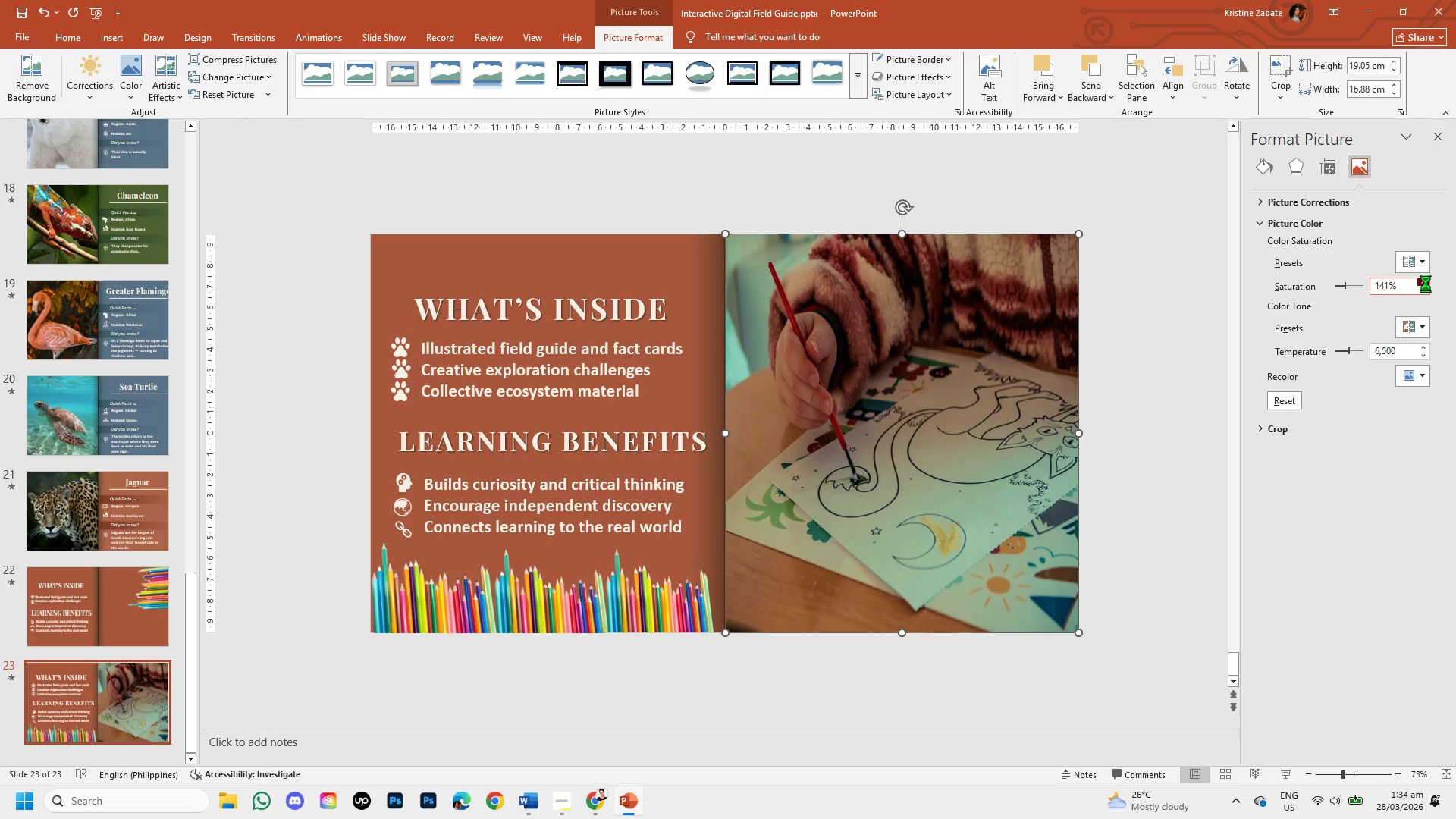 
triple_click([1426, 283])
 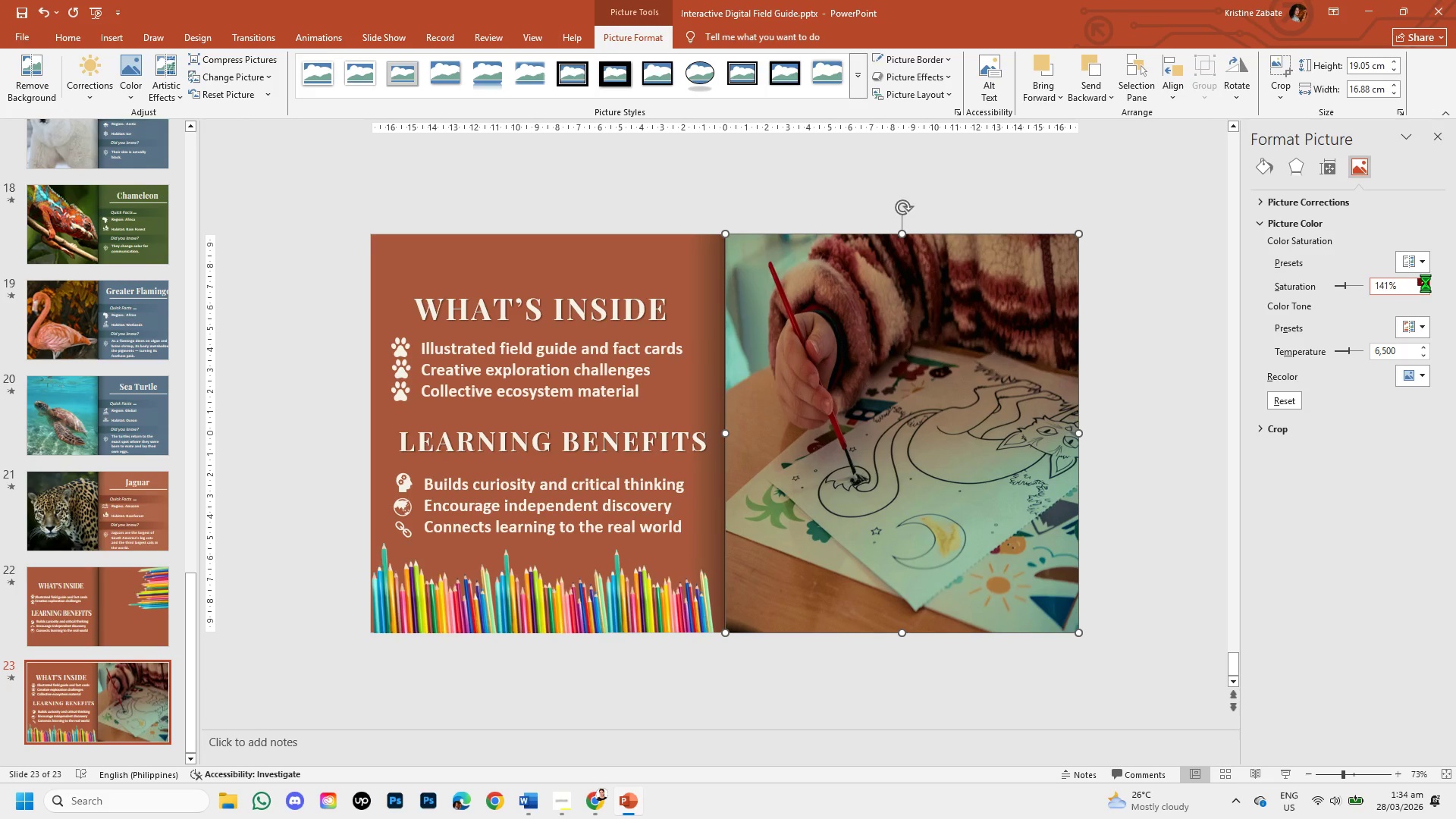 
triple_click([1426, 283])
 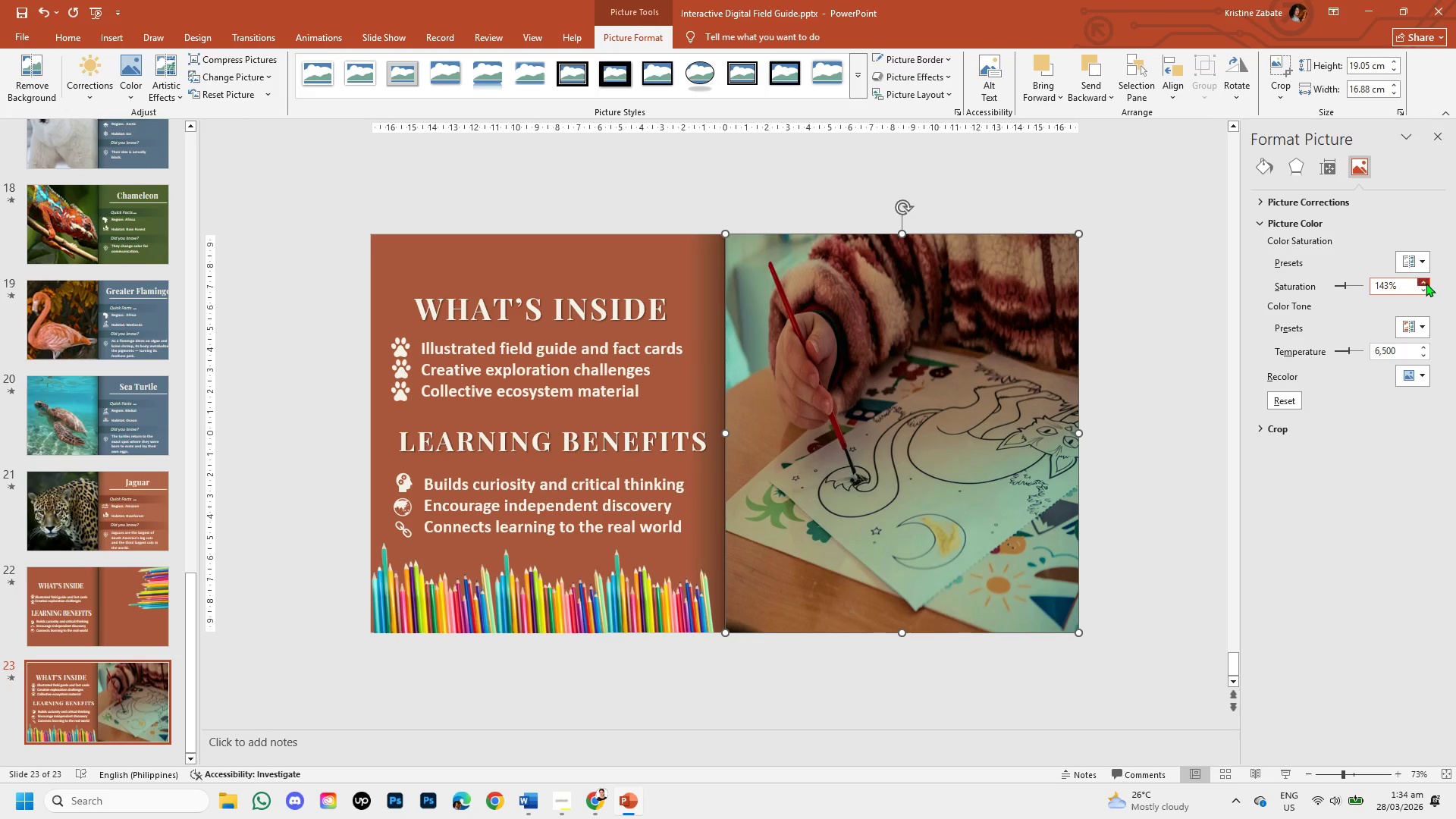 
triple_click([1426, 283])
 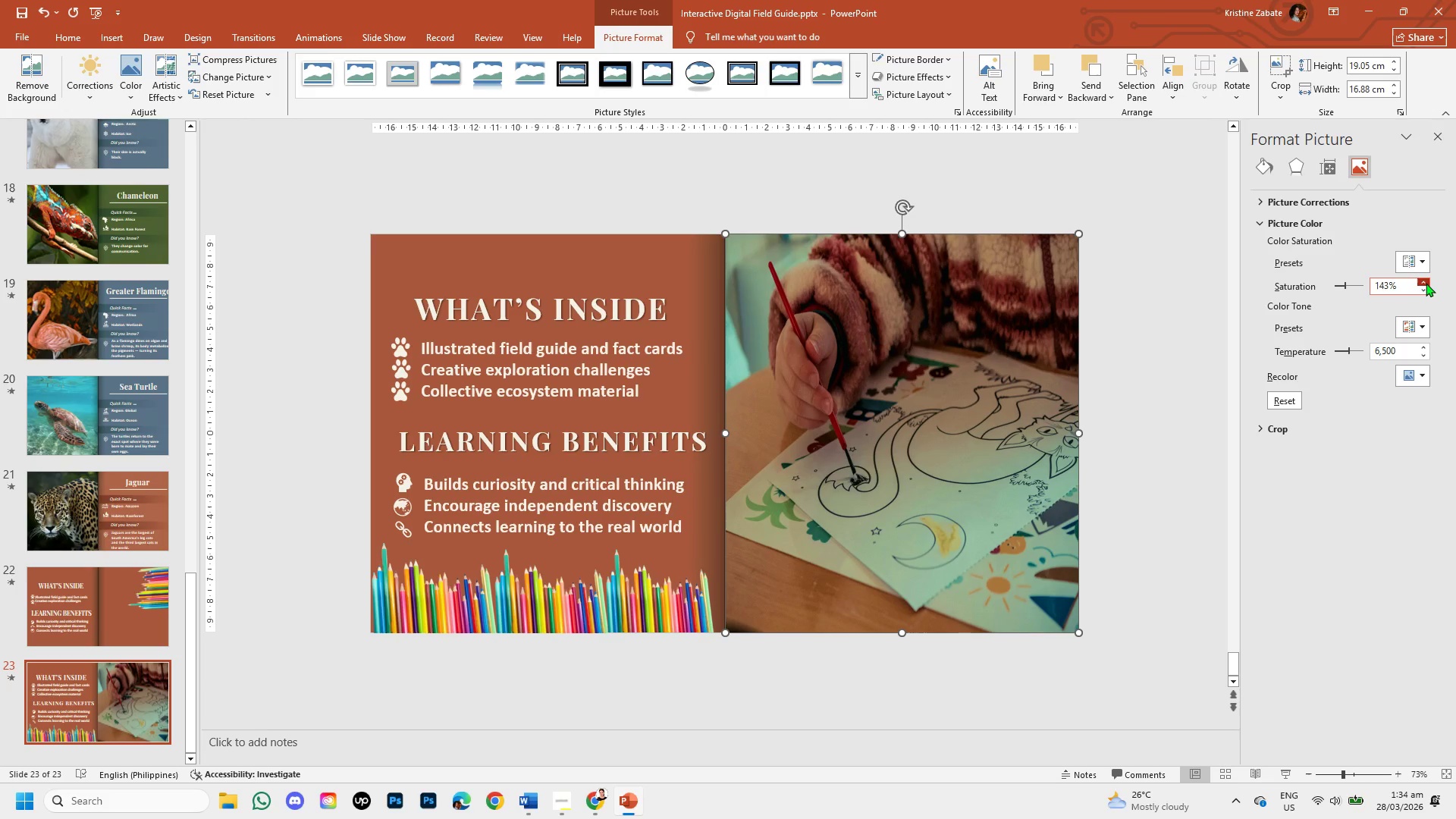 
triple_click([1426, 283])
 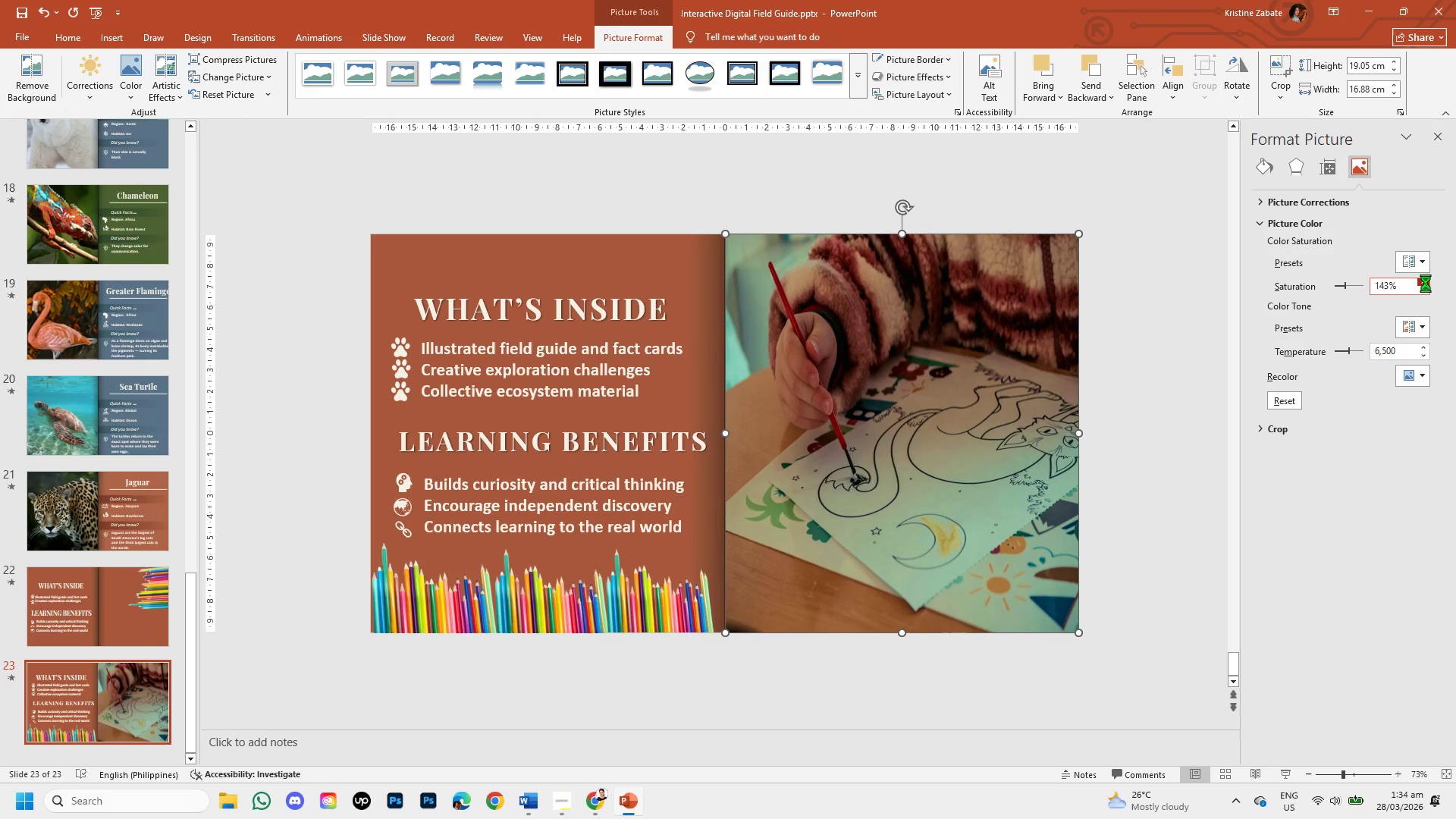 
triple_click([1426, 283])
 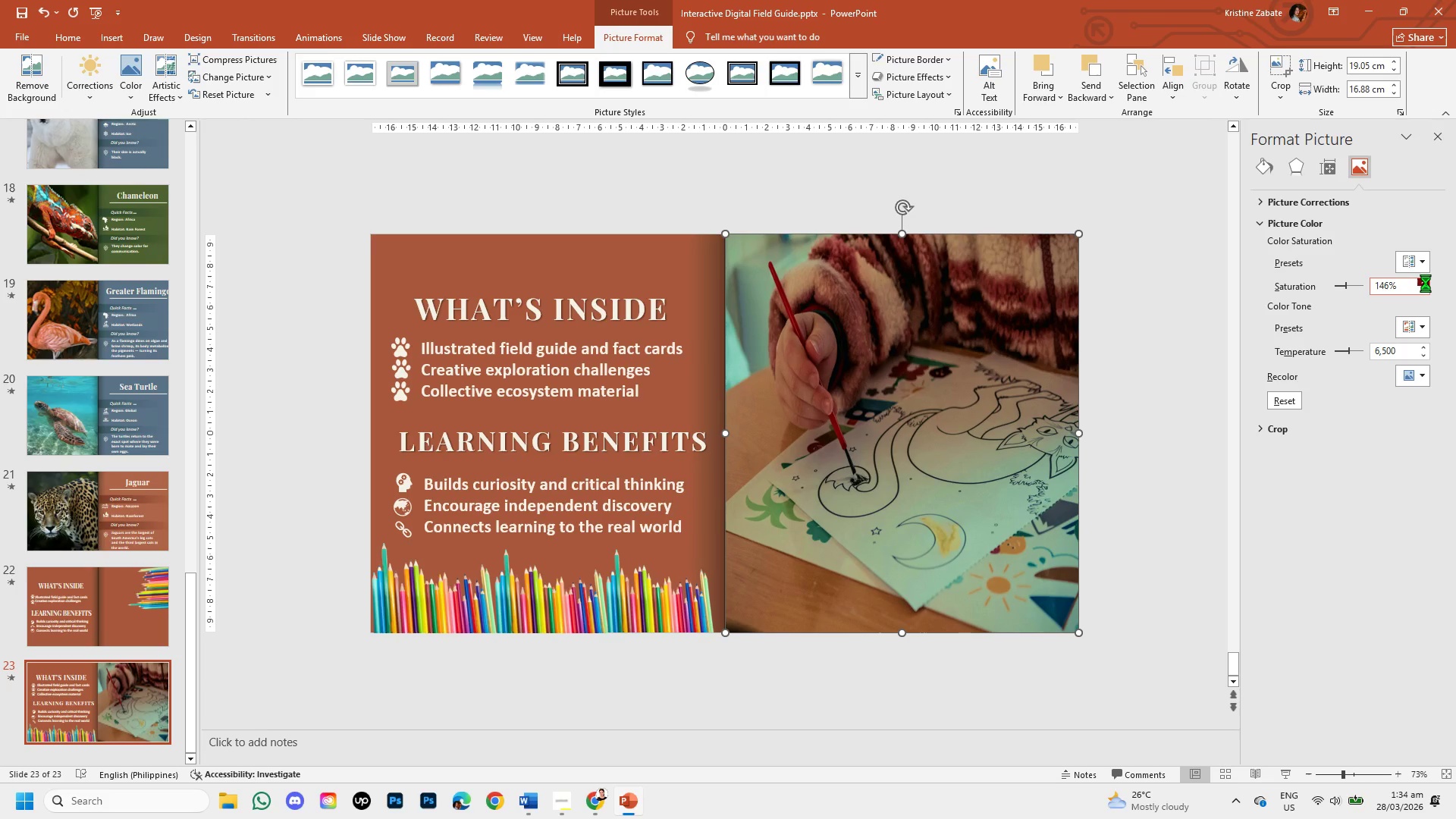 
triple_click([1426, 283])
 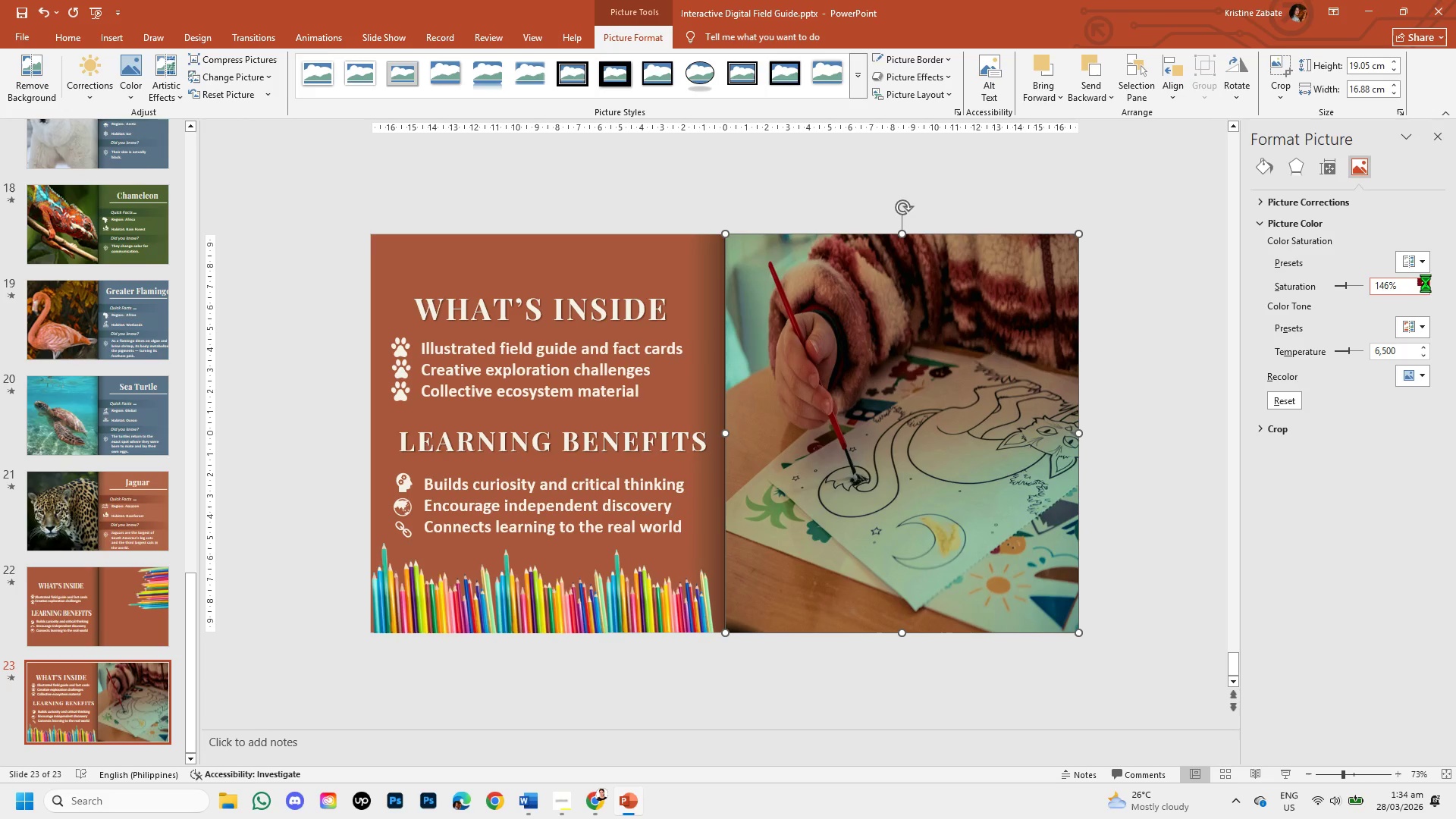 
triple_click([1426, 283])
 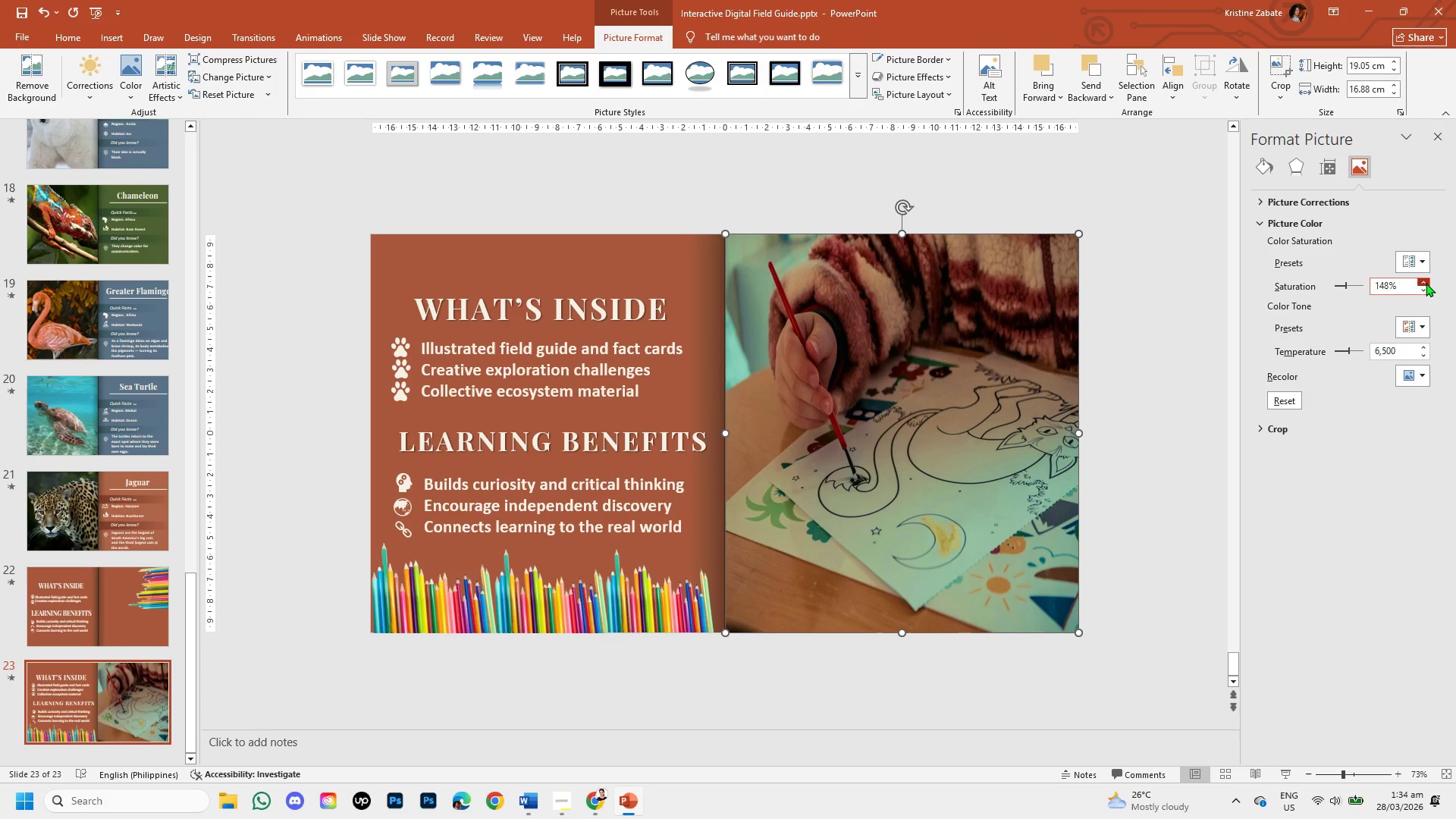 
triple_click([1426, 283])
 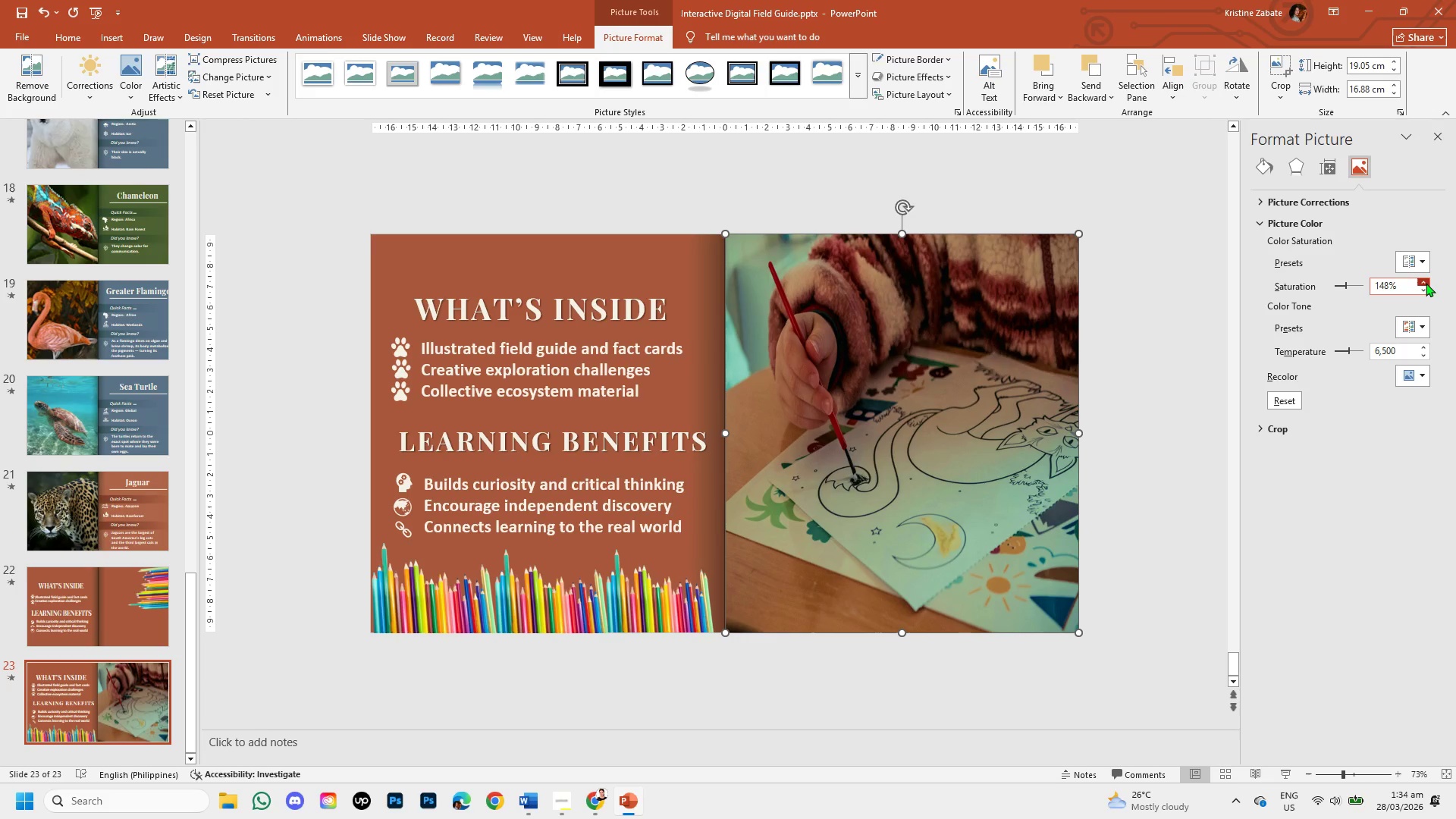 
triple_click([1426, 283])
 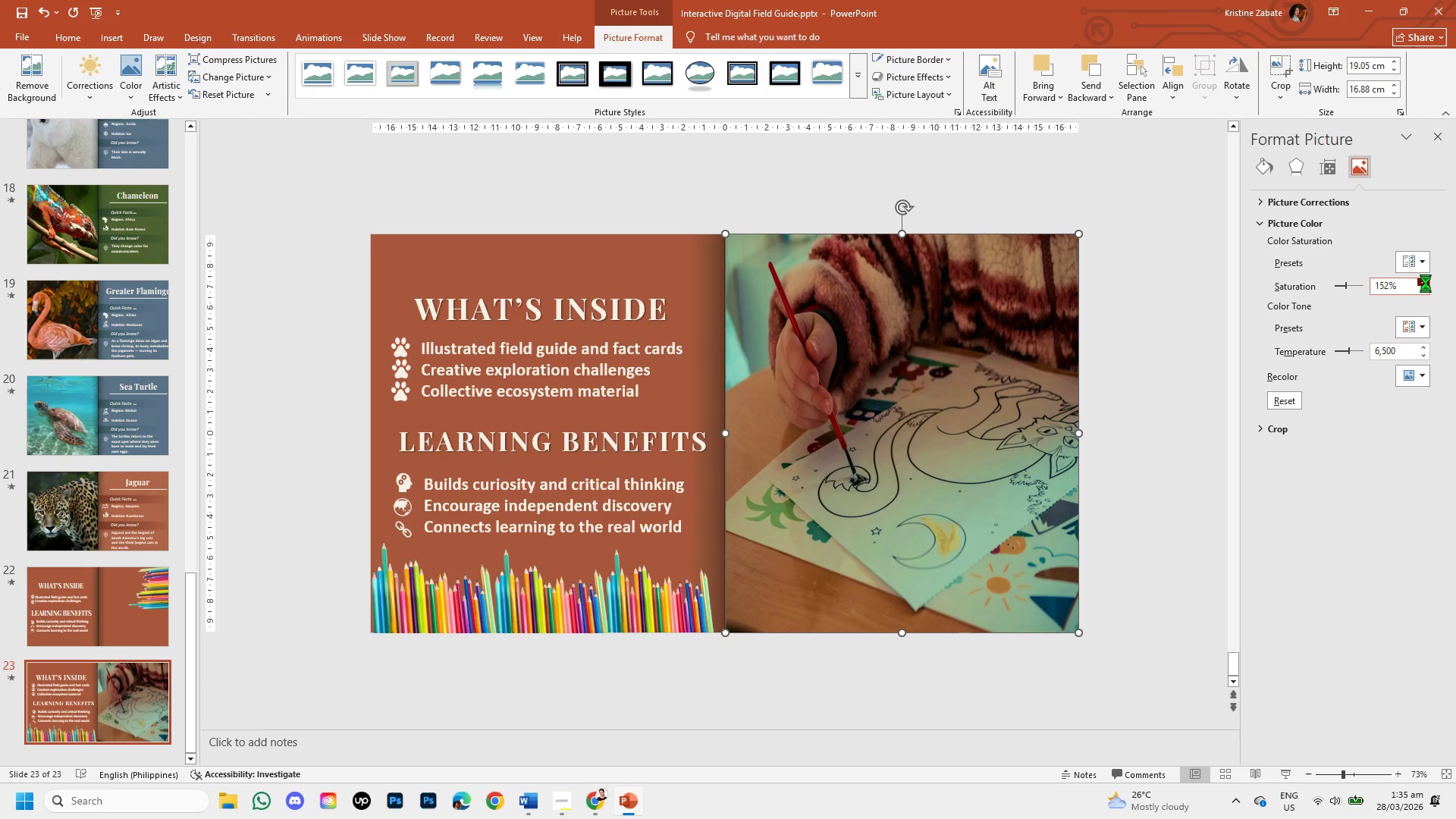 
triple_click([1426, 283])
 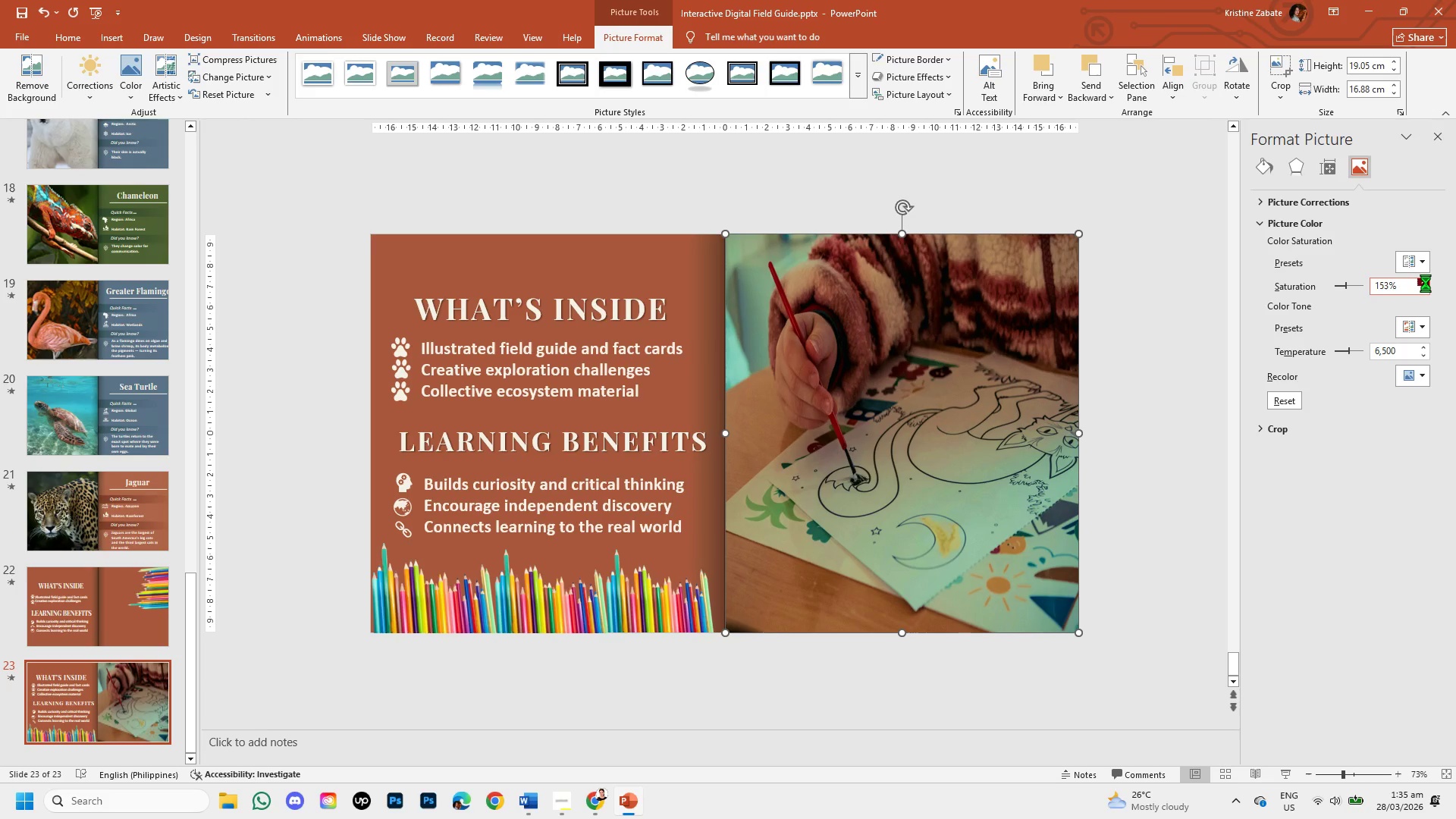 
double_click([1426, 283])
 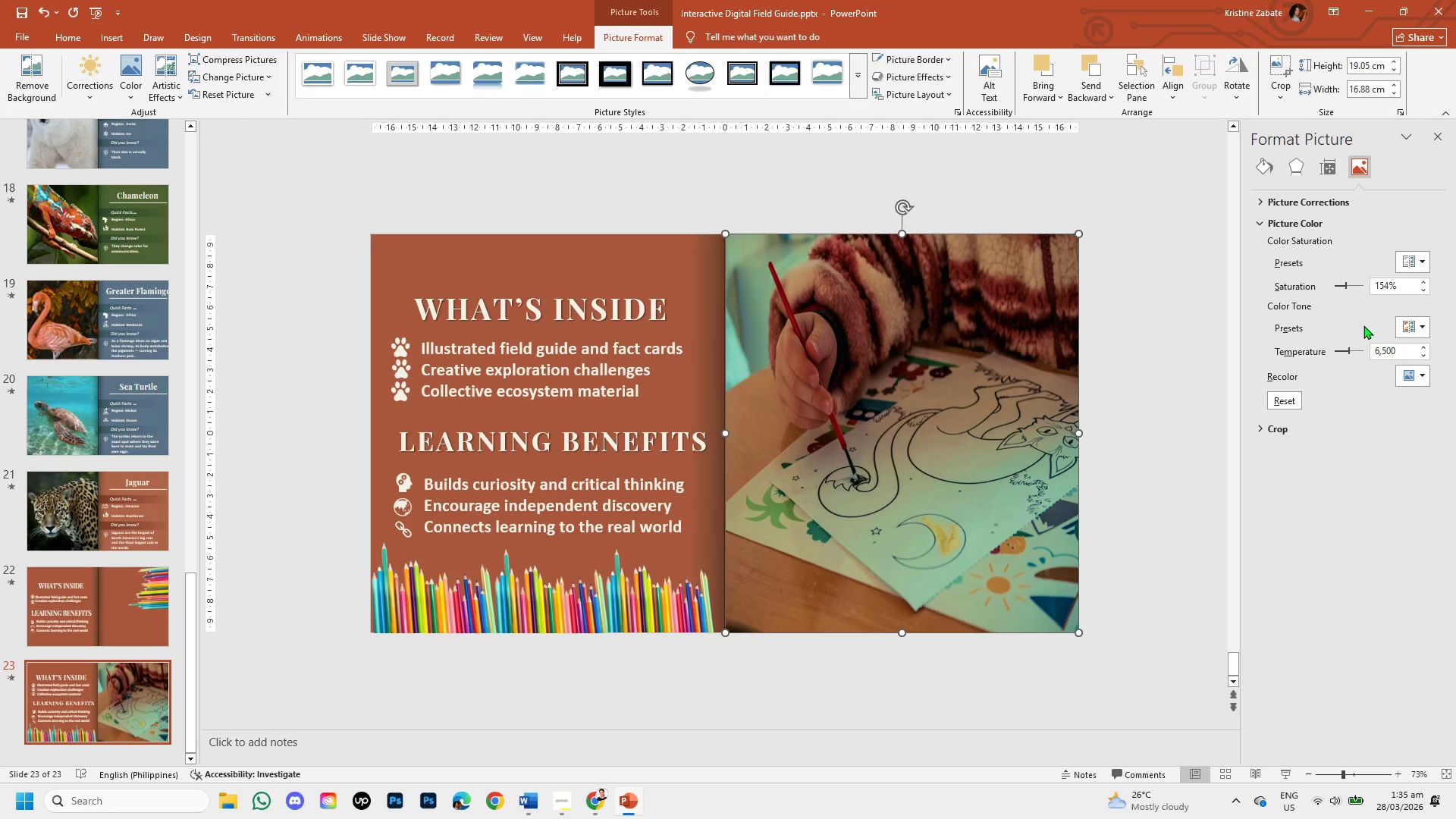 
wait(8.05)
 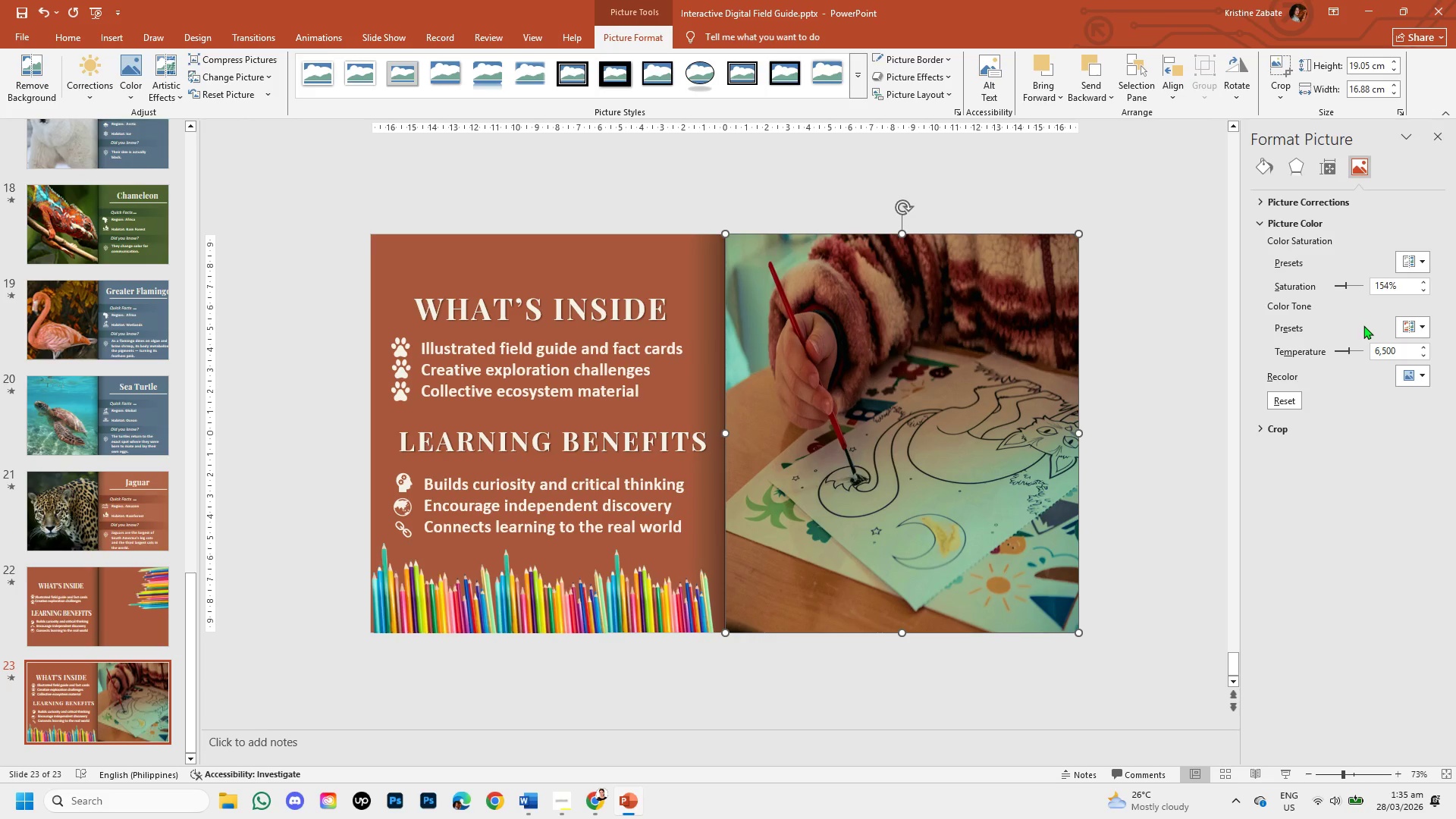 
double_click([923, 397])
 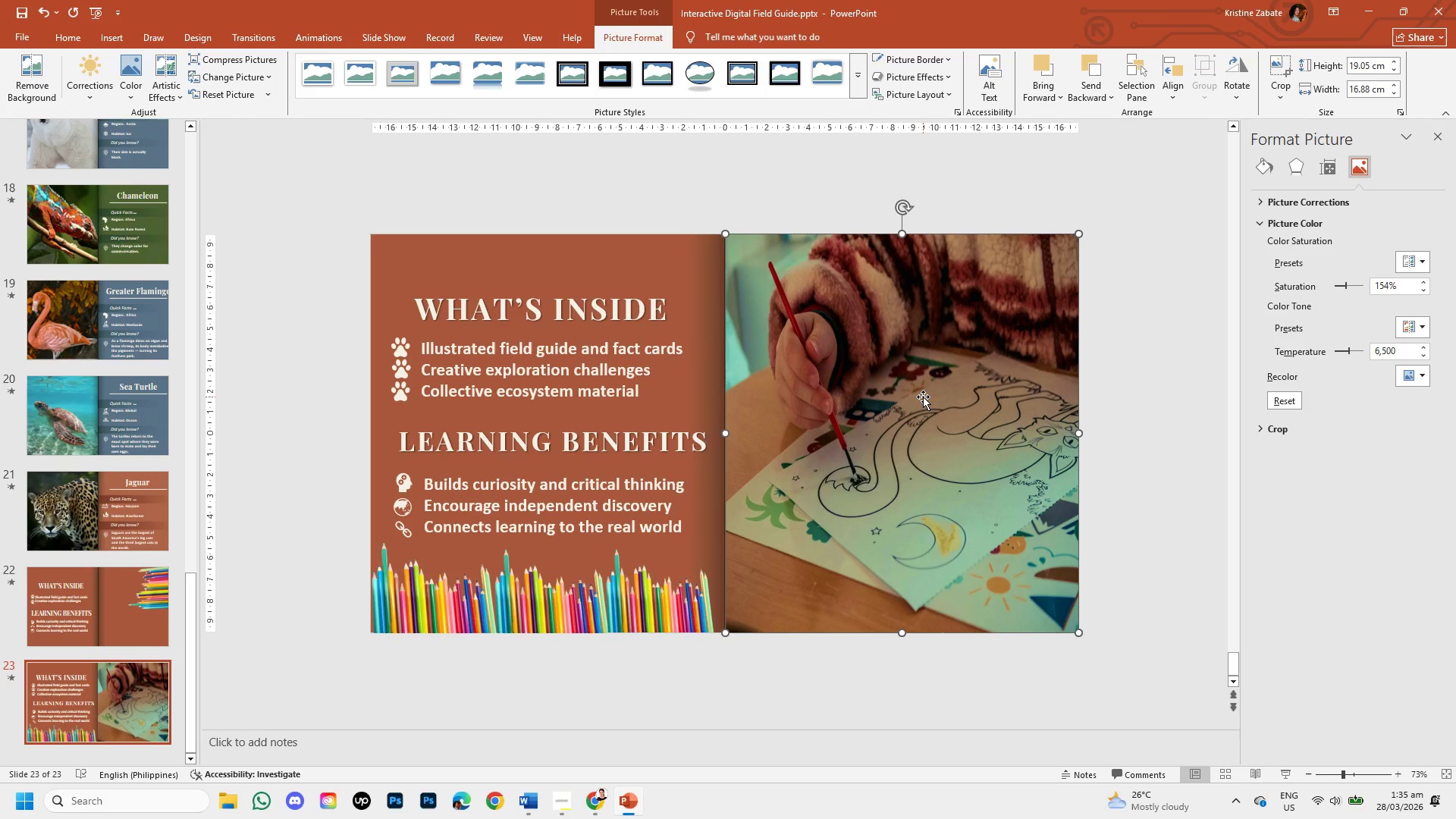 
right_click([923, 397])
 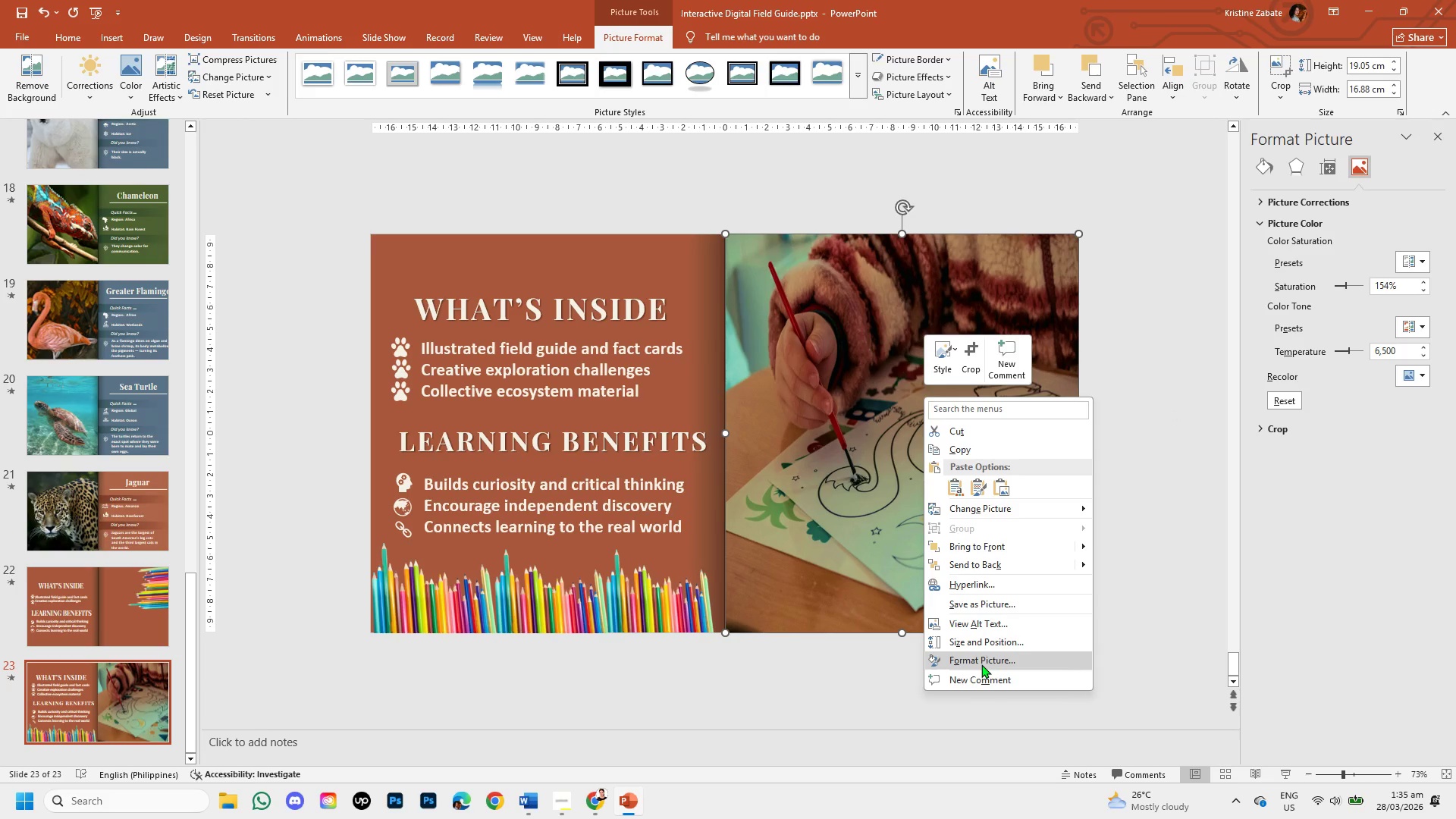 
left_click([981, 664])
 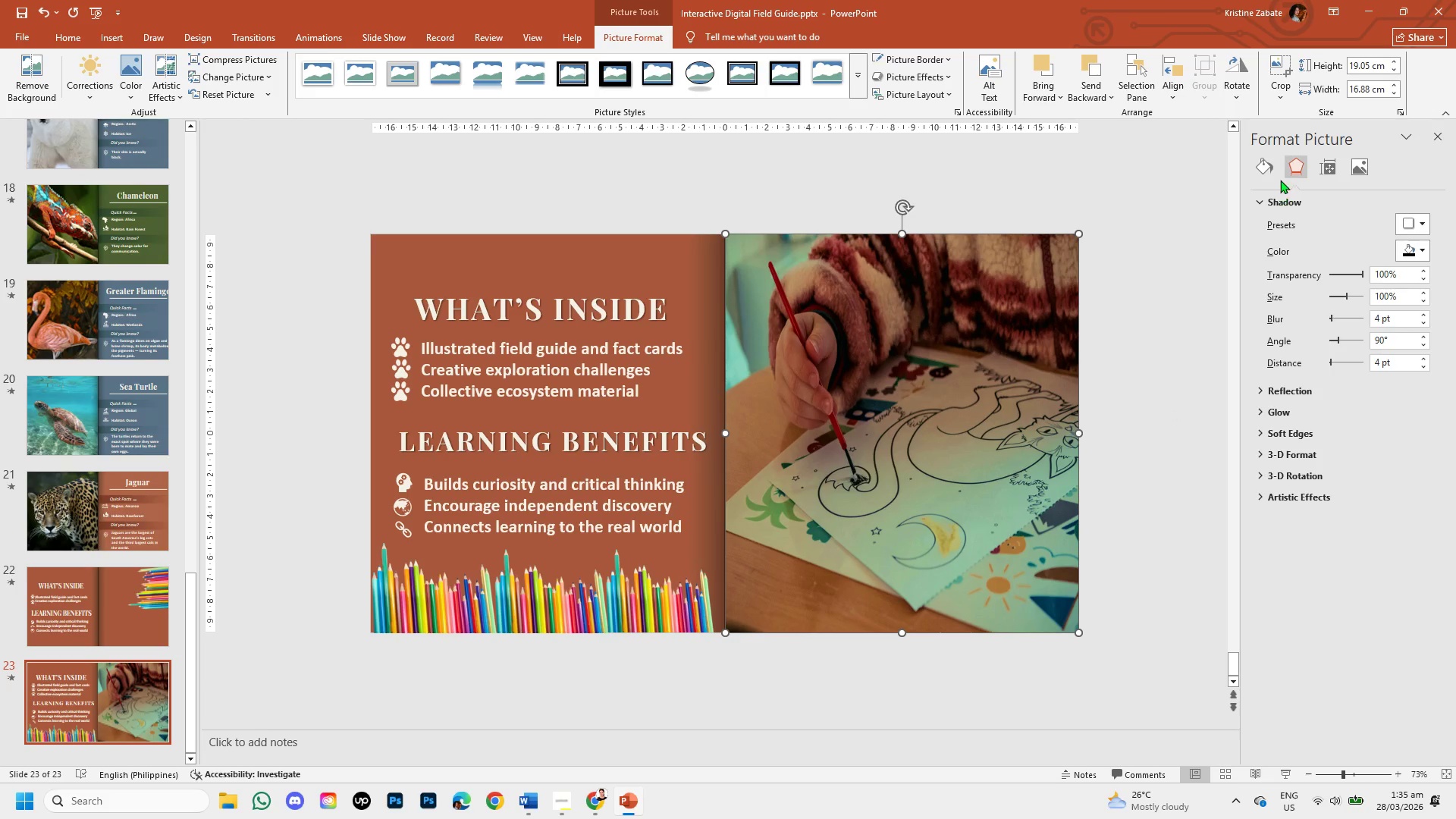 
left_click([1261, 157])
 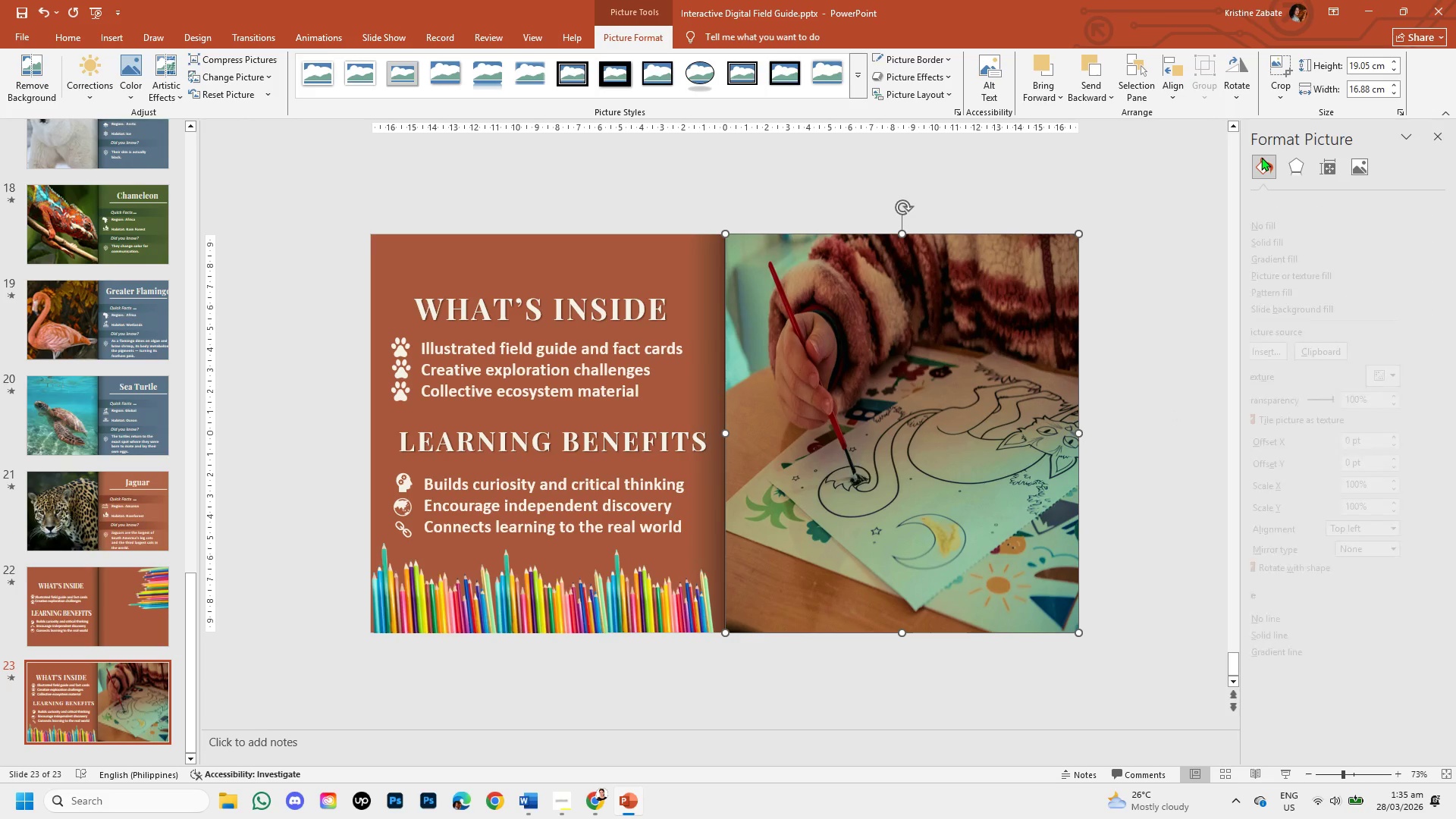 
mouse_move([1257, 173])
 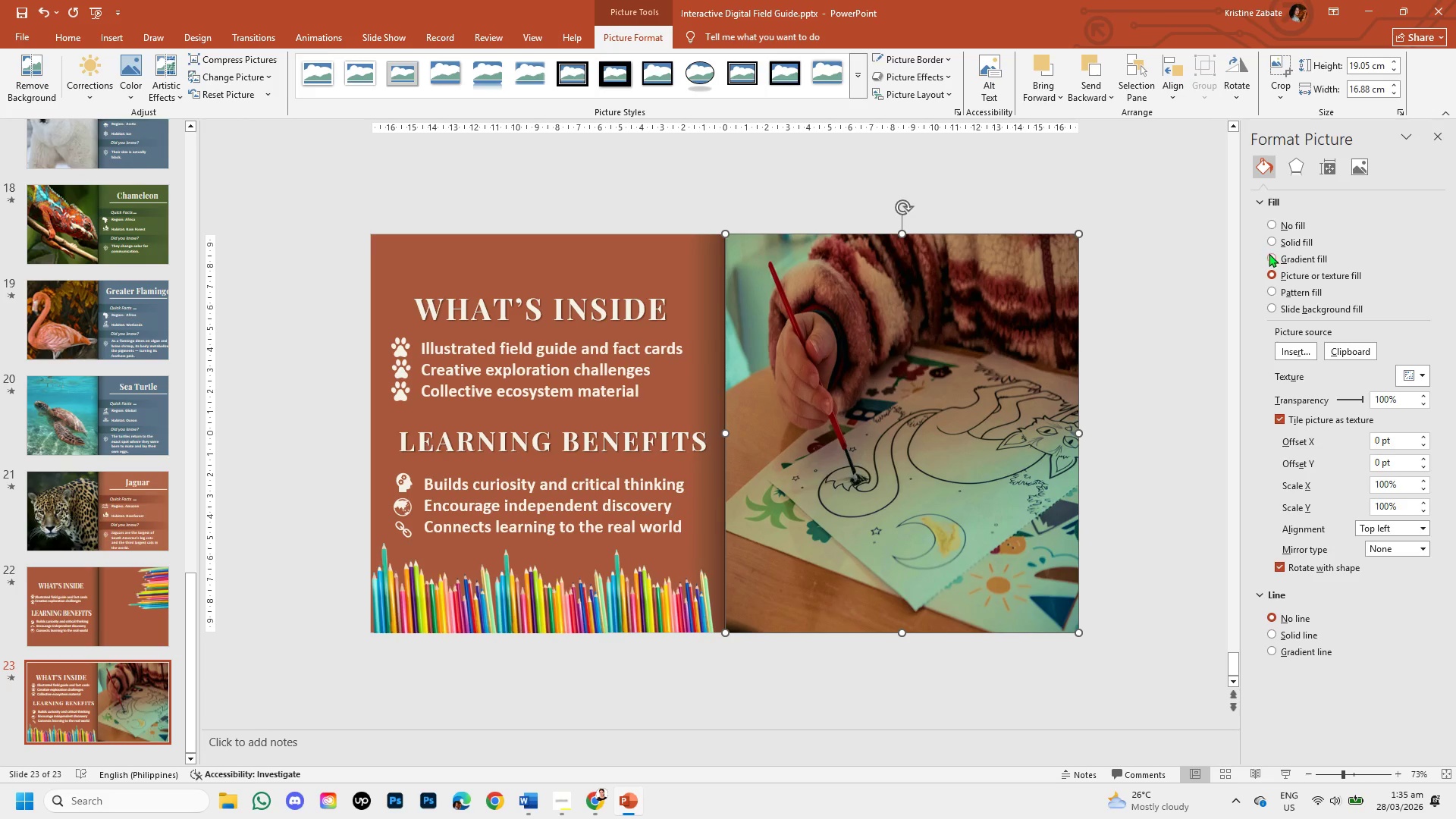 
wait(10.42)
 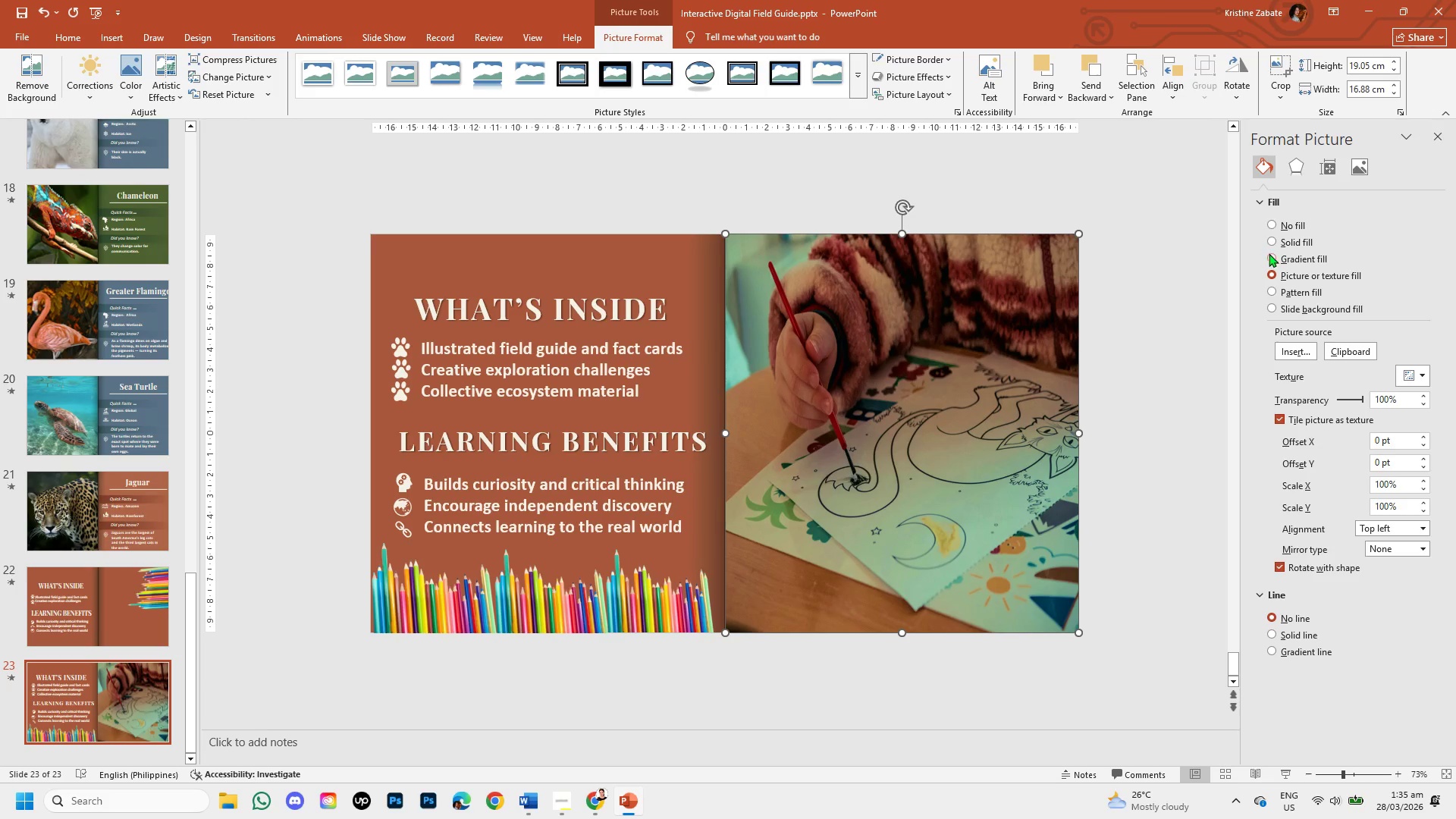 
left_click([1271, 256])
 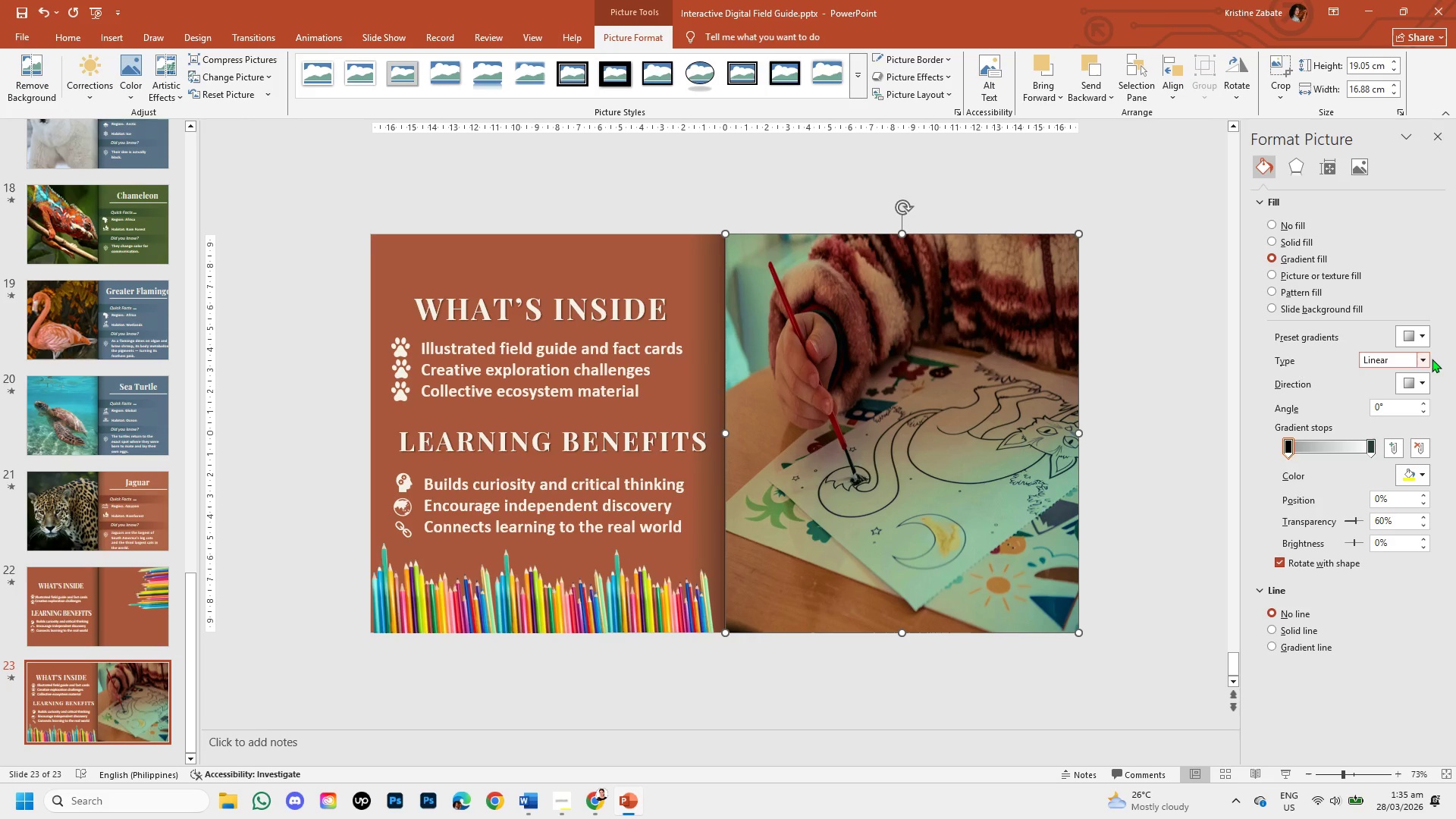 
left_click([1418, 340])
 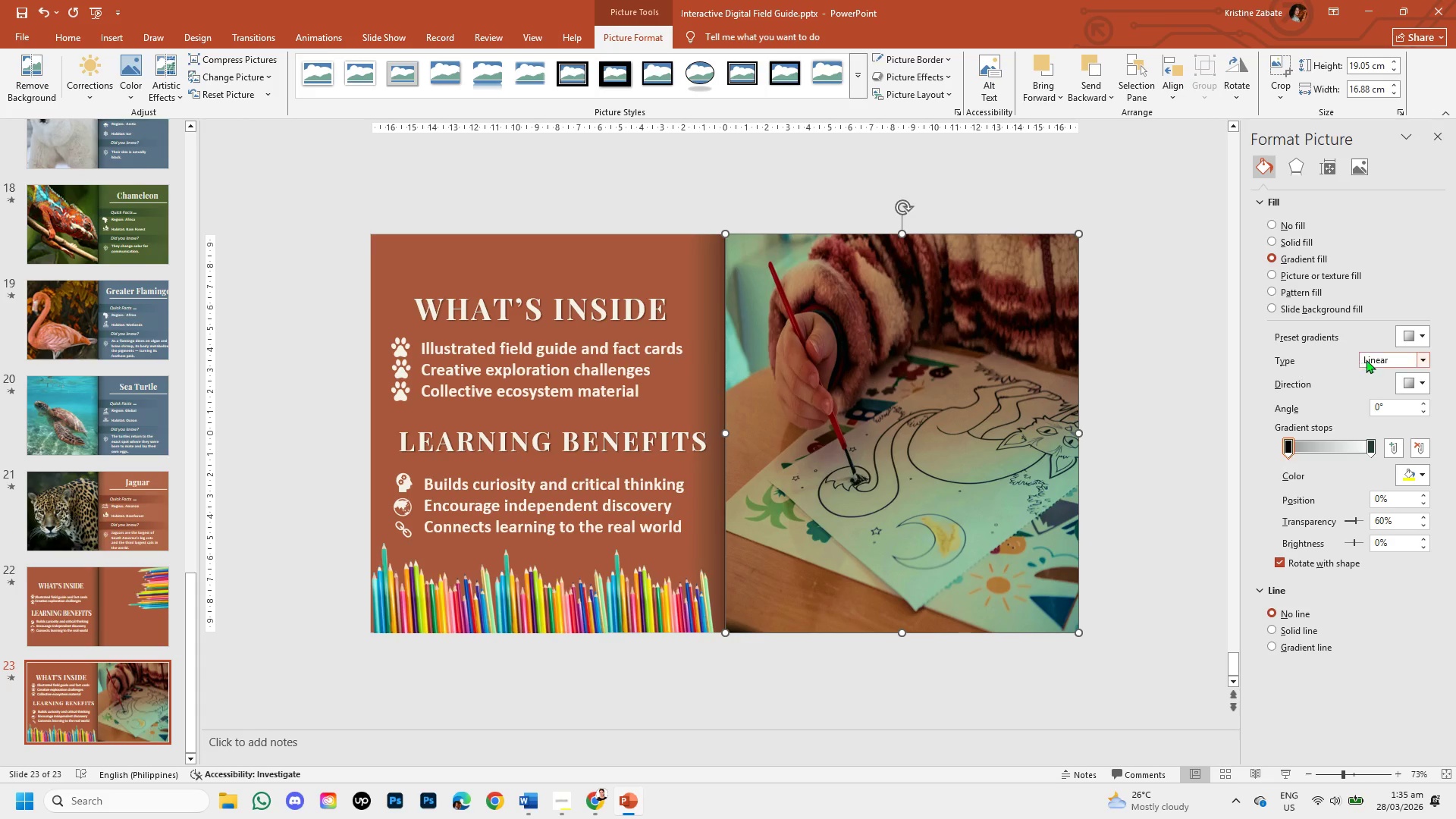 
left_click([1427, 359])
 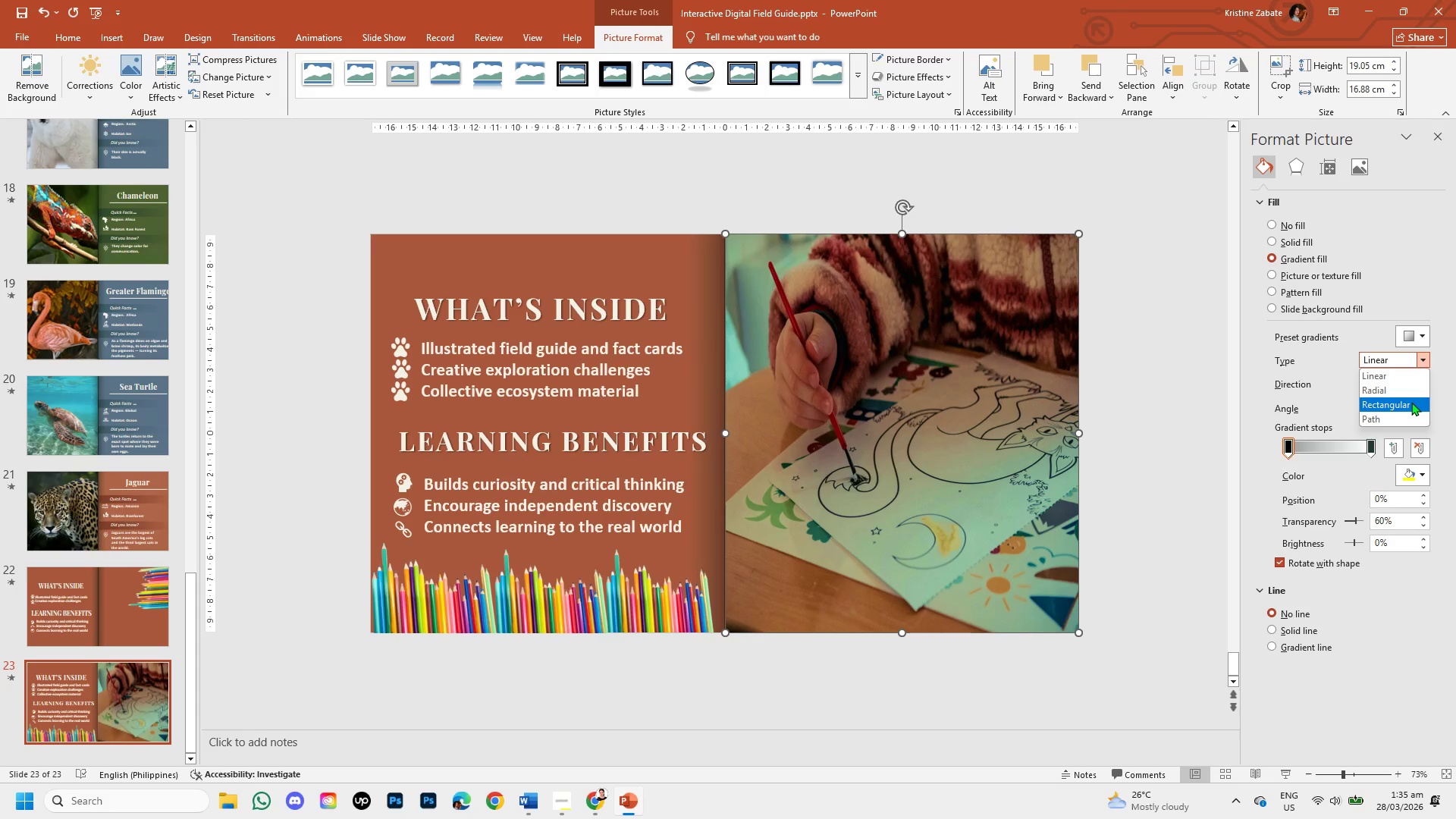 
left_click([1411, 402])
 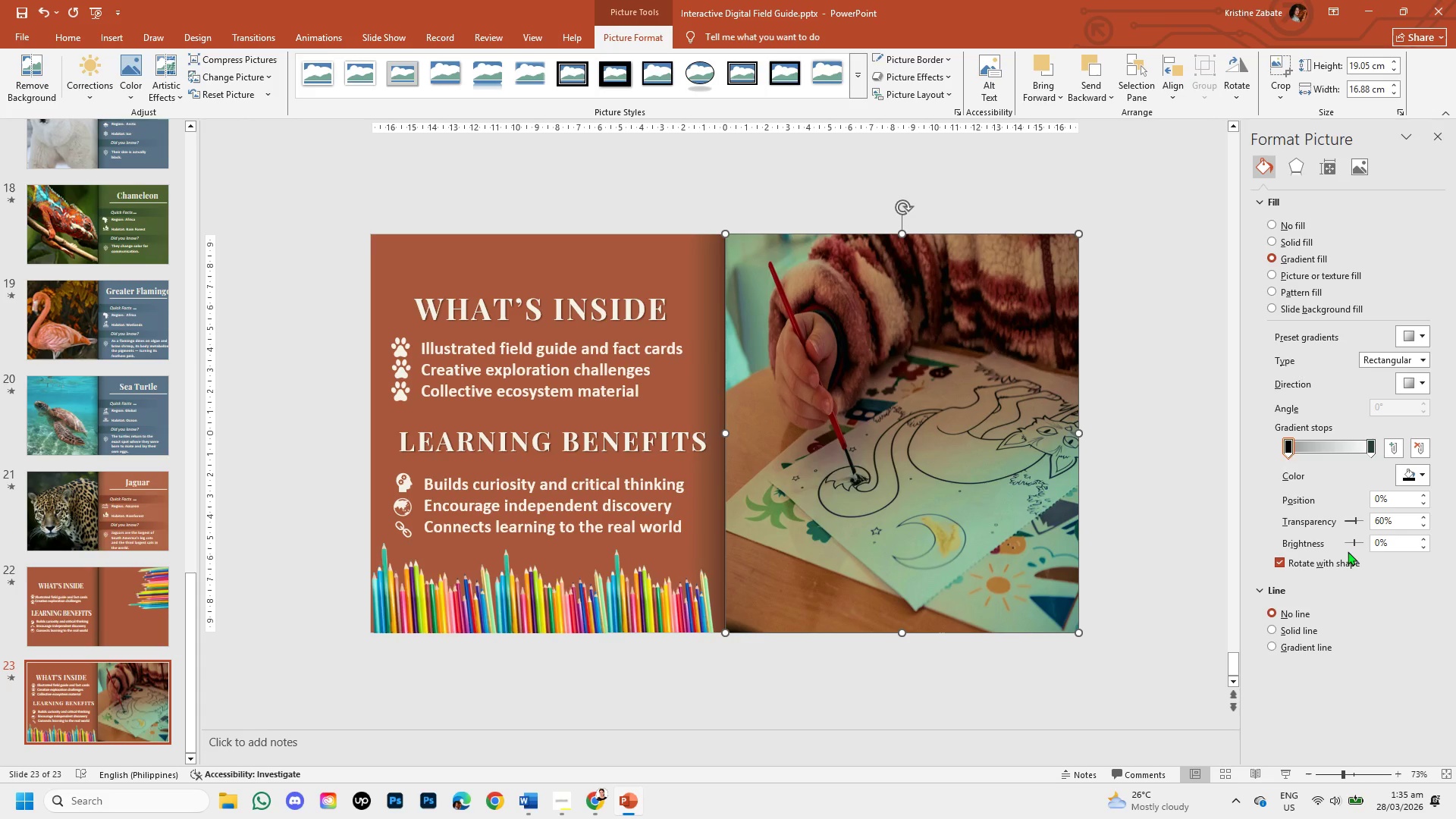 
left_click_drag(start_coordinate=[1355, 519], to_coordinate=[1376, 526])
 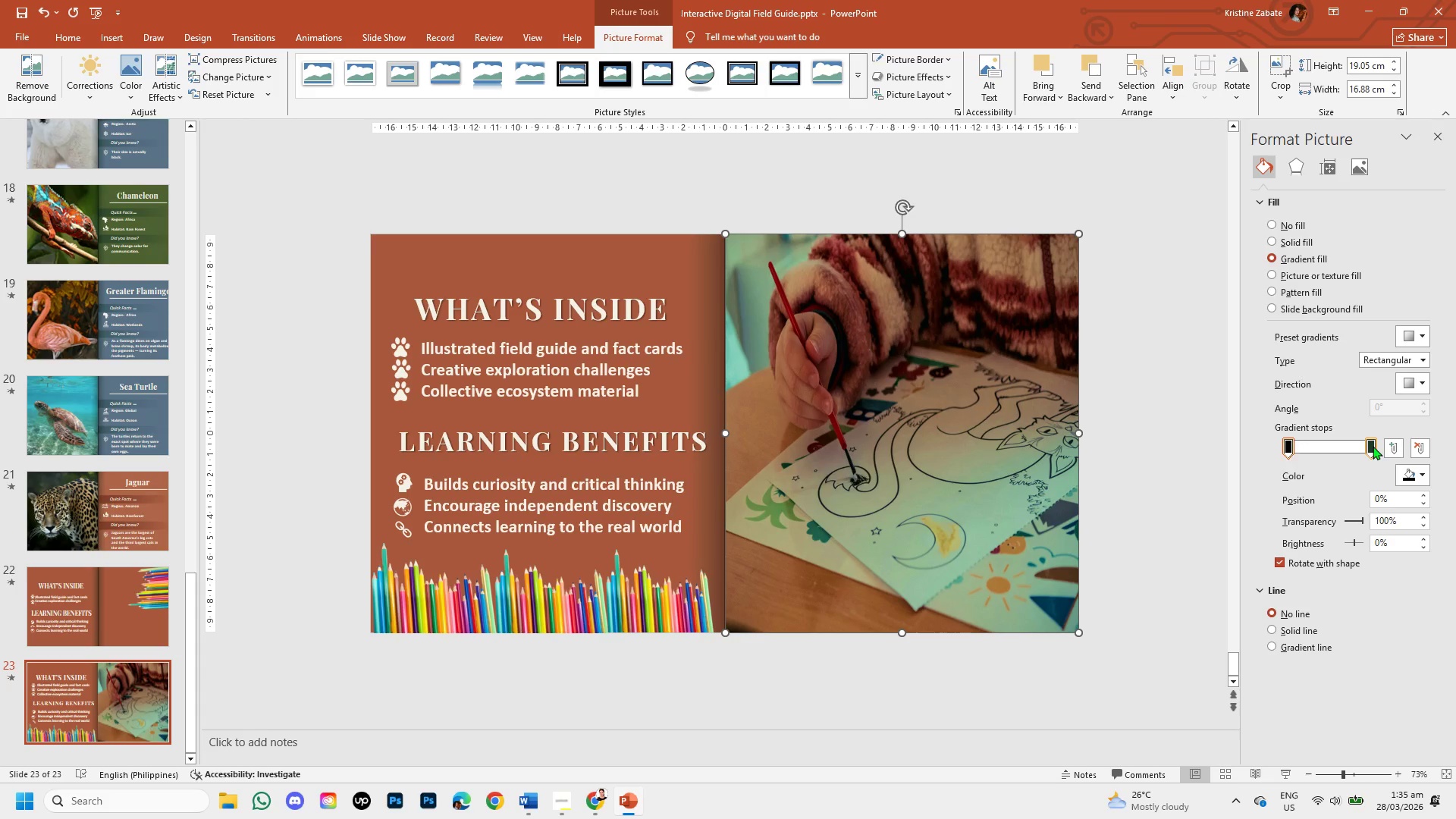 
left_click([1373, 446])
 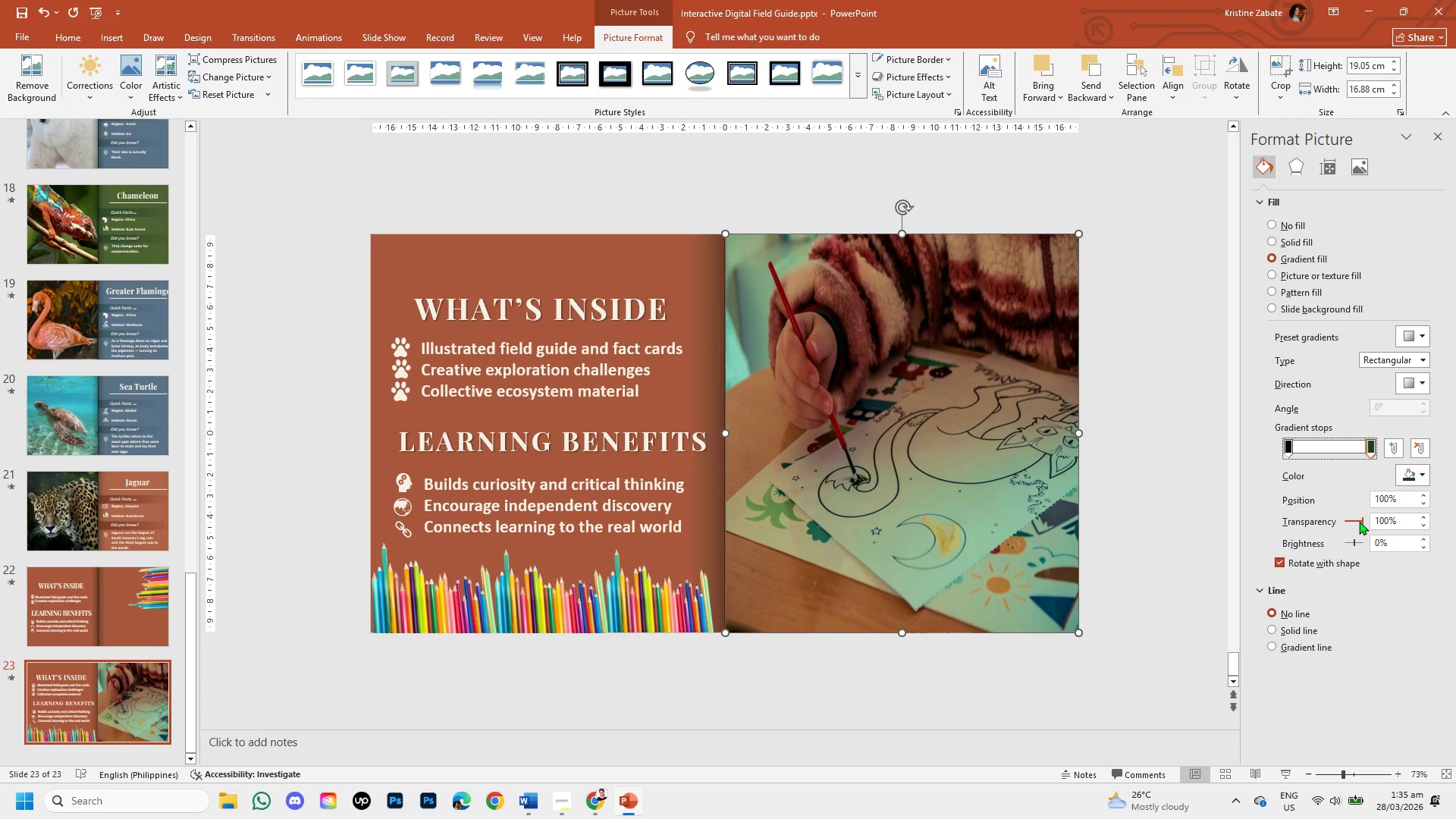 
left_click_drag(start_coordinate=[1361, 521], to_coordinate=[1368, 521])
 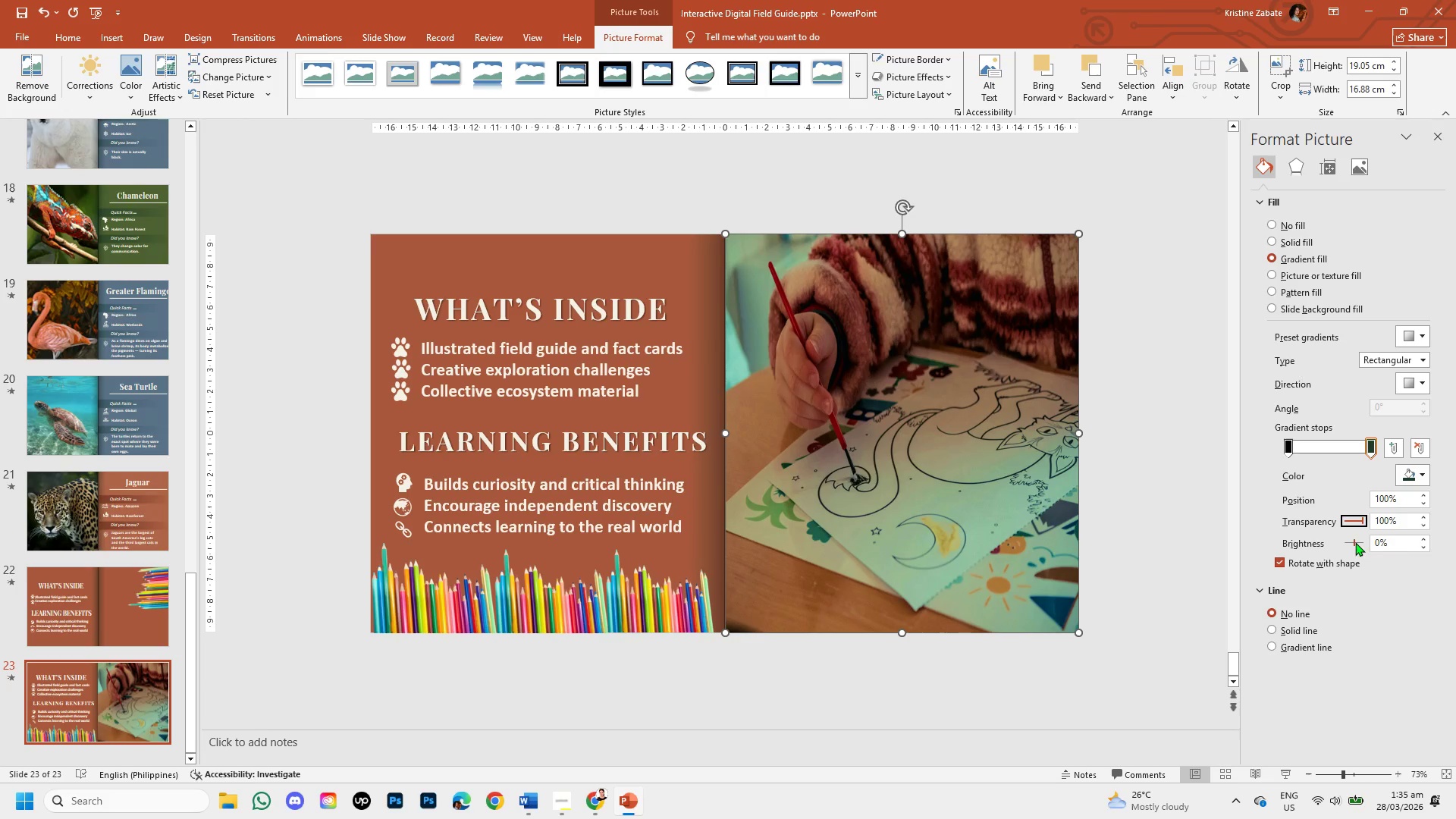 
left_click_drag(start_coordinate=[1353, 541], to_coordinate=[1329, 546])
 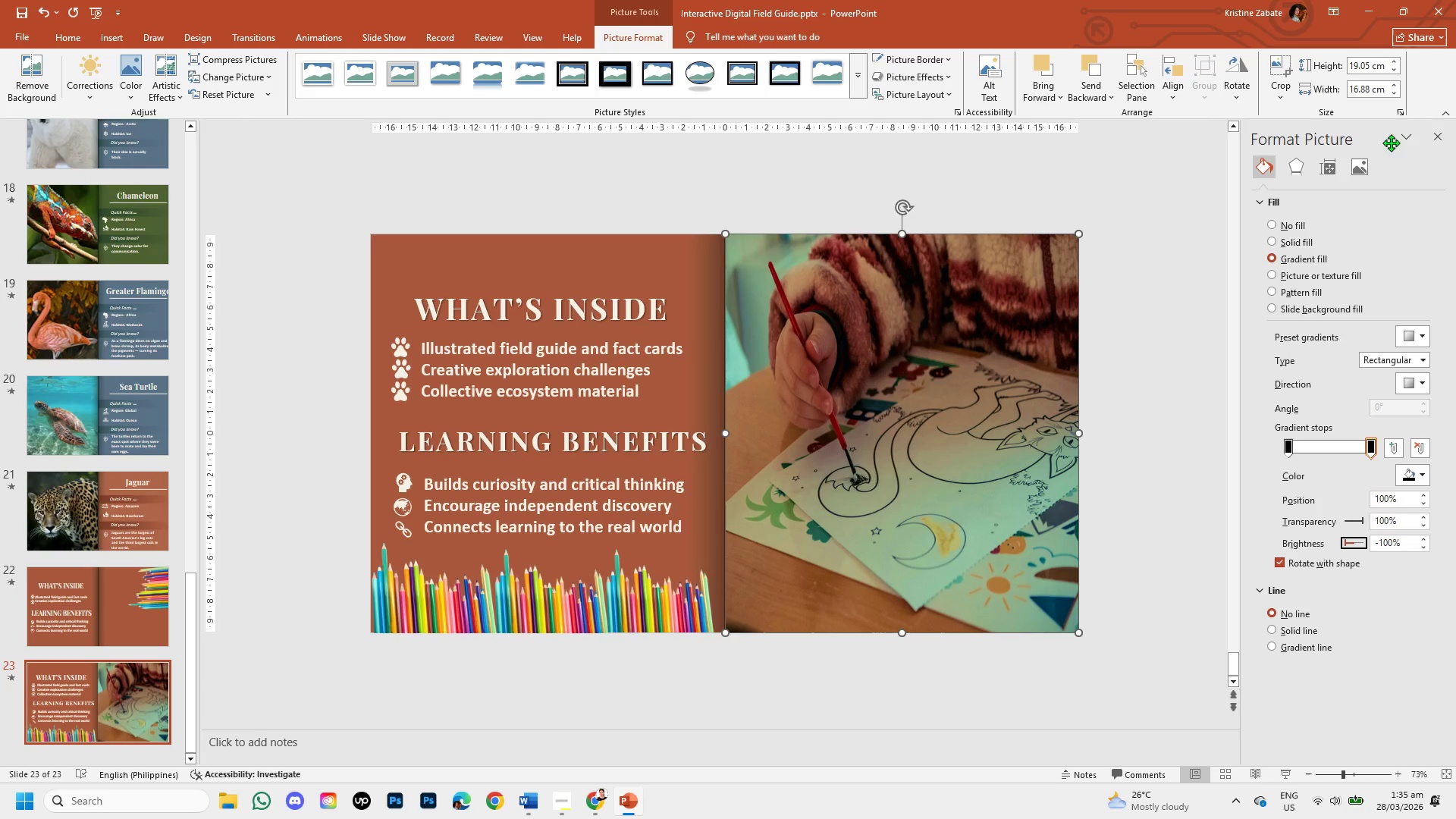 
left_click([1438, 133])
 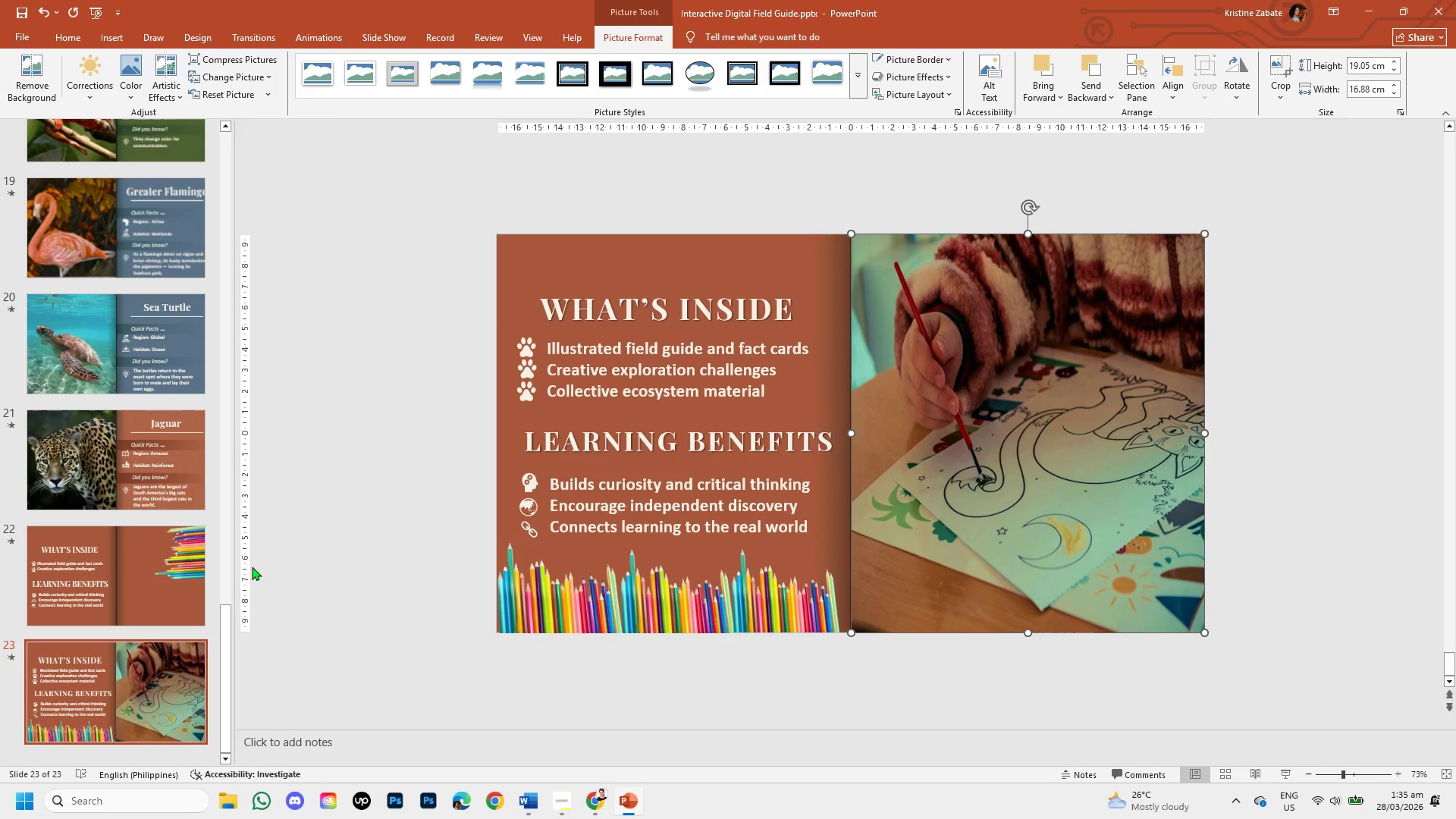 
left_click([183, 475])
 